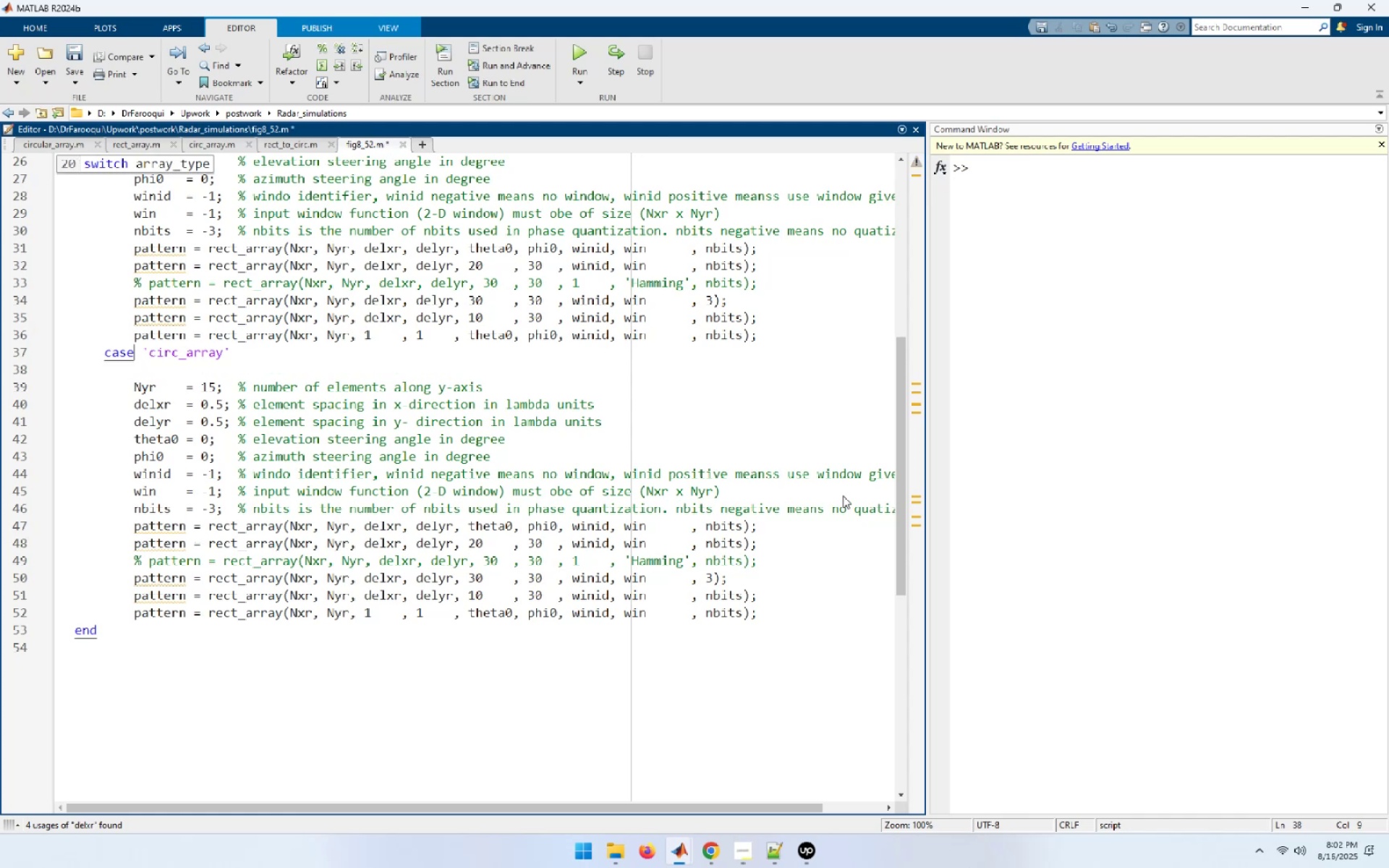 
key(Delete)
 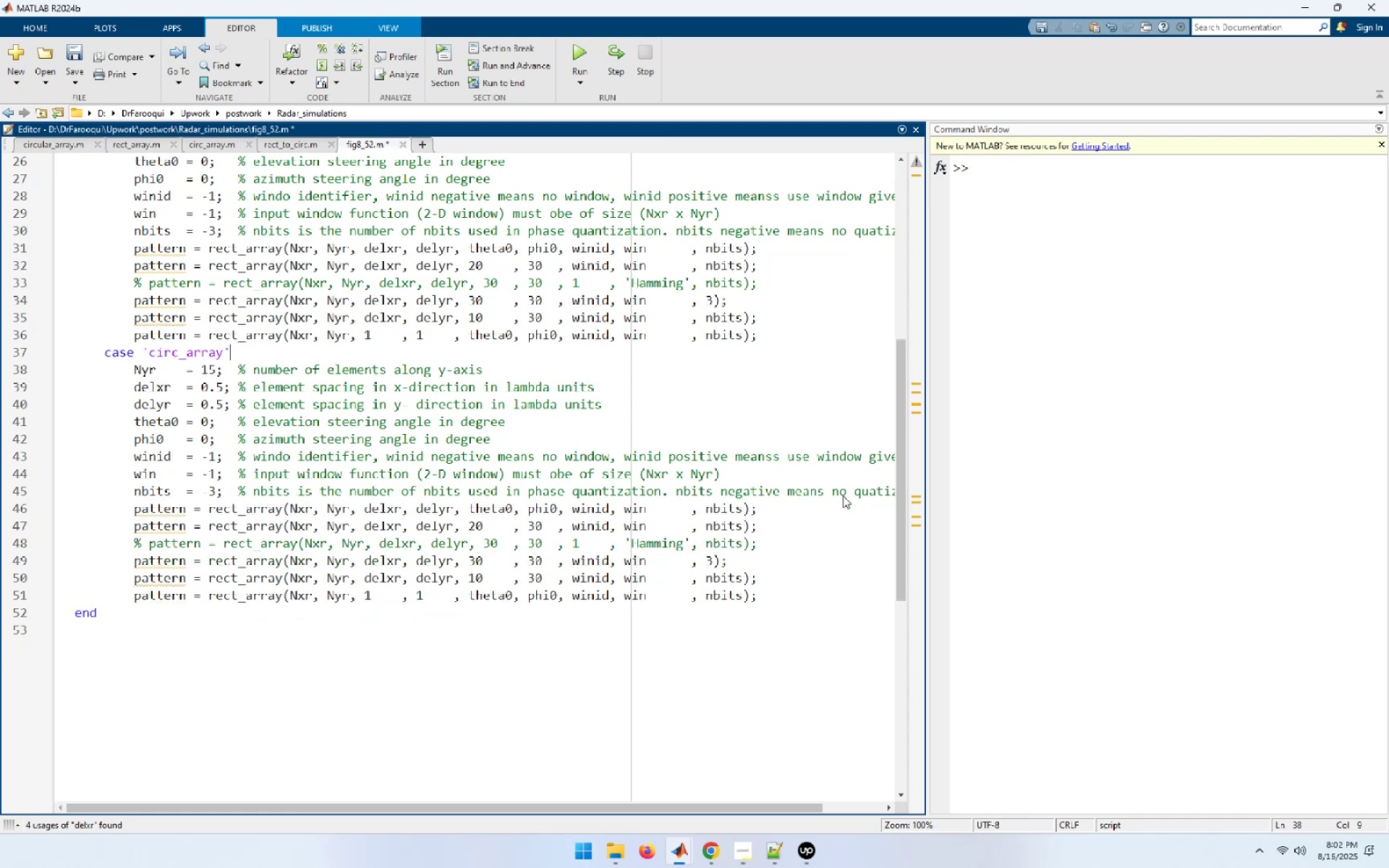 
key(ArrowDown)
 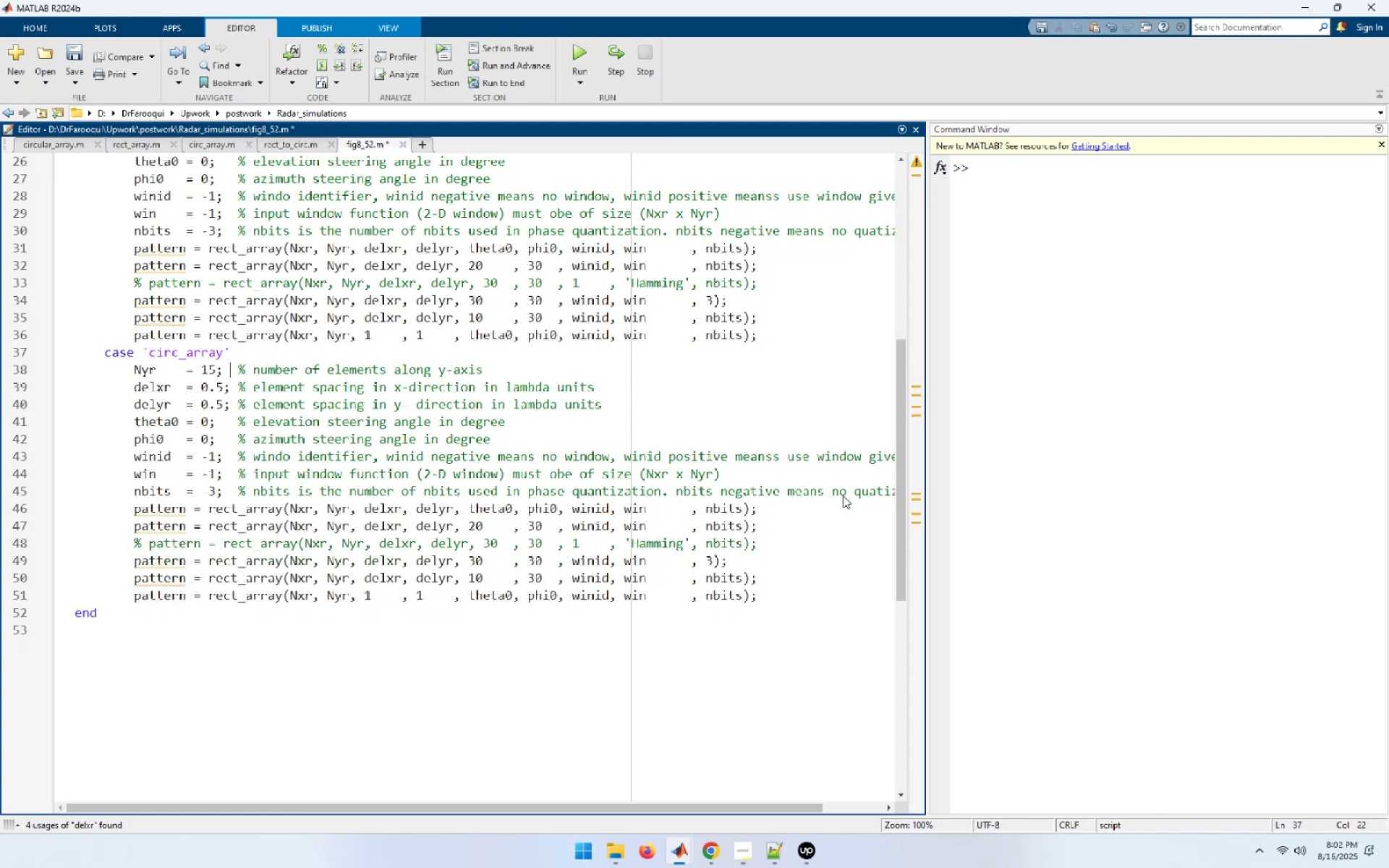 
key(Home)
 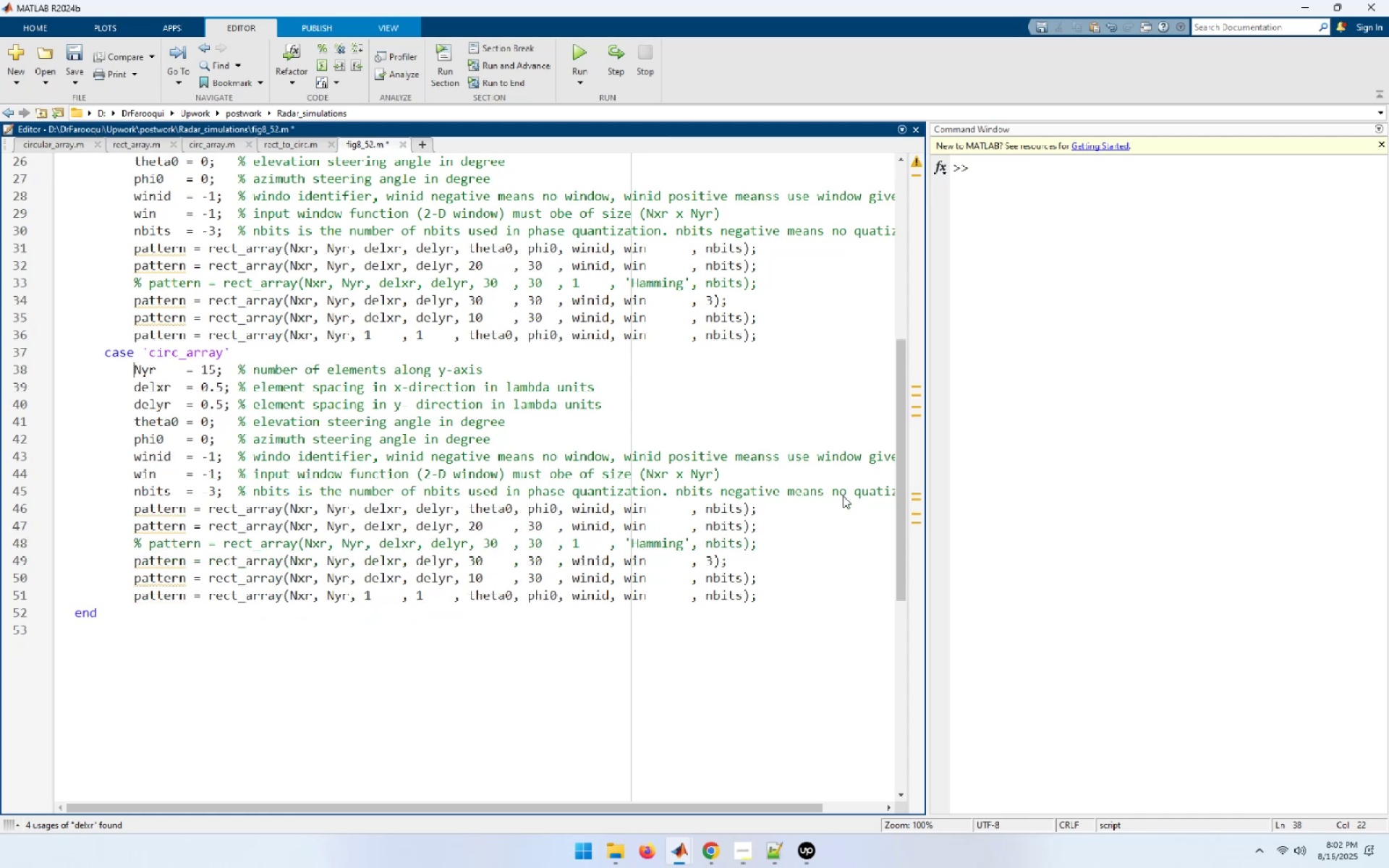 
key(ArrowRight)
 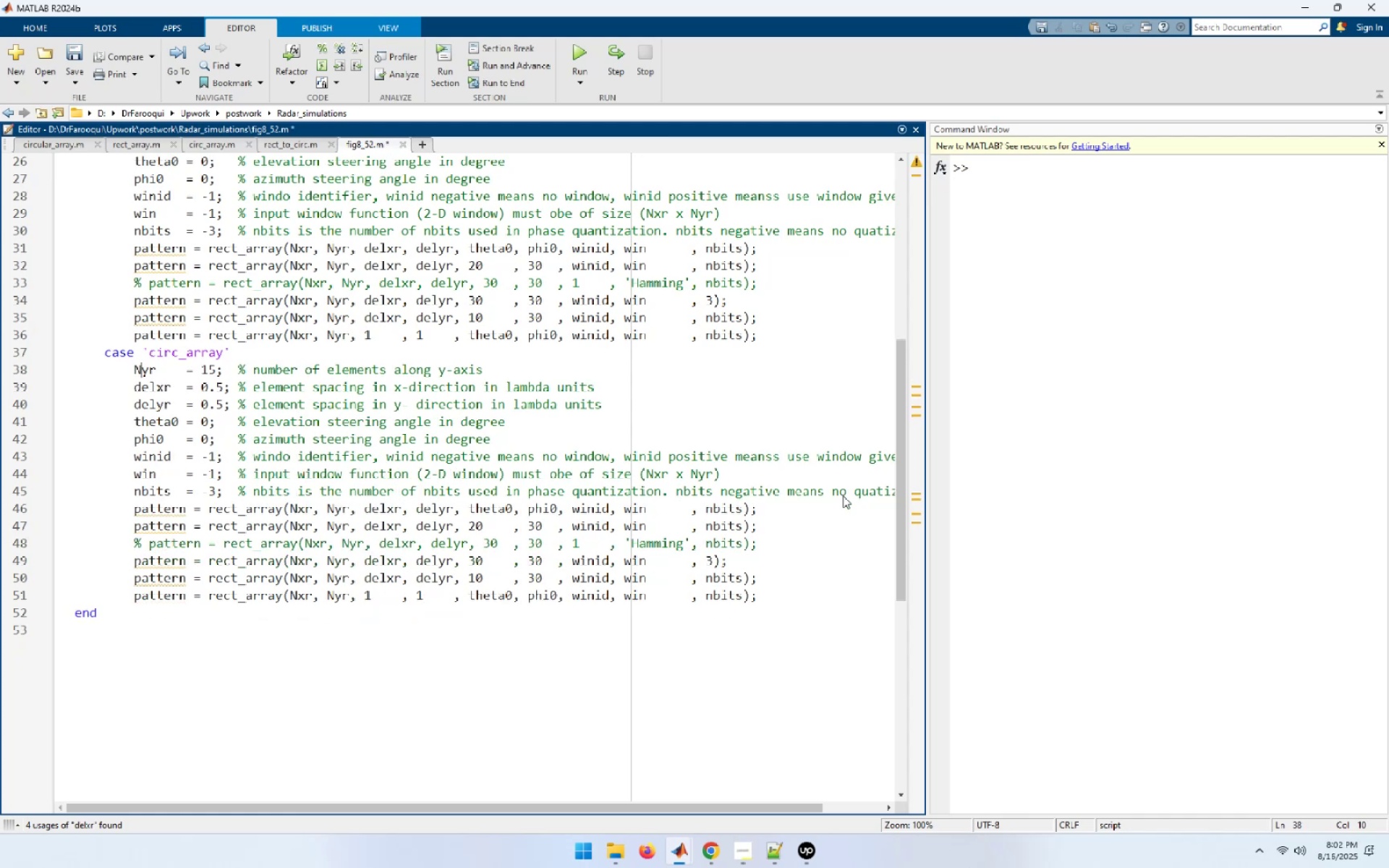 
key(Delete)
 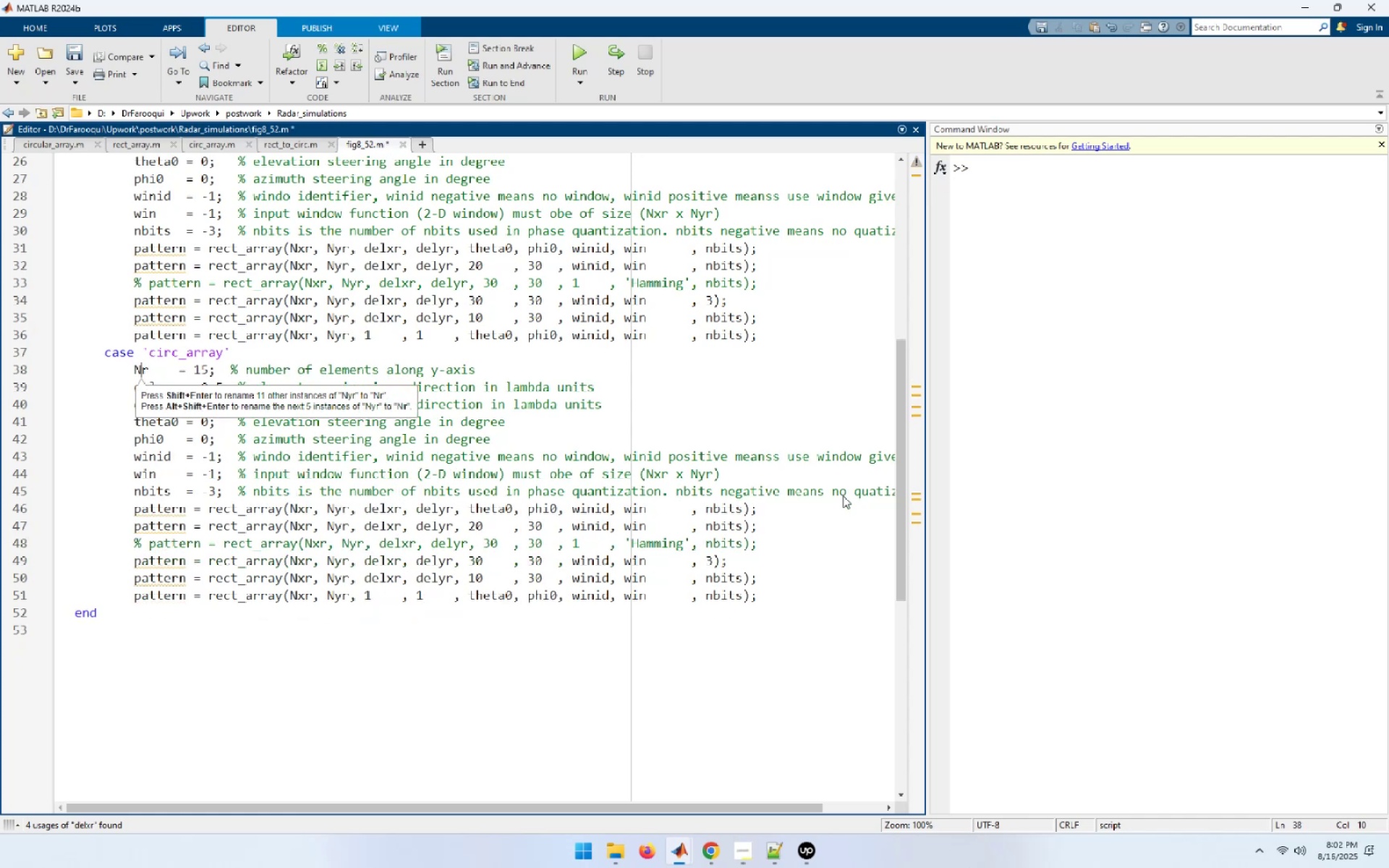 
key(Delete)
 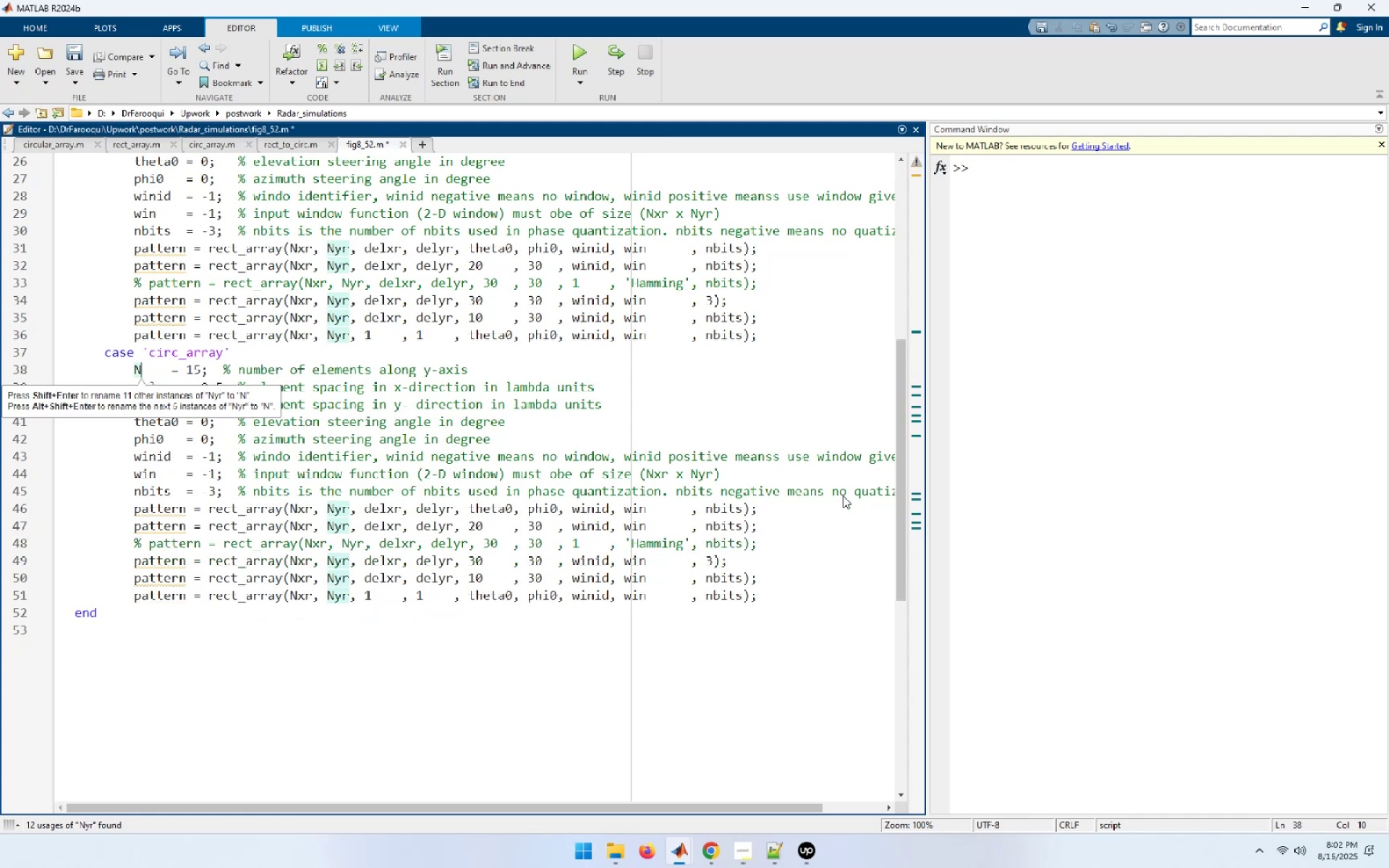 
key(Space)
 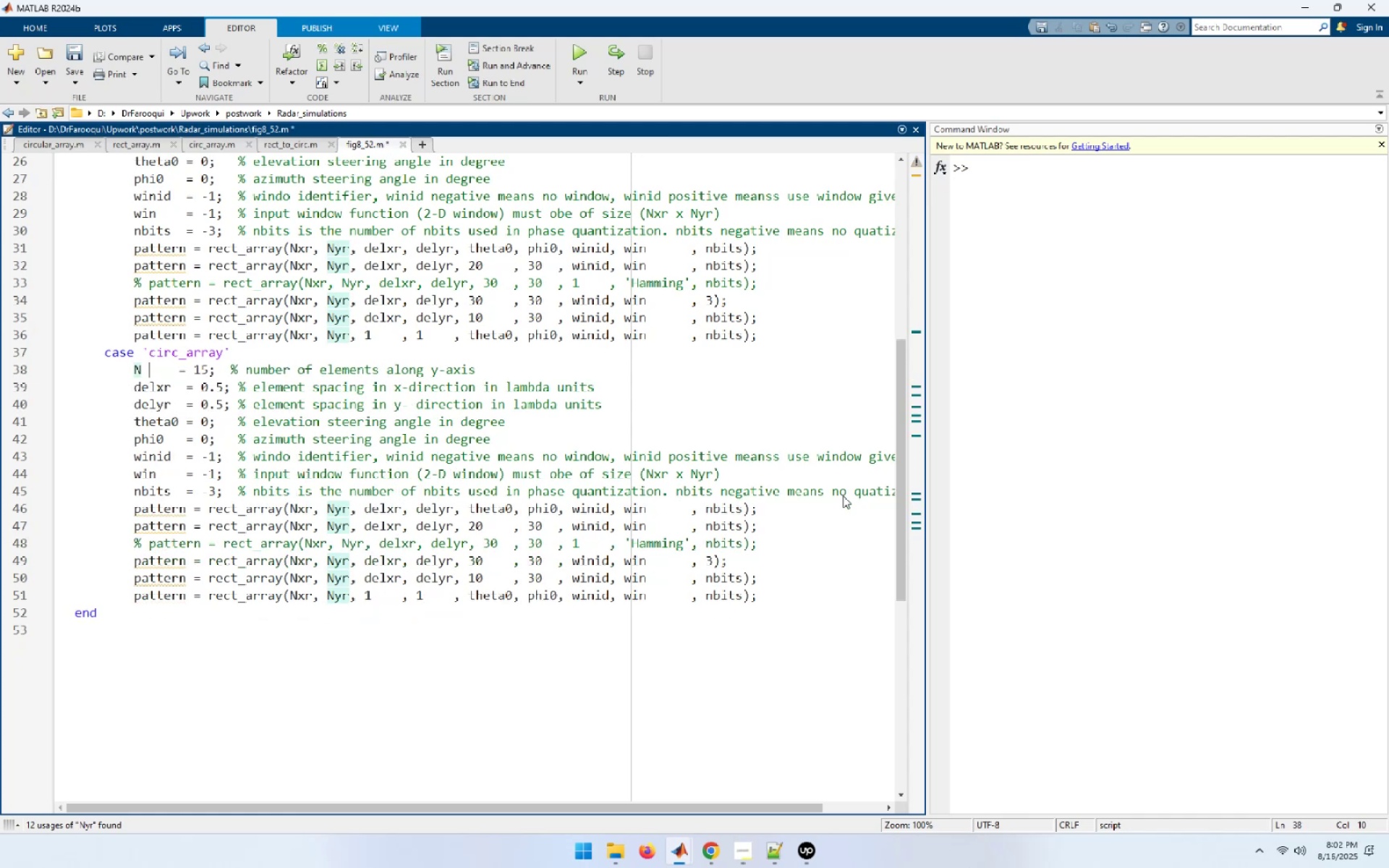 
key(Space)
 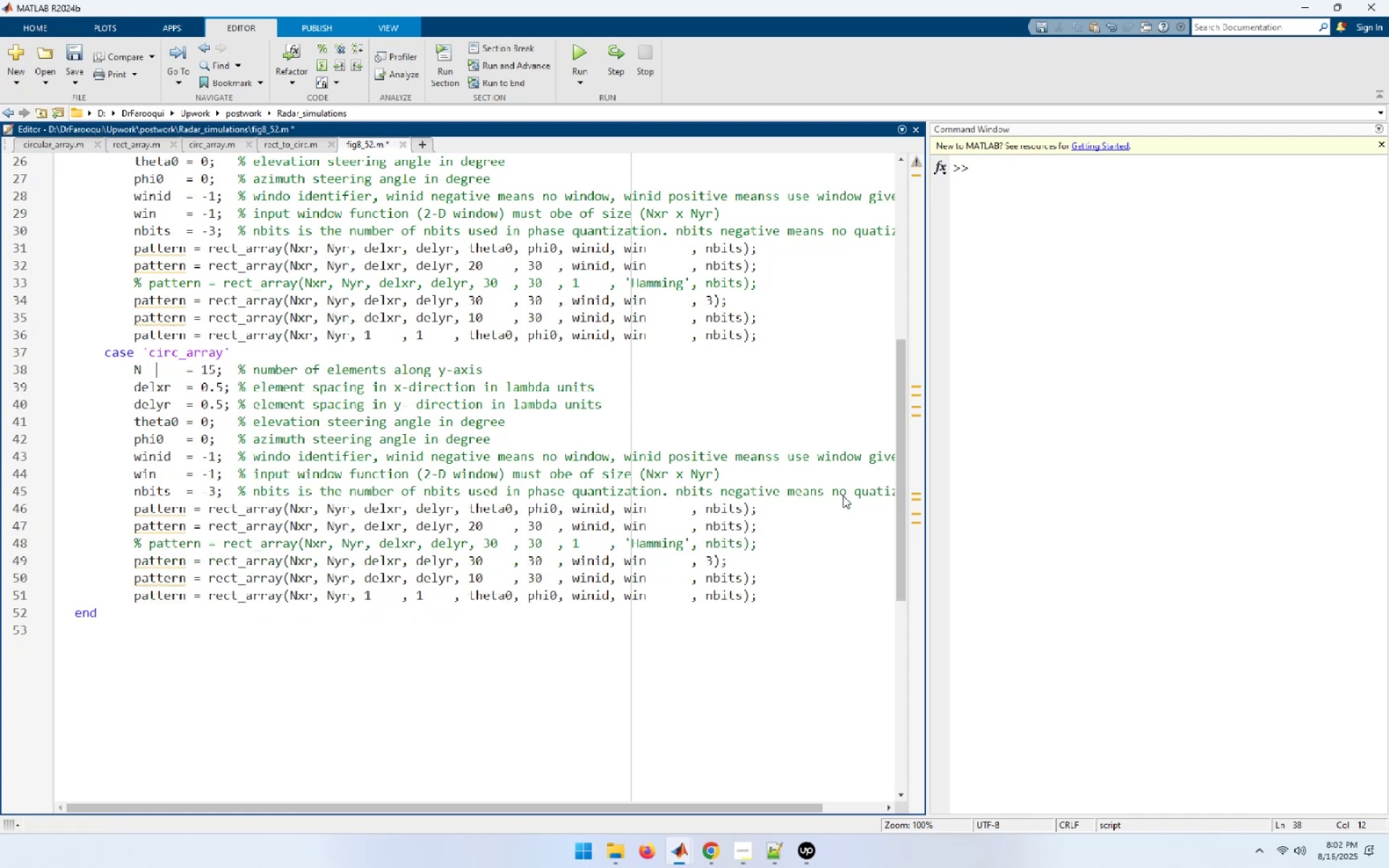 
key(End)
 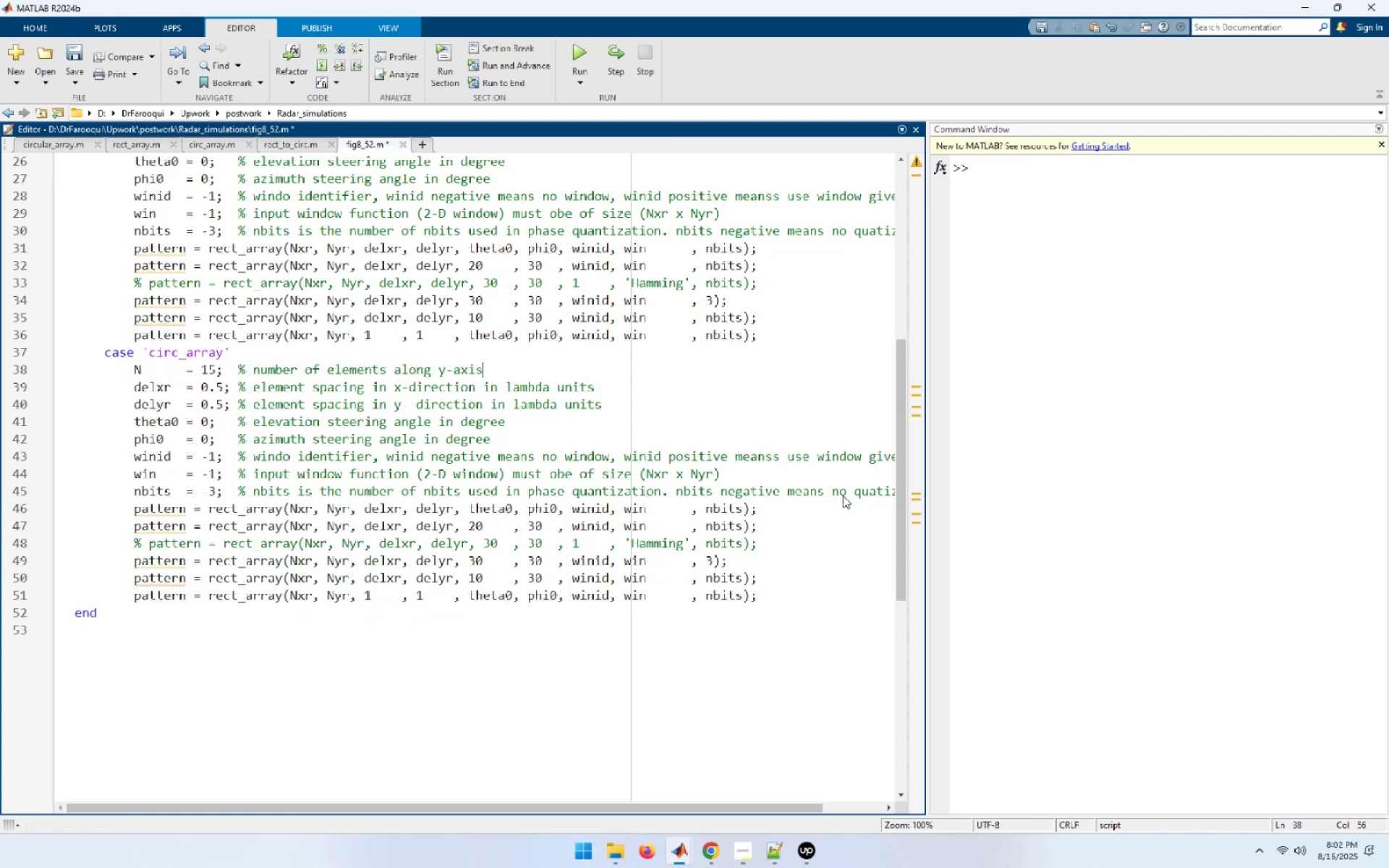 
hold_key(key=ArrowLeft, duration=0.54)
 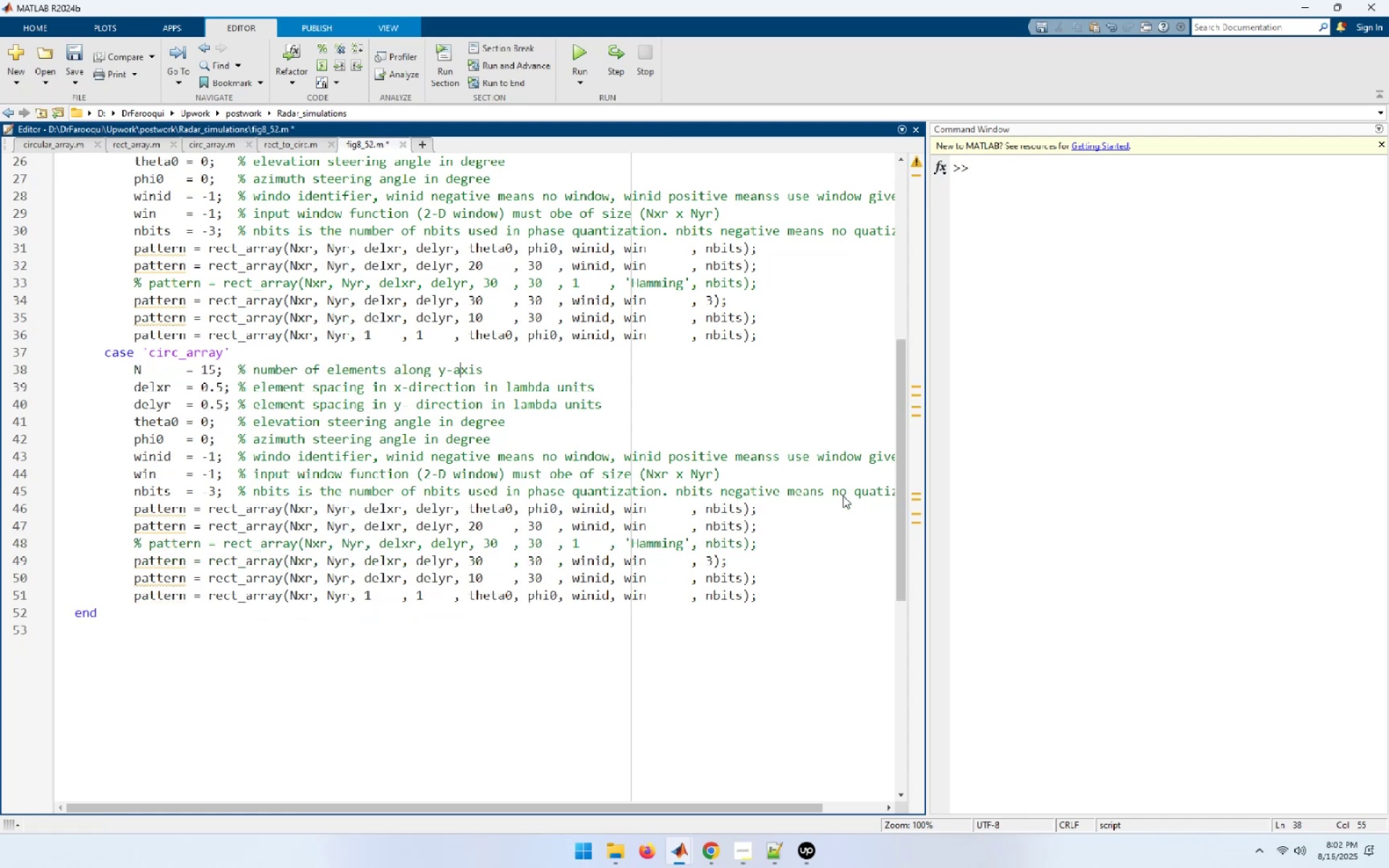 
key(ArrowLeft)
 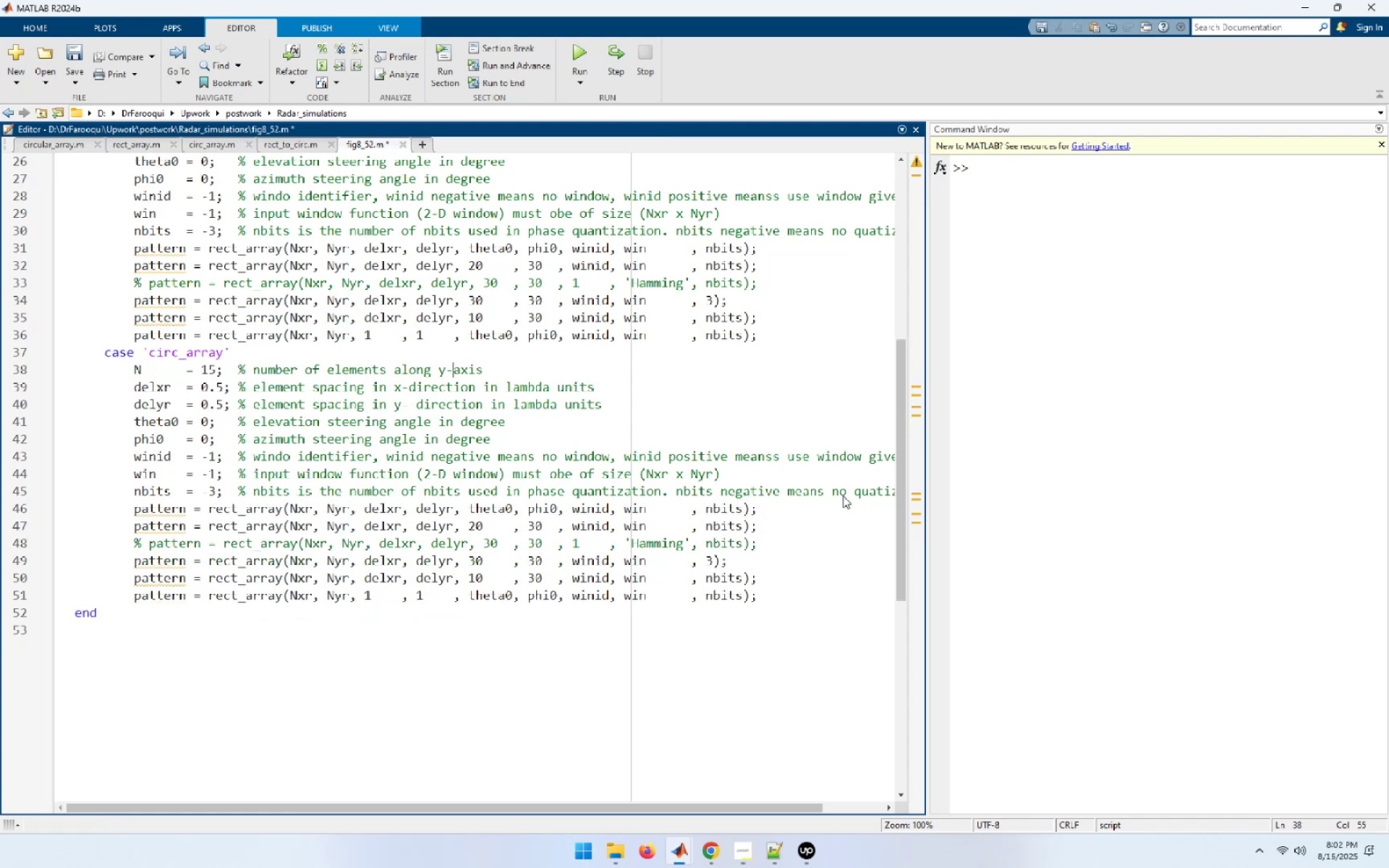 
key(ArrowLeft)
 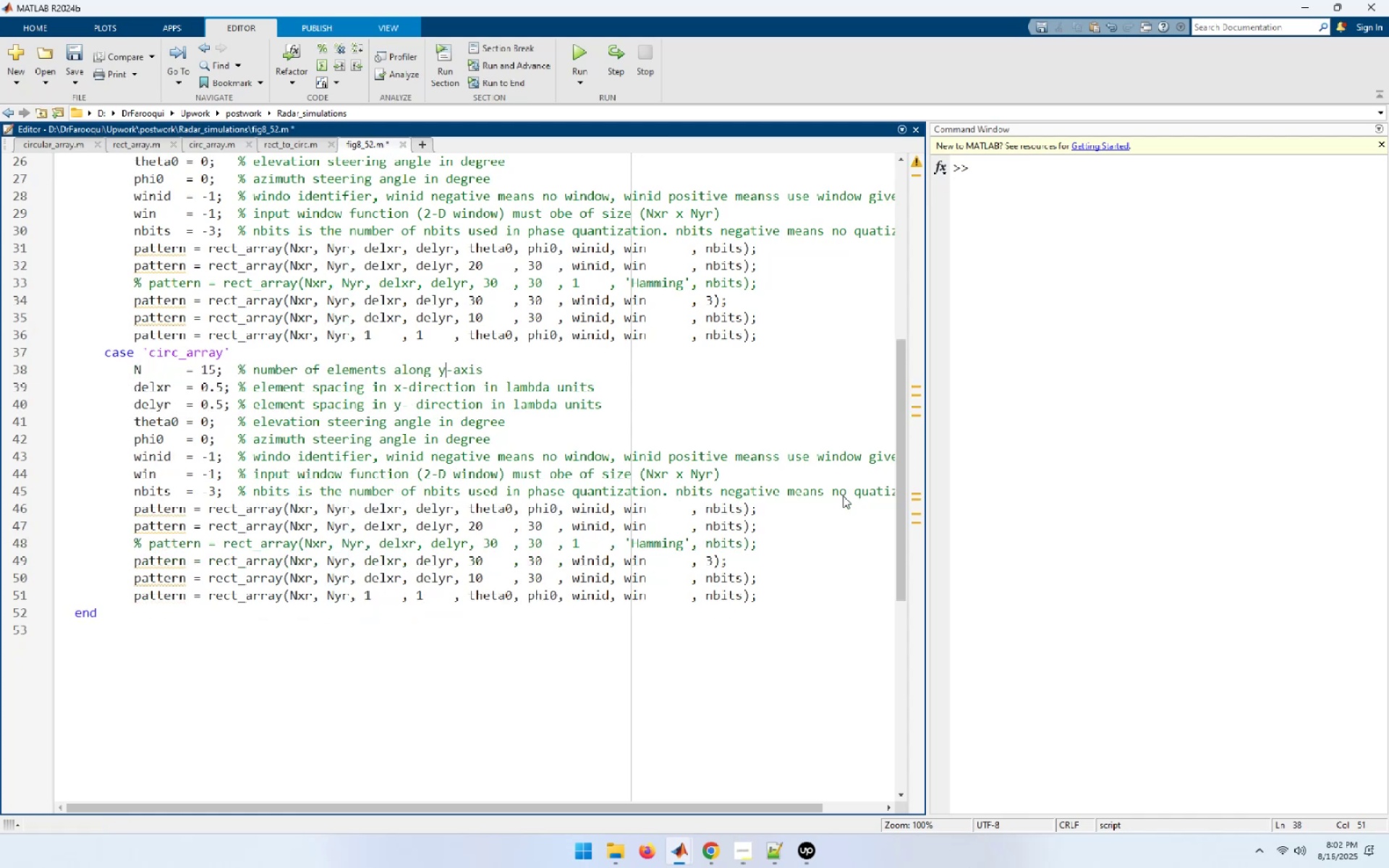 
key(Backspace)
type(x or y)
 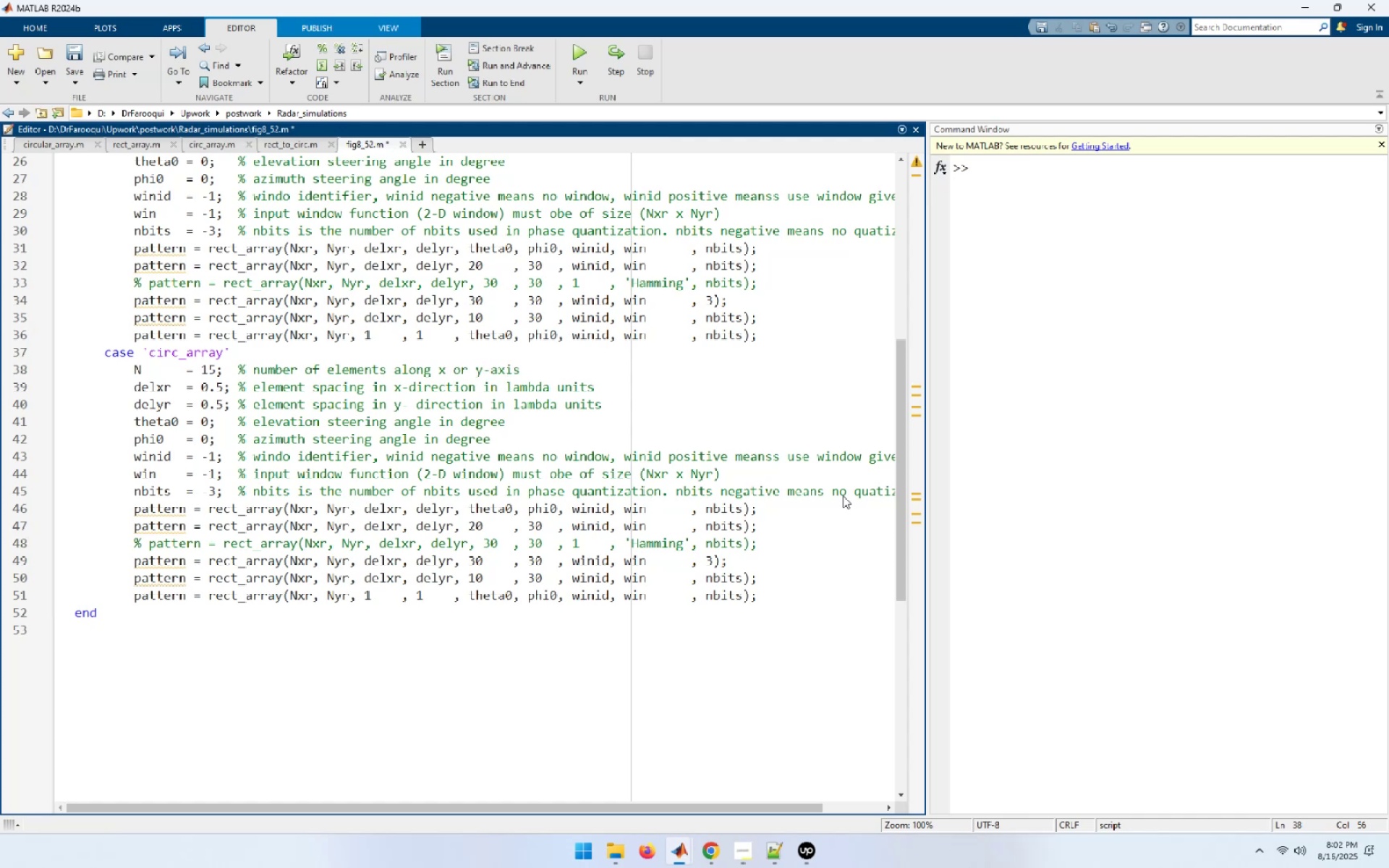 
key(ArrowLeft)
 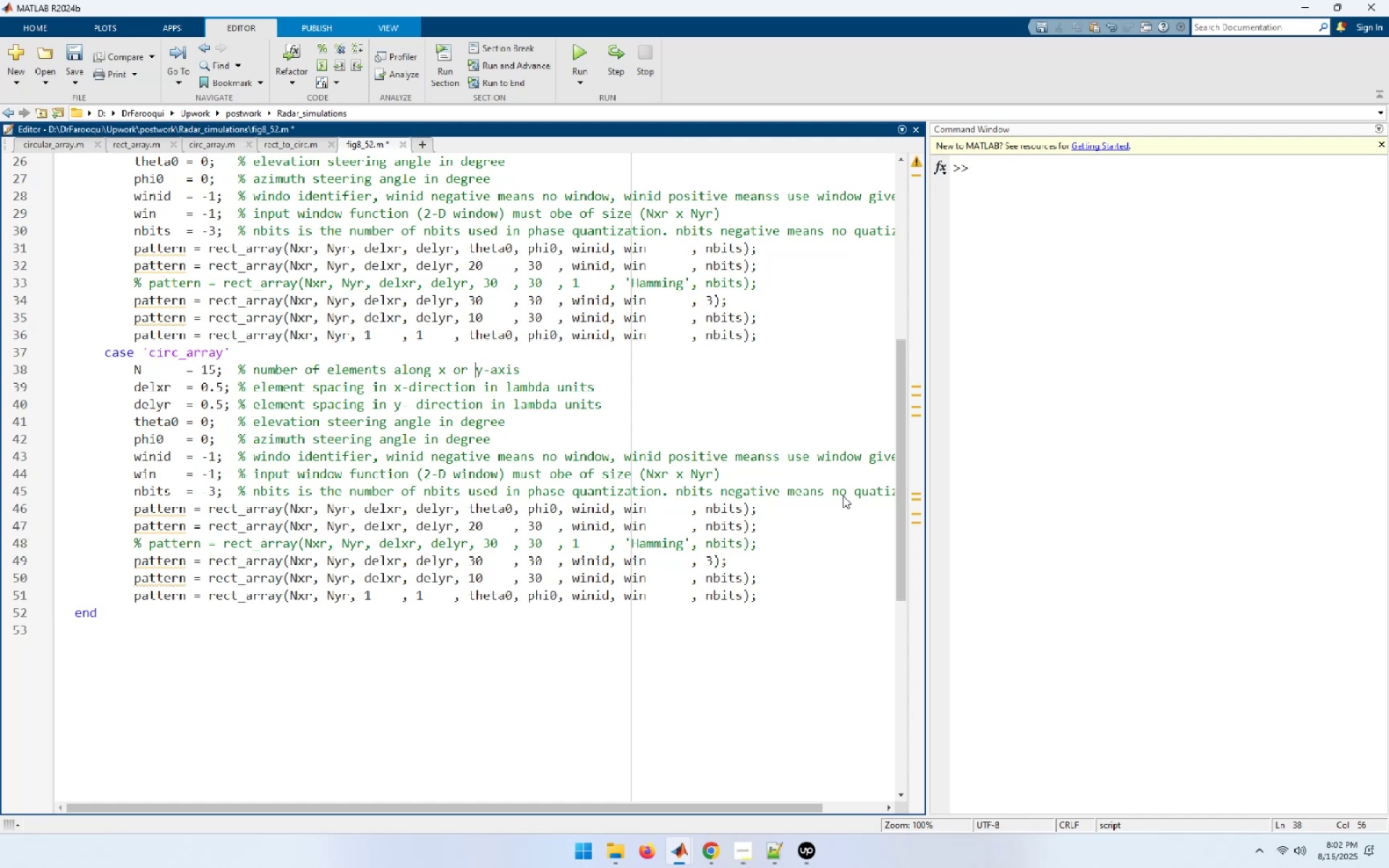 
key(Shift+End)
 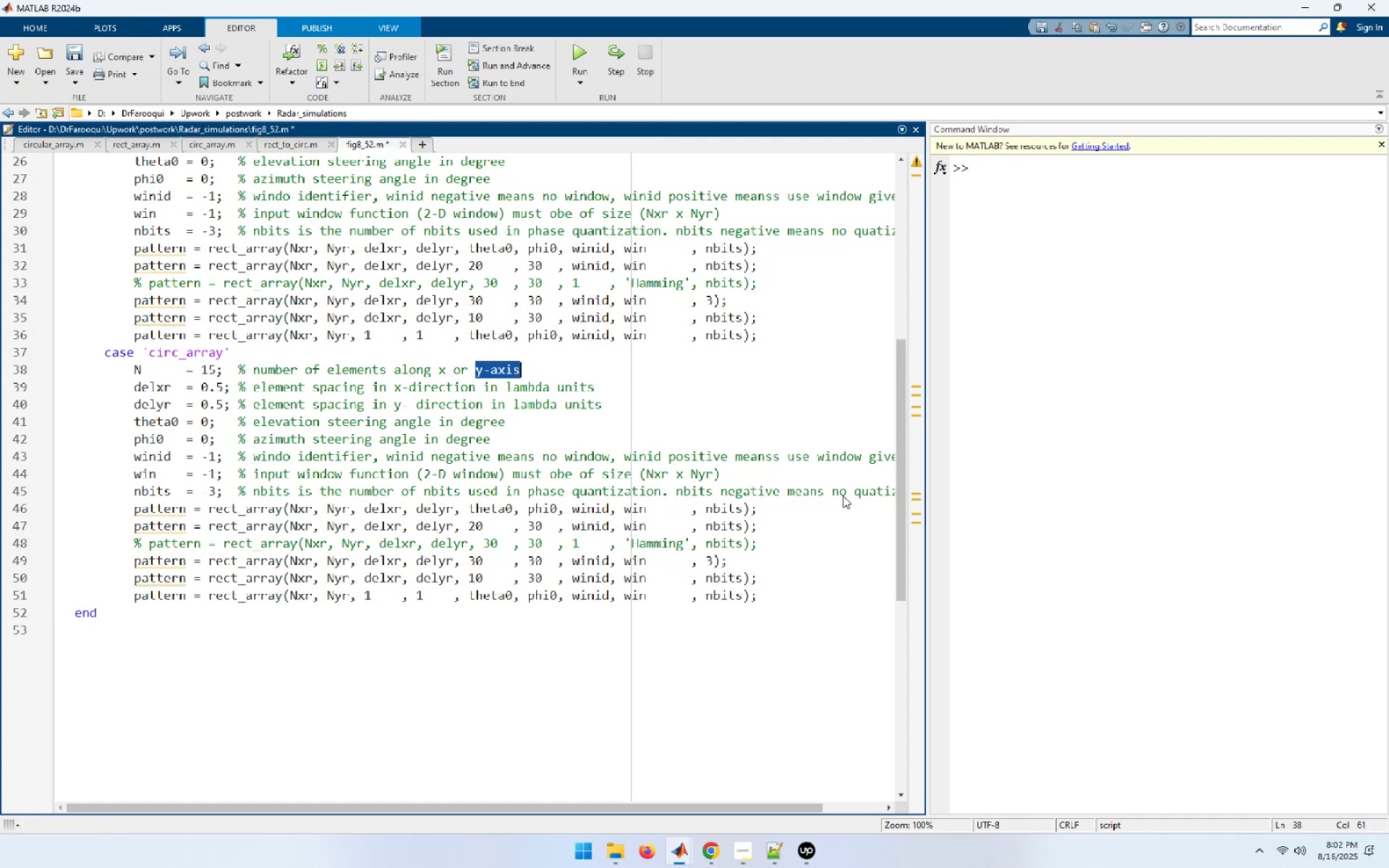 
key(Control+C)
 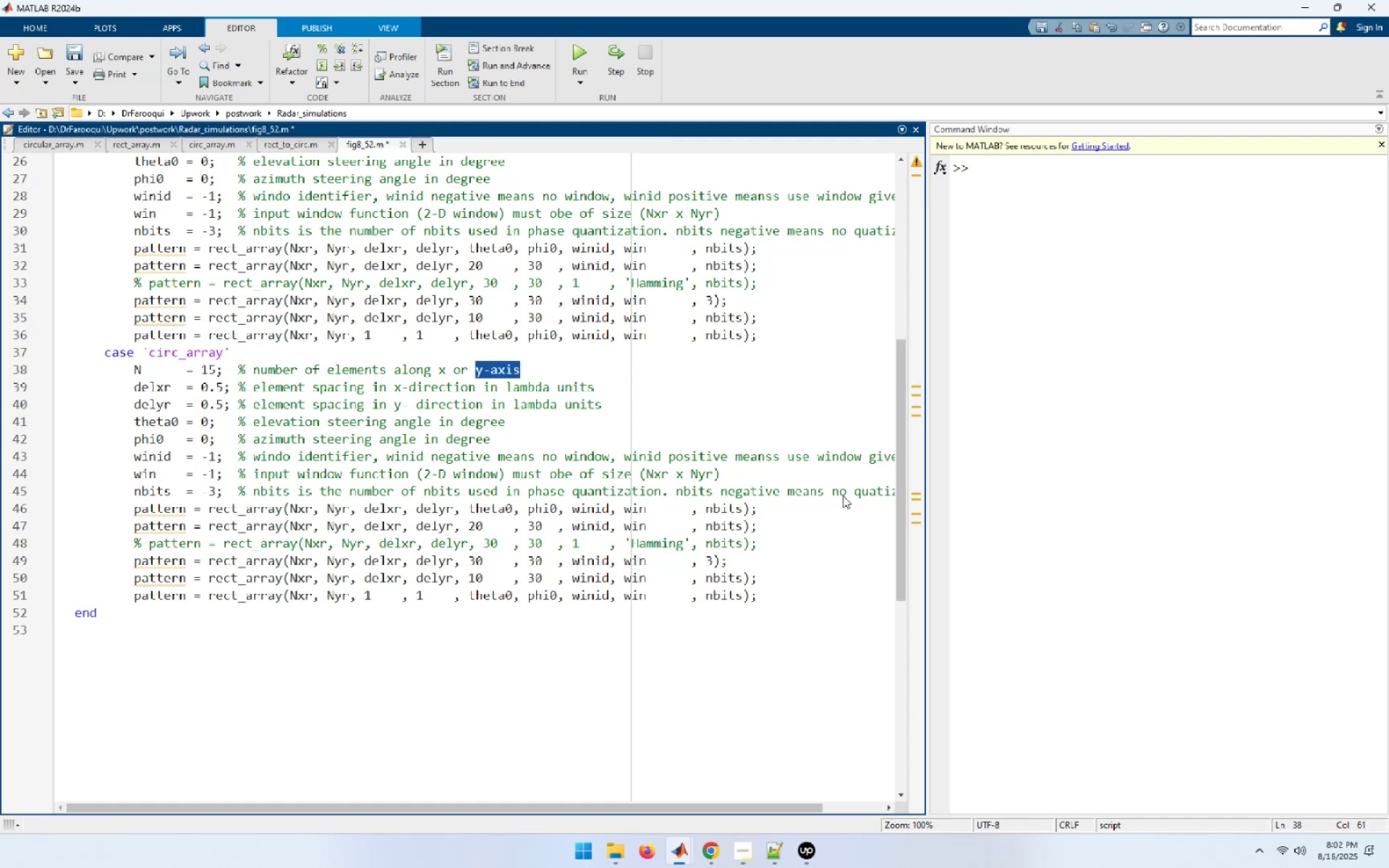 
hold_key(key=ArrowLeft, duration=0.66)
 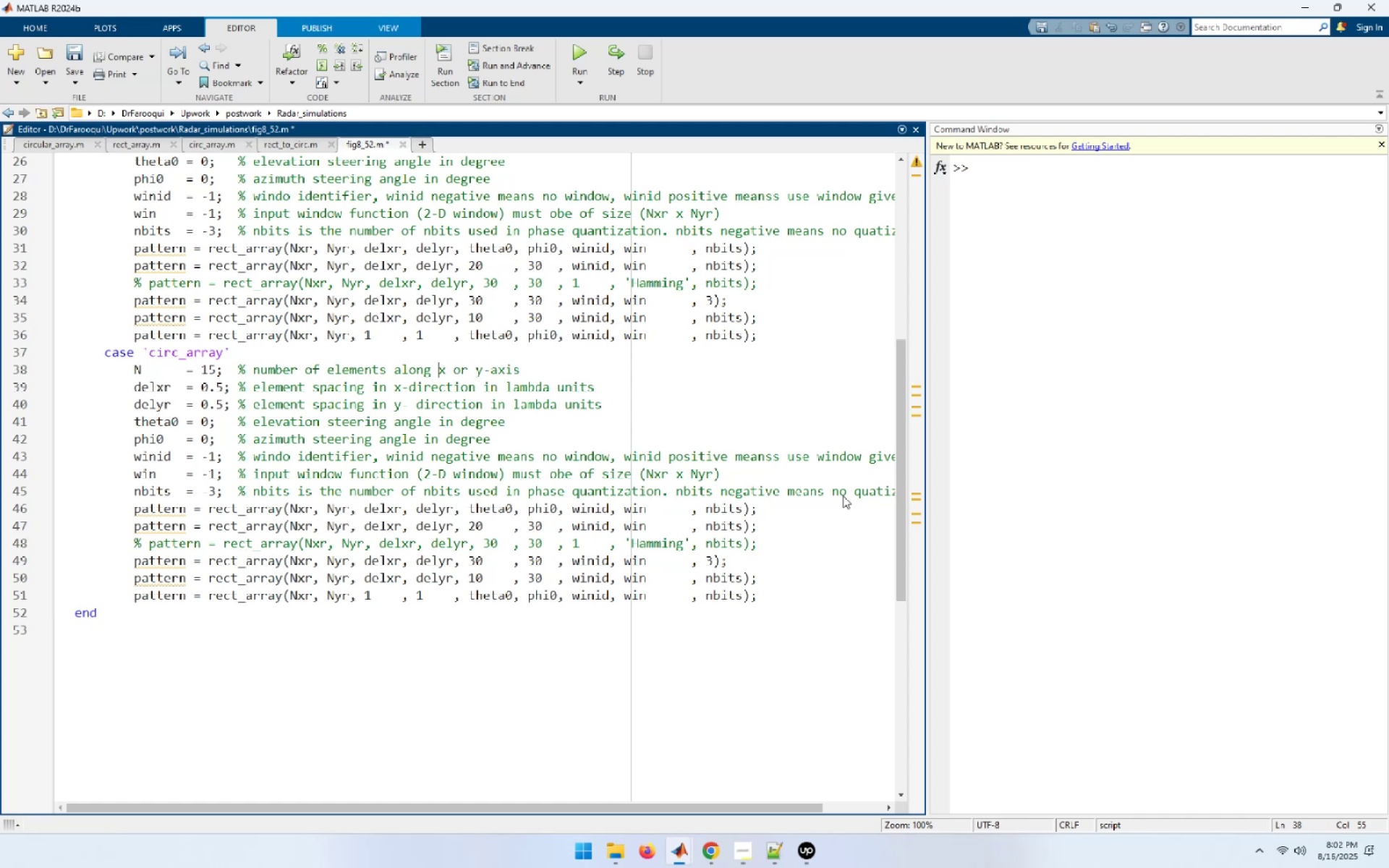 
key(Shift+ShiftLeft)
 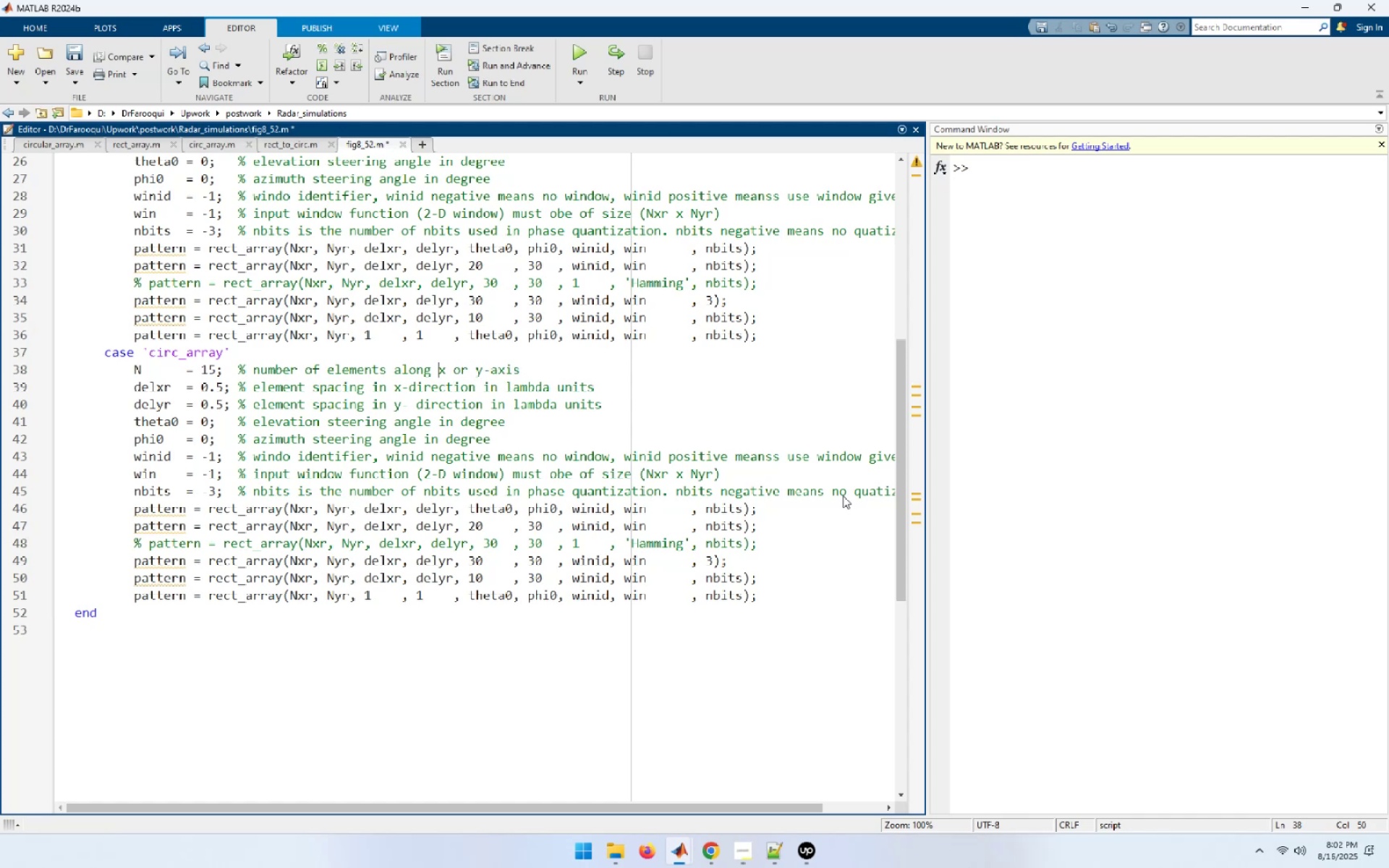 
key(Shift+ArrowRight)
 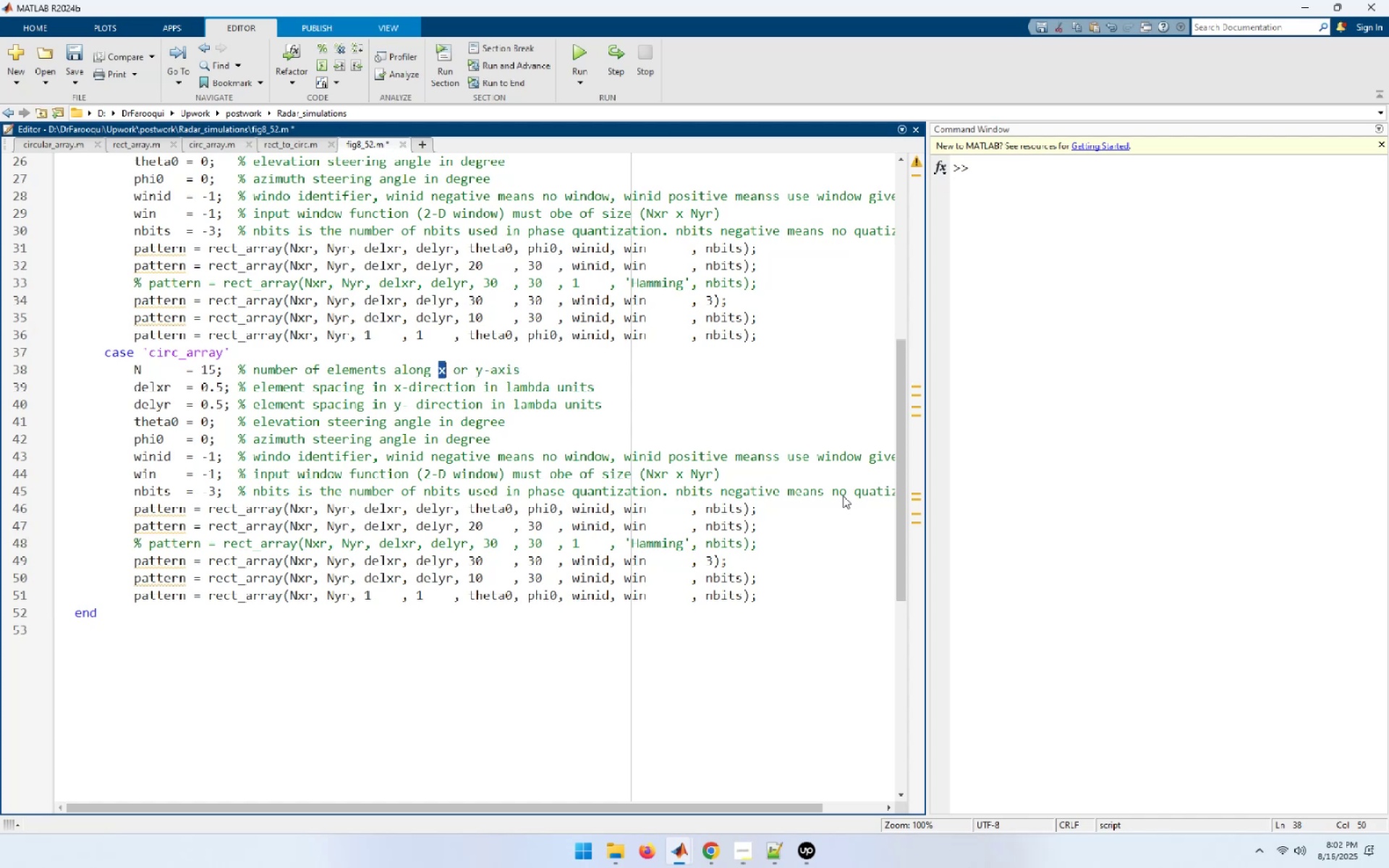 
key(Control+ControlLeft)
 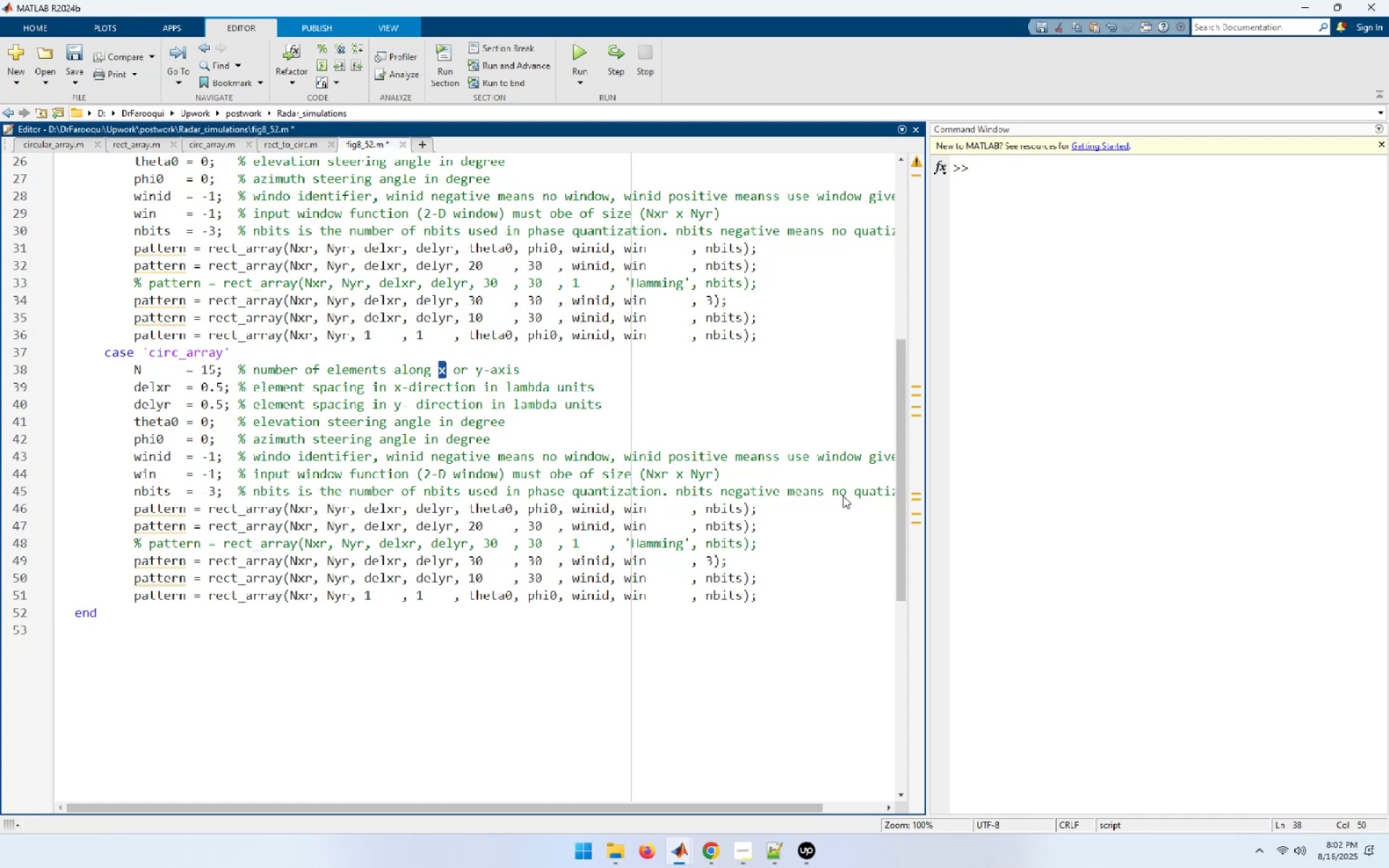 
key(Control+V)
 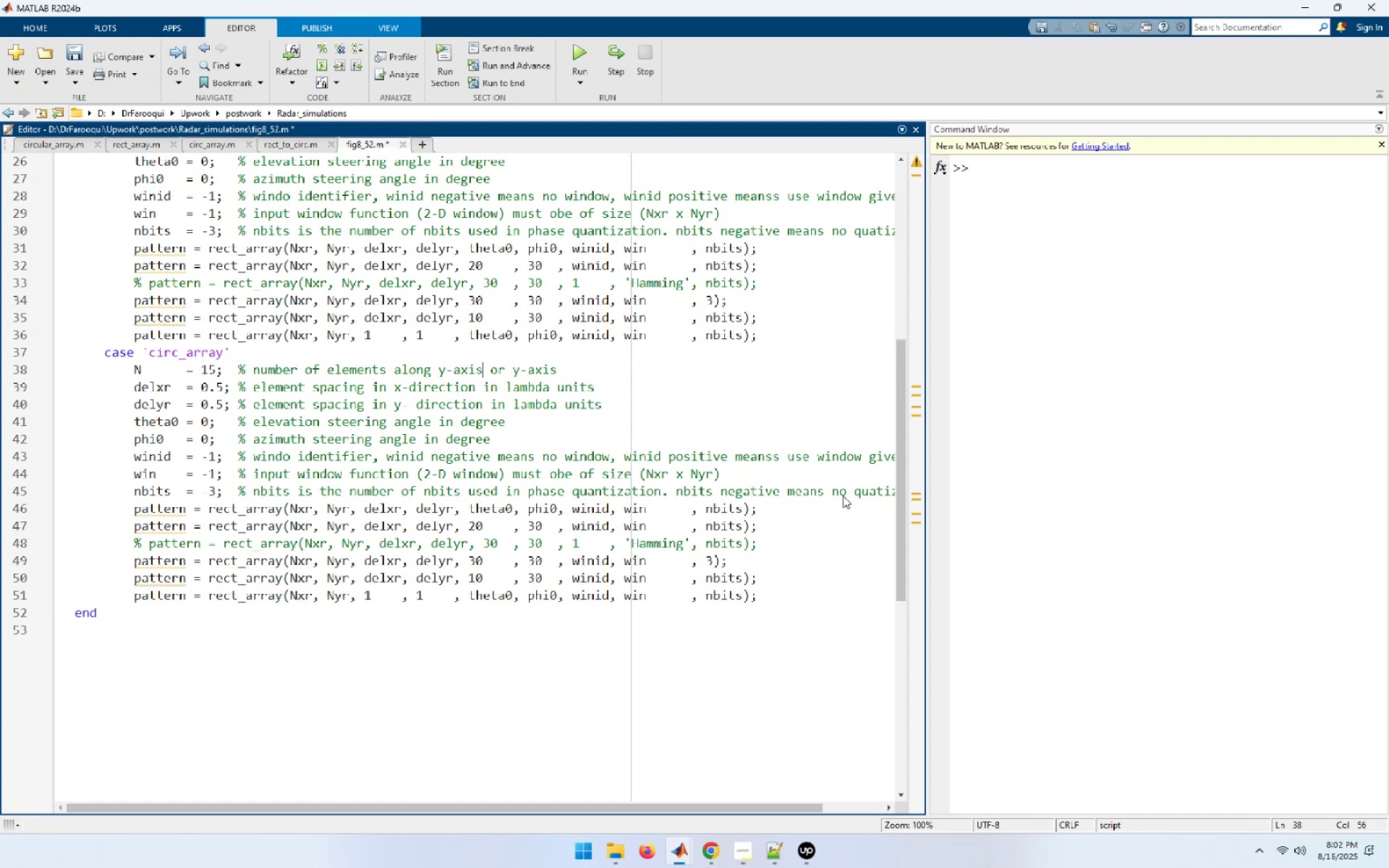 
wait(5.57)
 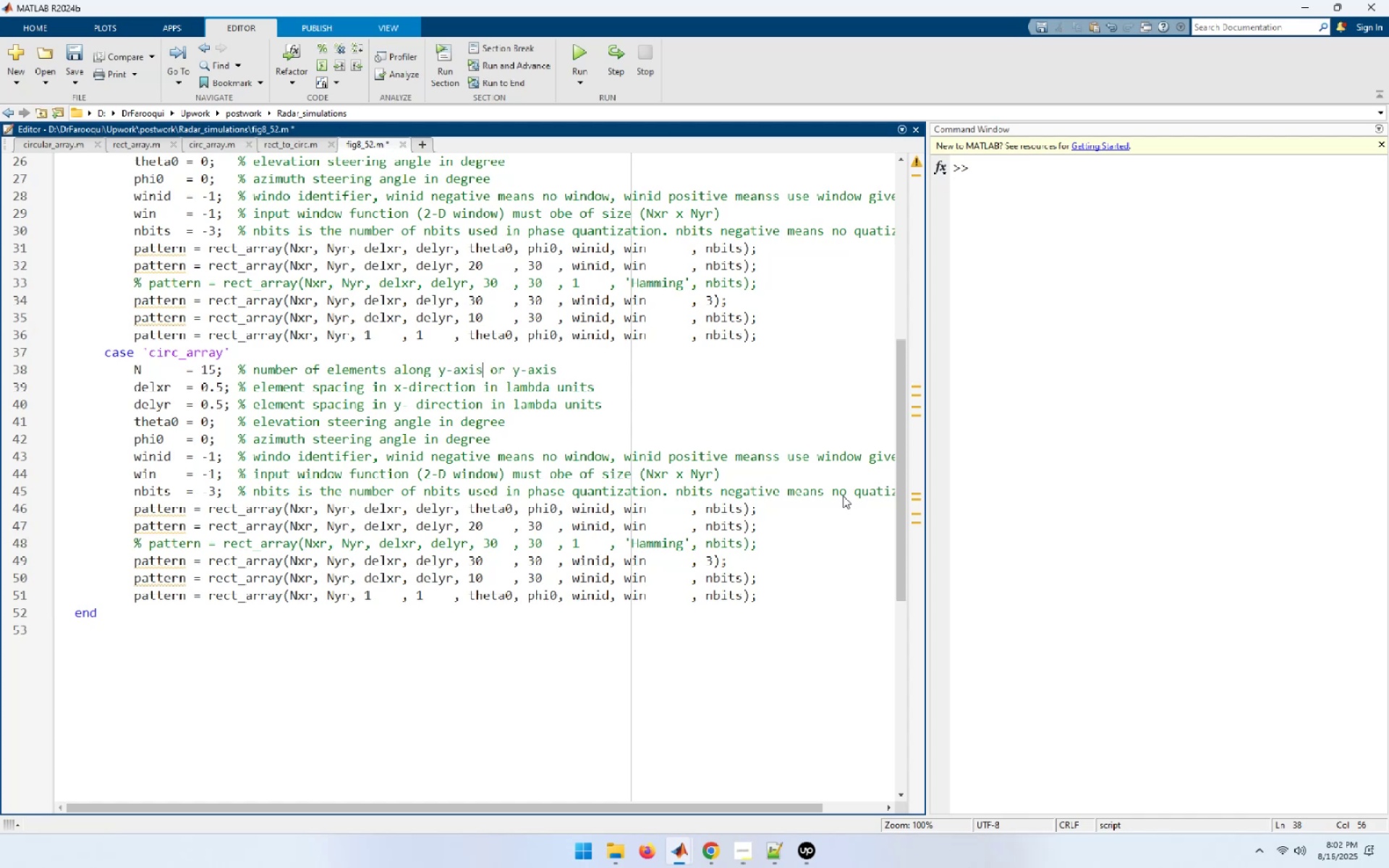 
hold_key(key=ArrowDown, duration=0.8)
 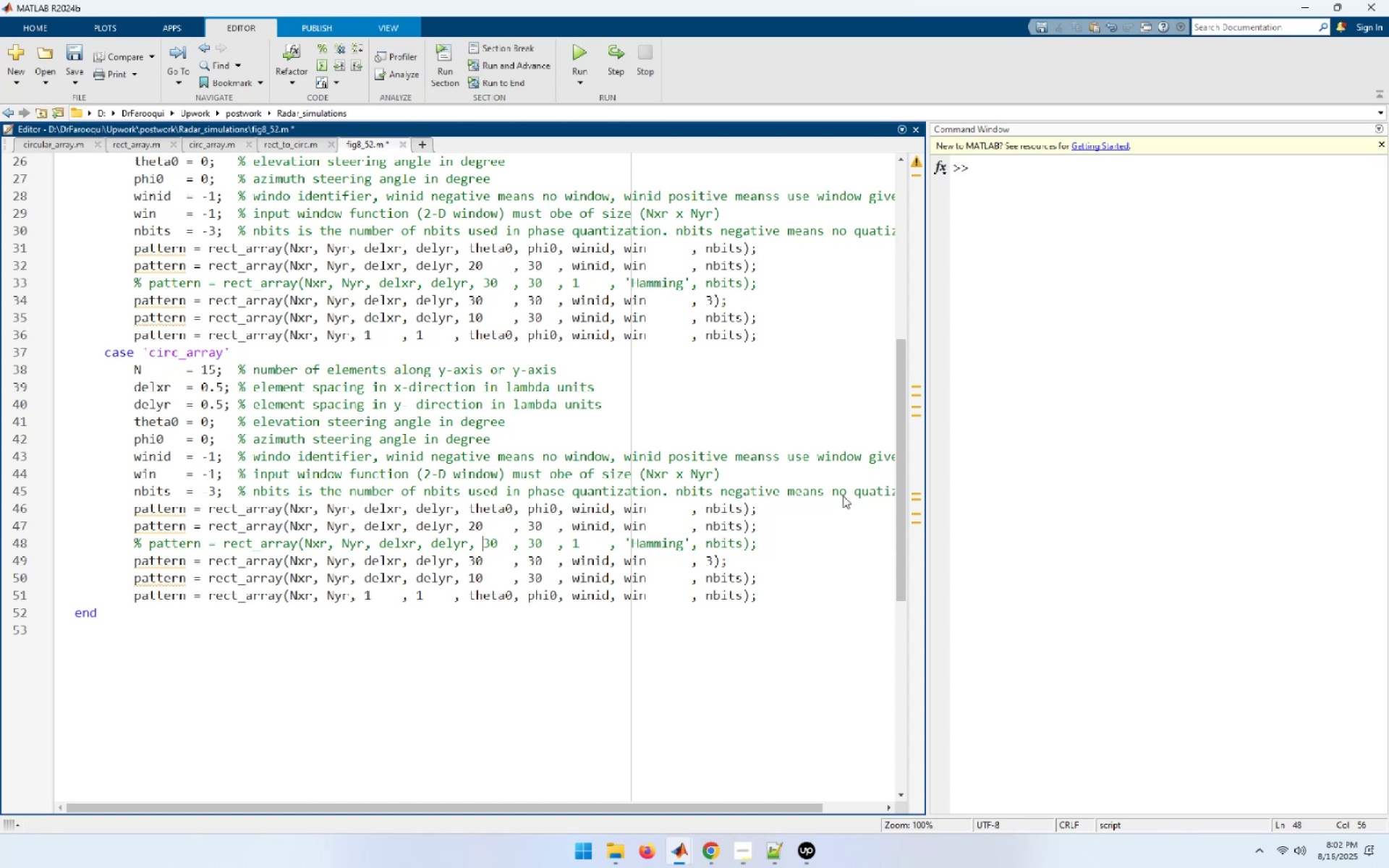 
key(ArrowUp)
 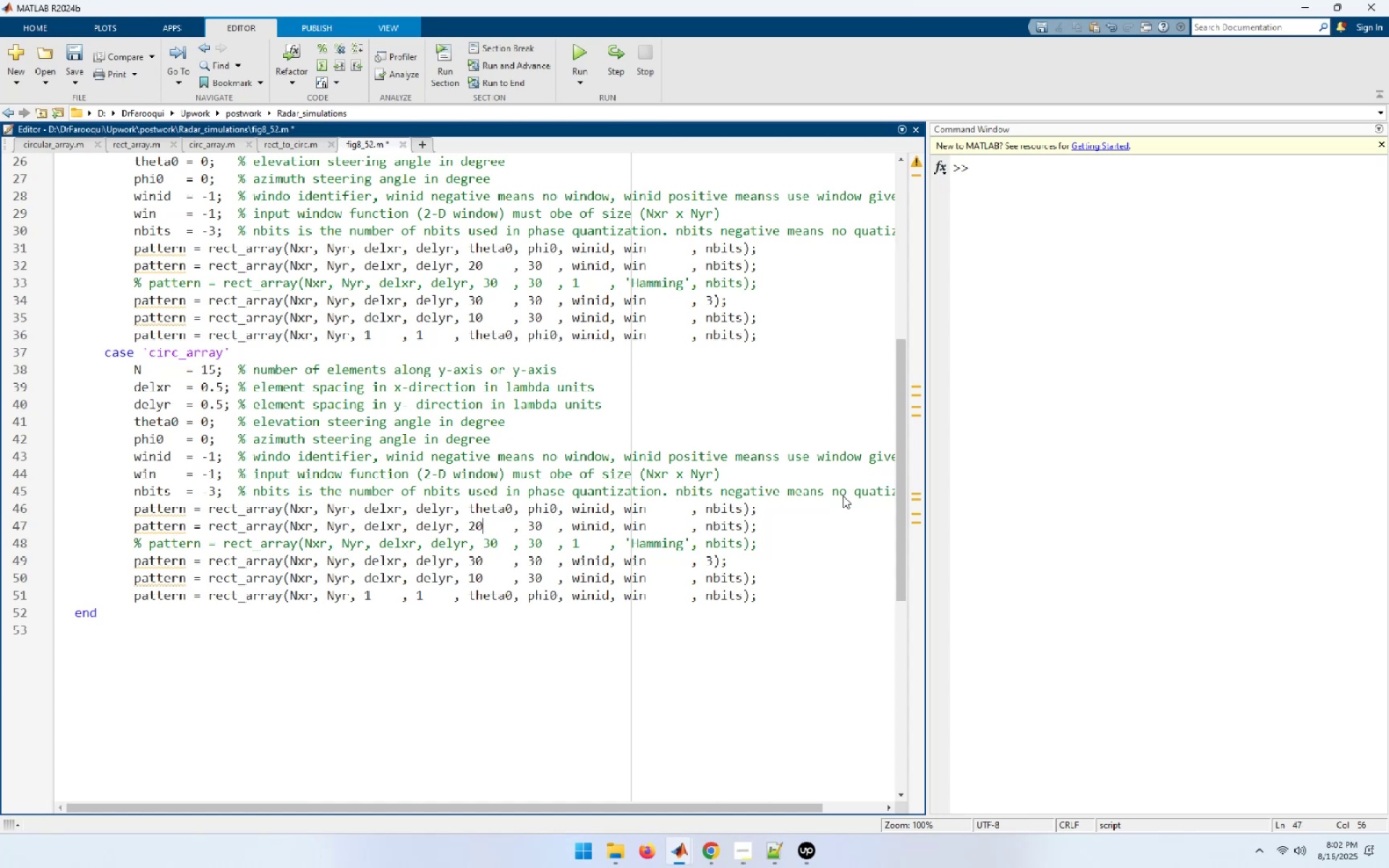 
key(Home)
 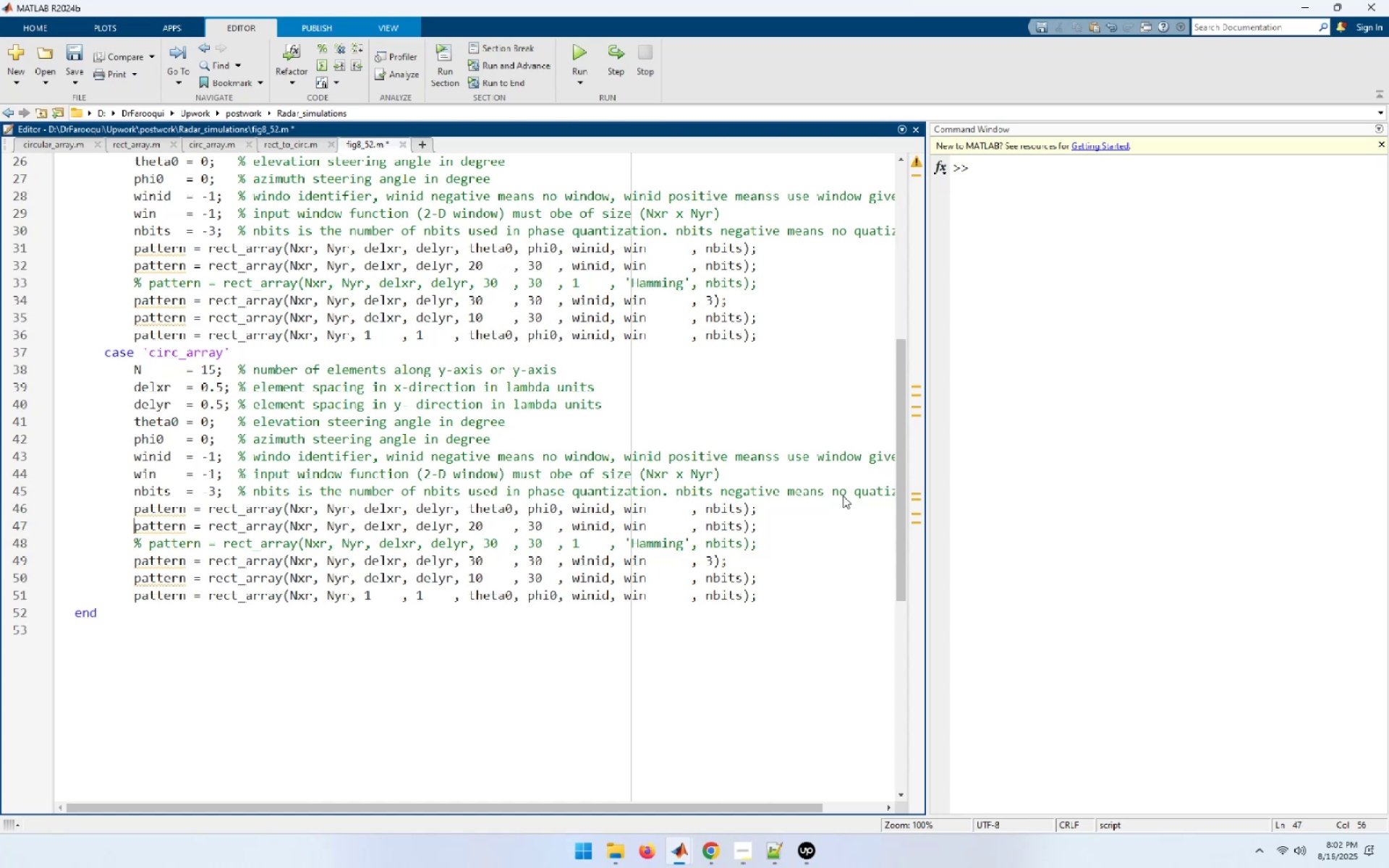 
key(Shift+End)
 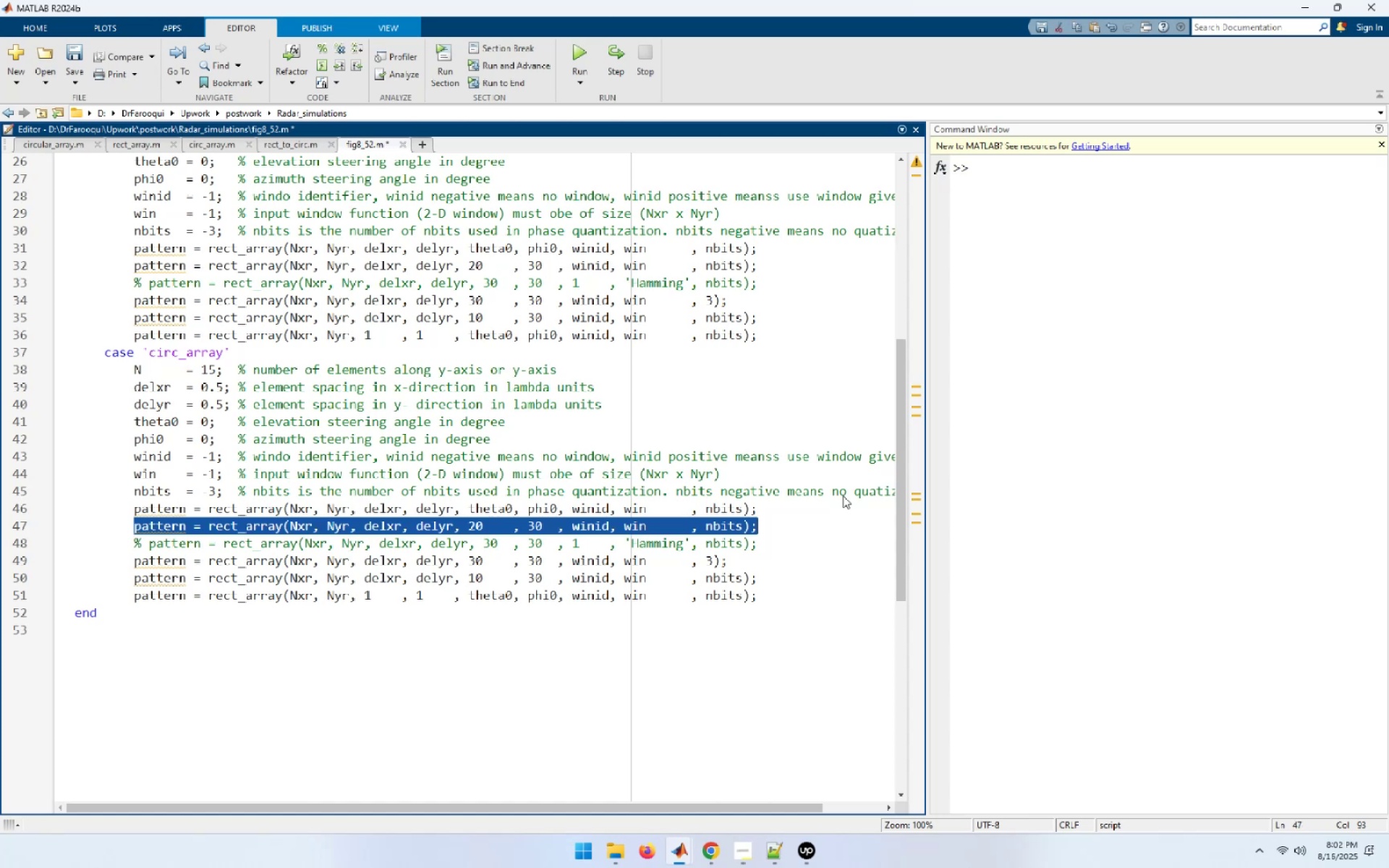 
key(Shift+ArrowDown)
 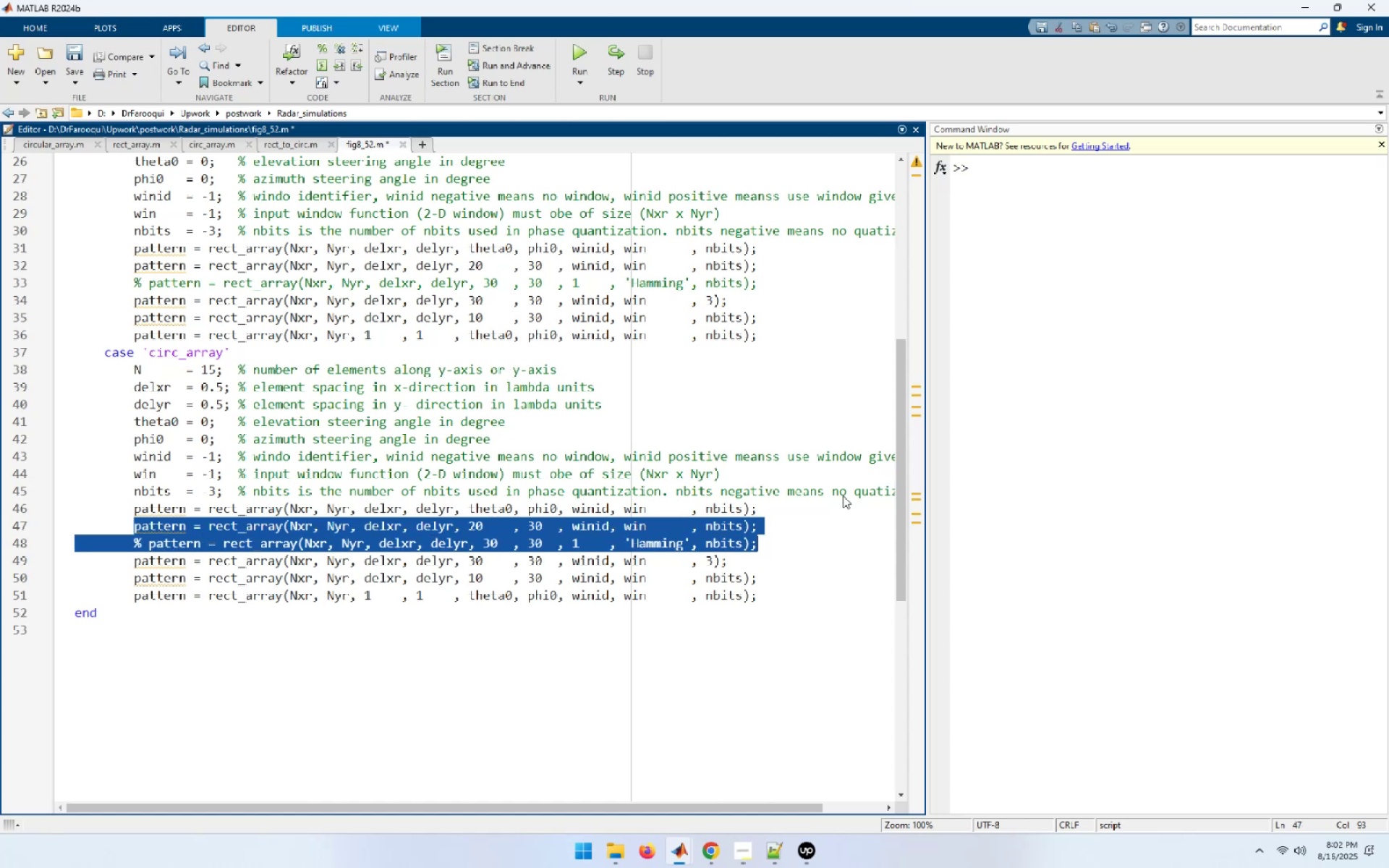 
key(Shift+ArrowDown)
 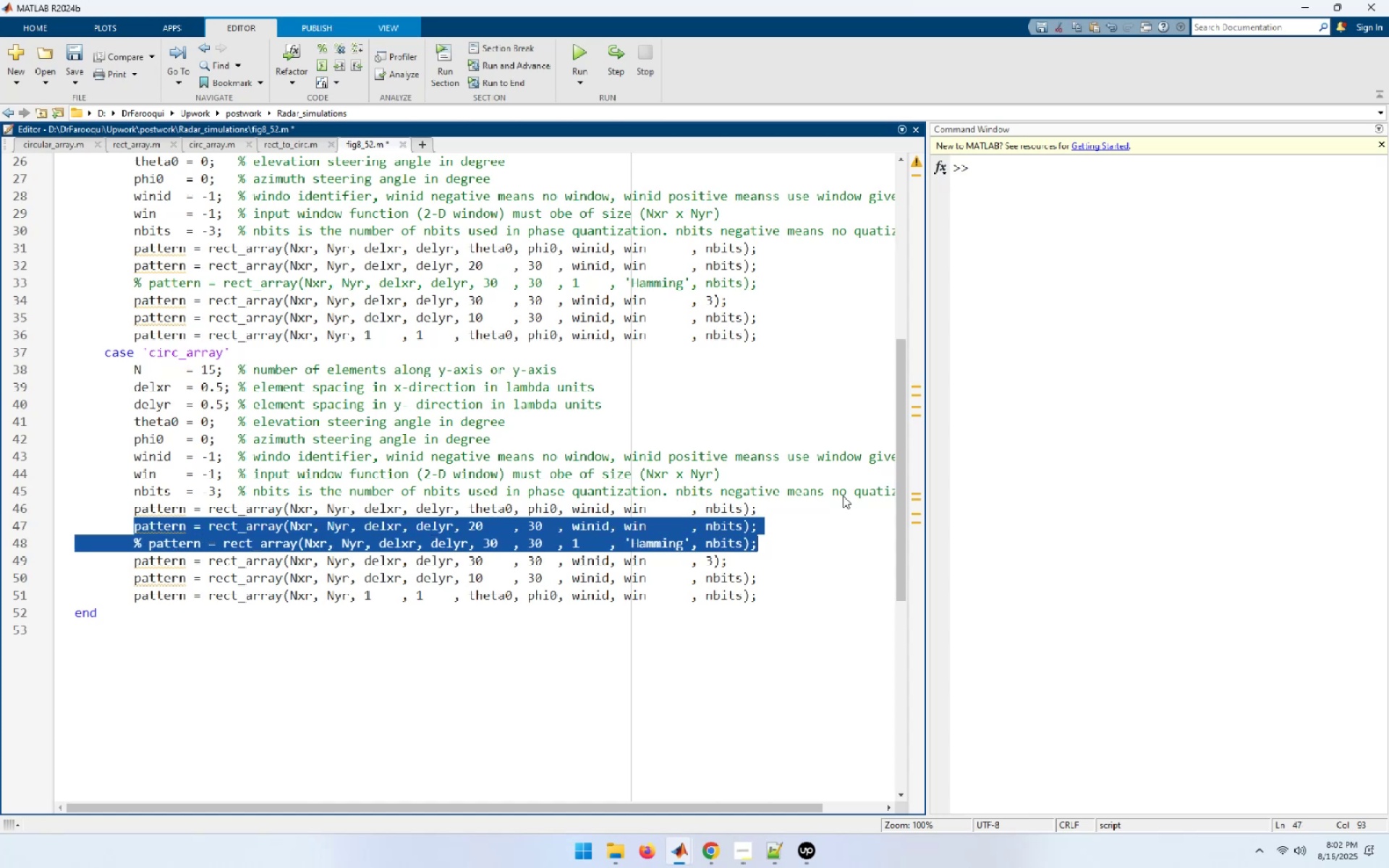 
key(Shift+ArrowDown)
 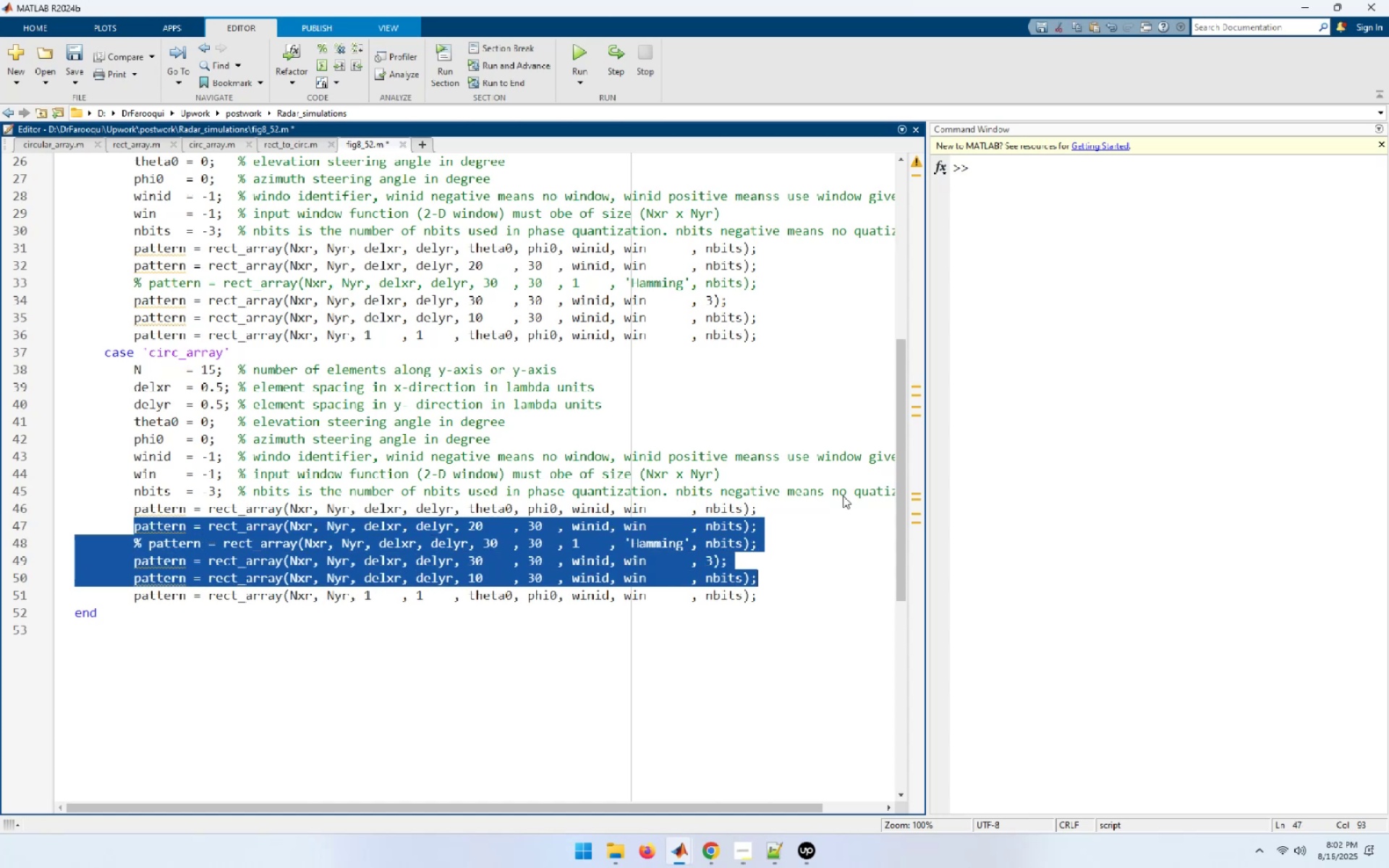 
key(Shift+ArrowDown)
 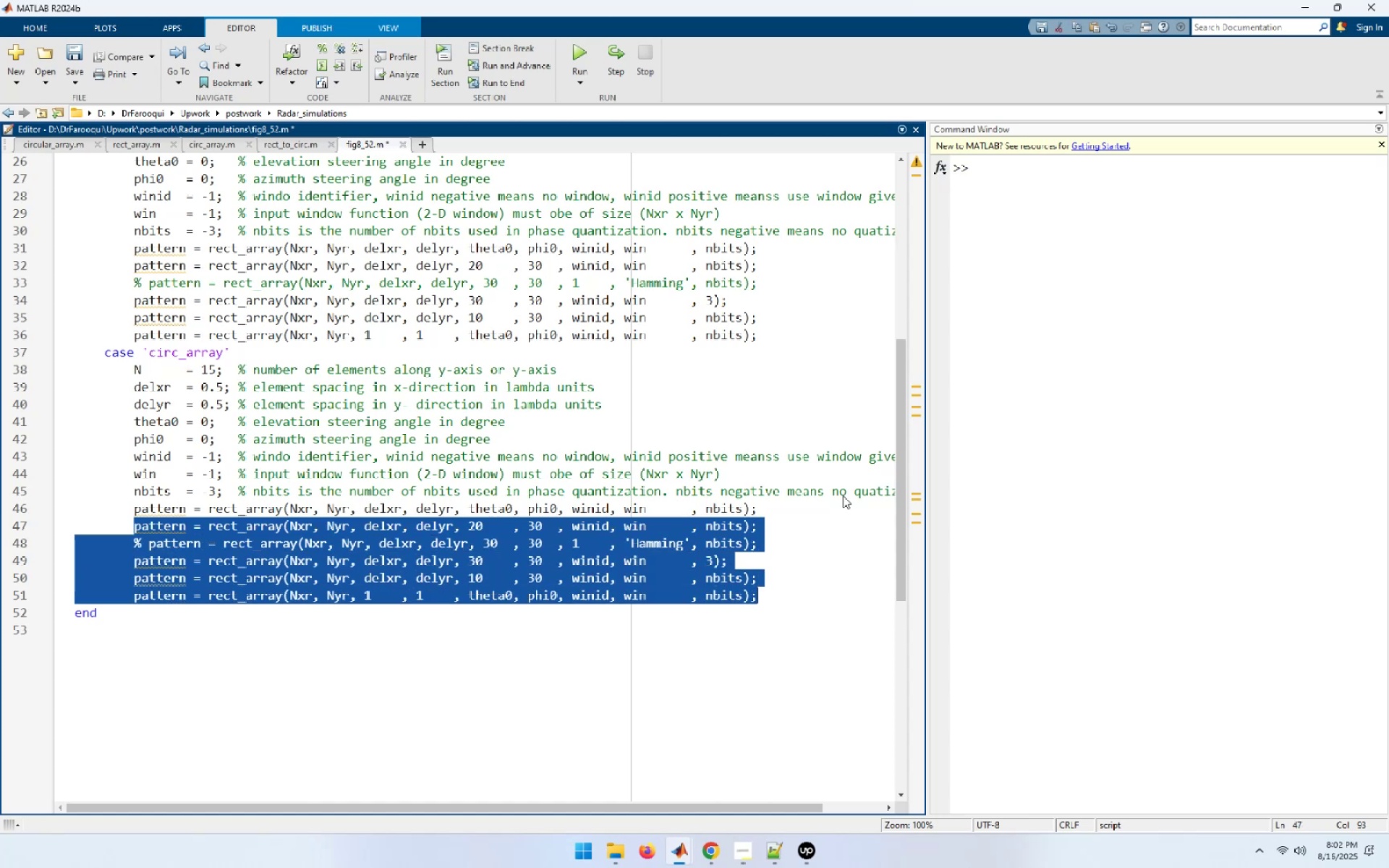 
key(Shift+End)
 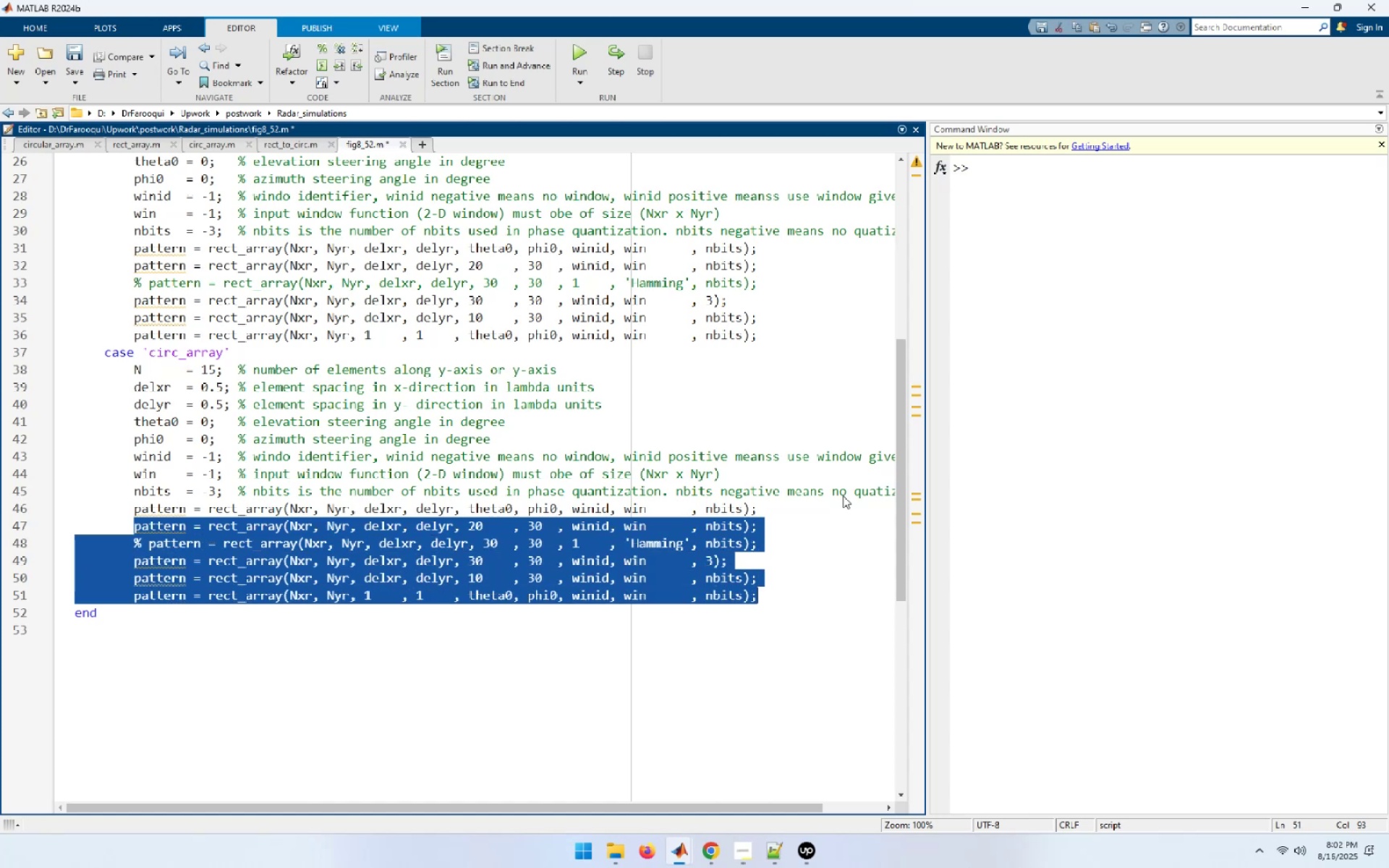 
key(Delete)
 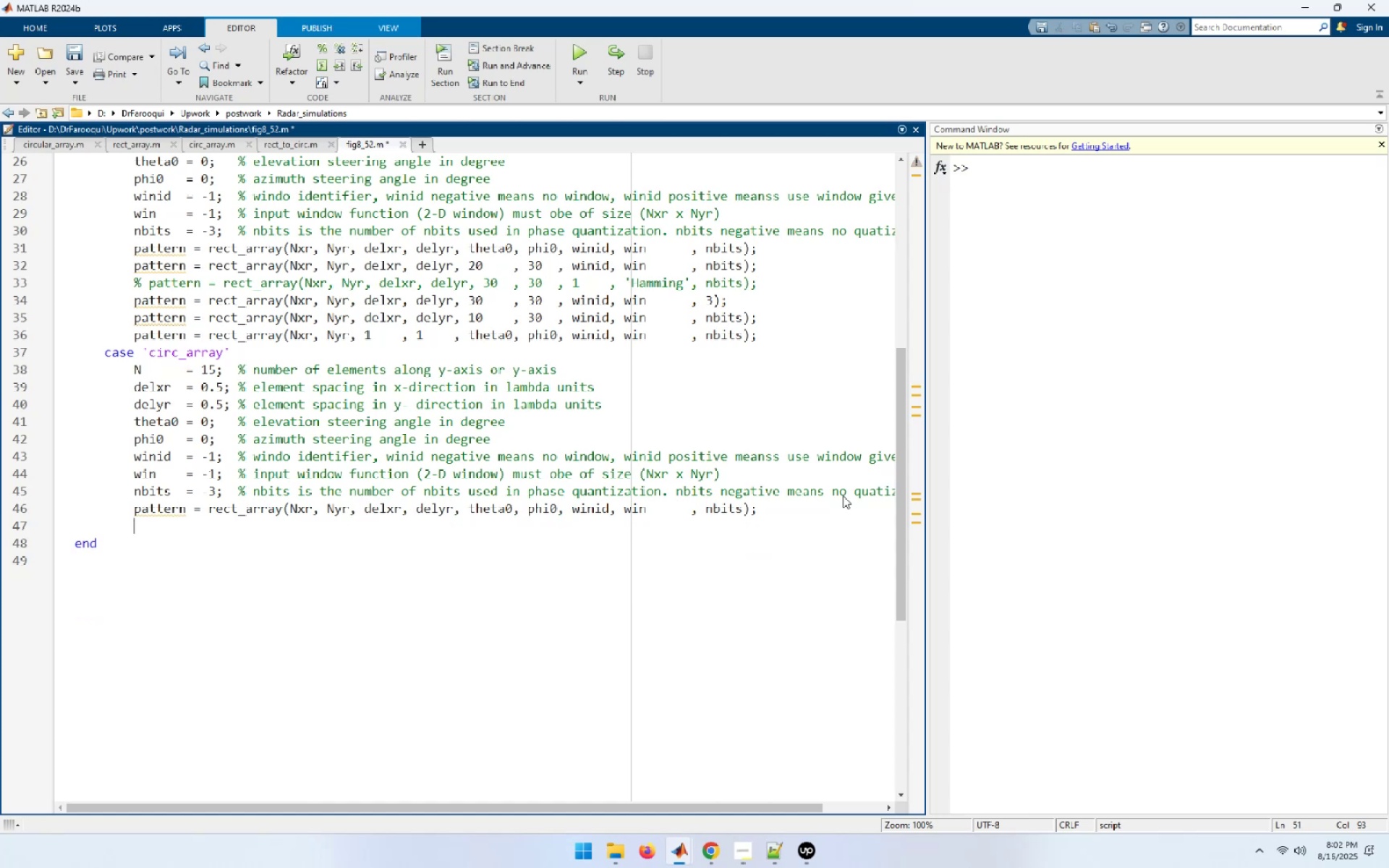 
key(ArrowUp)
 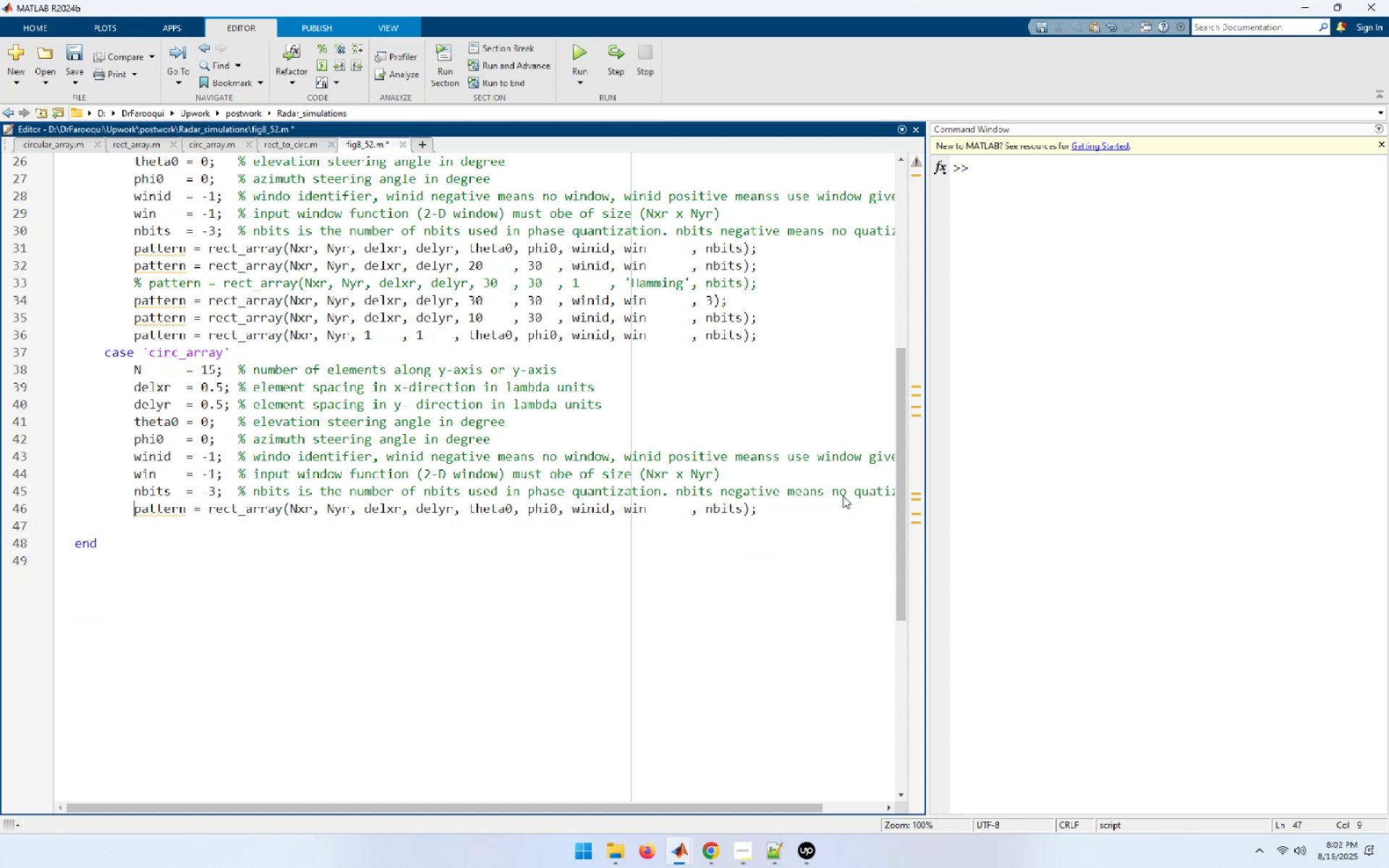 
key(End)
 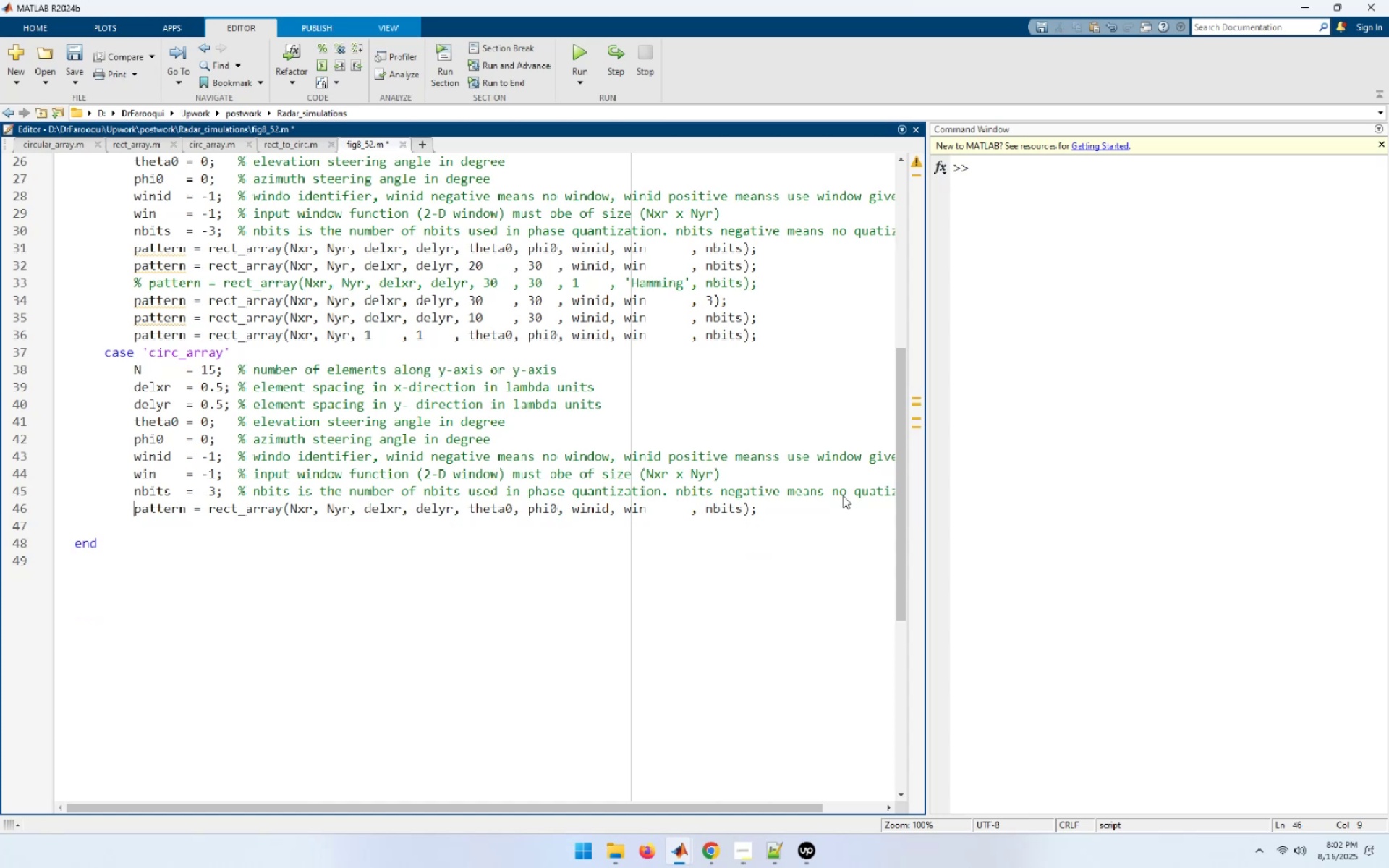 
key(Delete)
 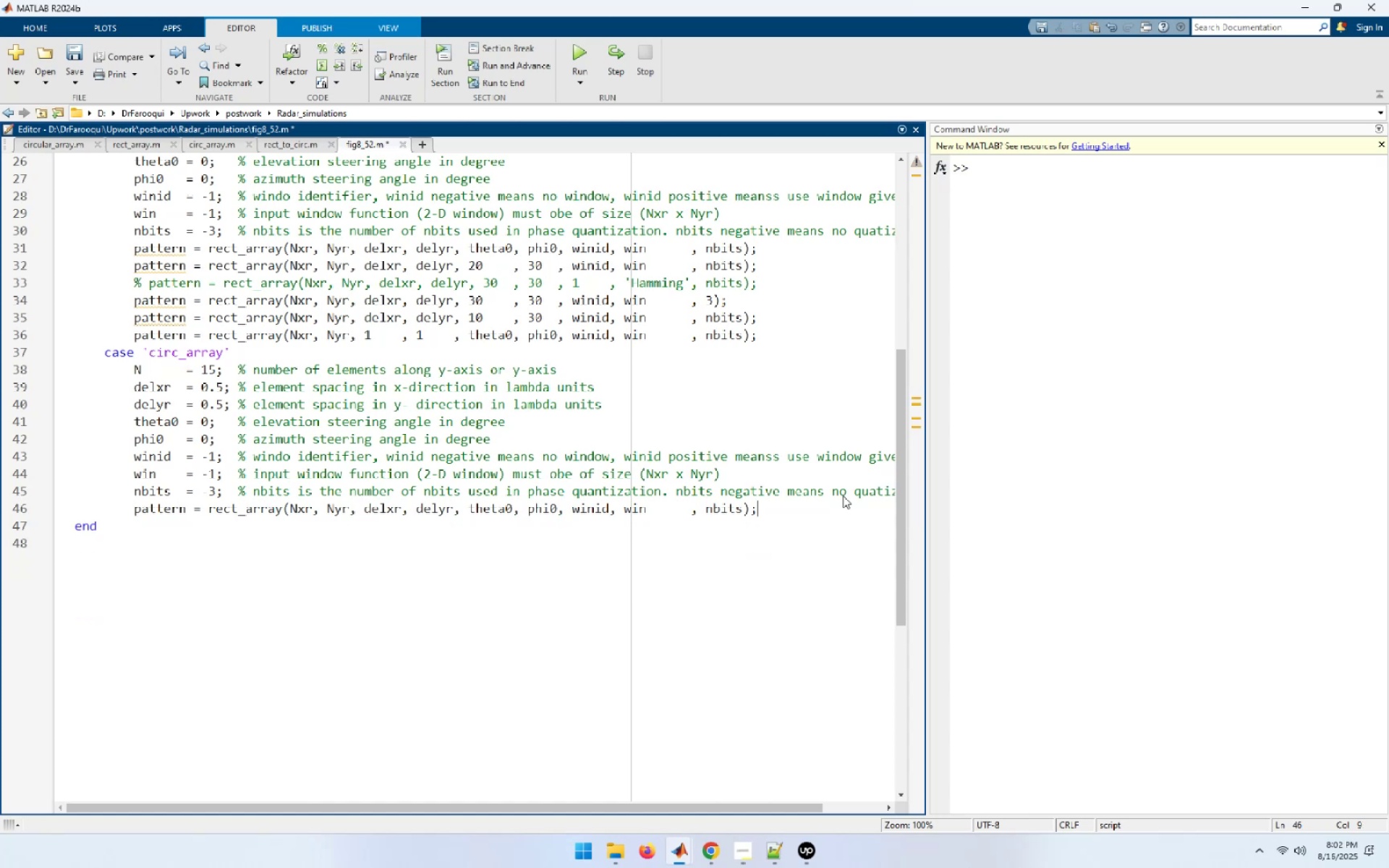 
key(Home)
 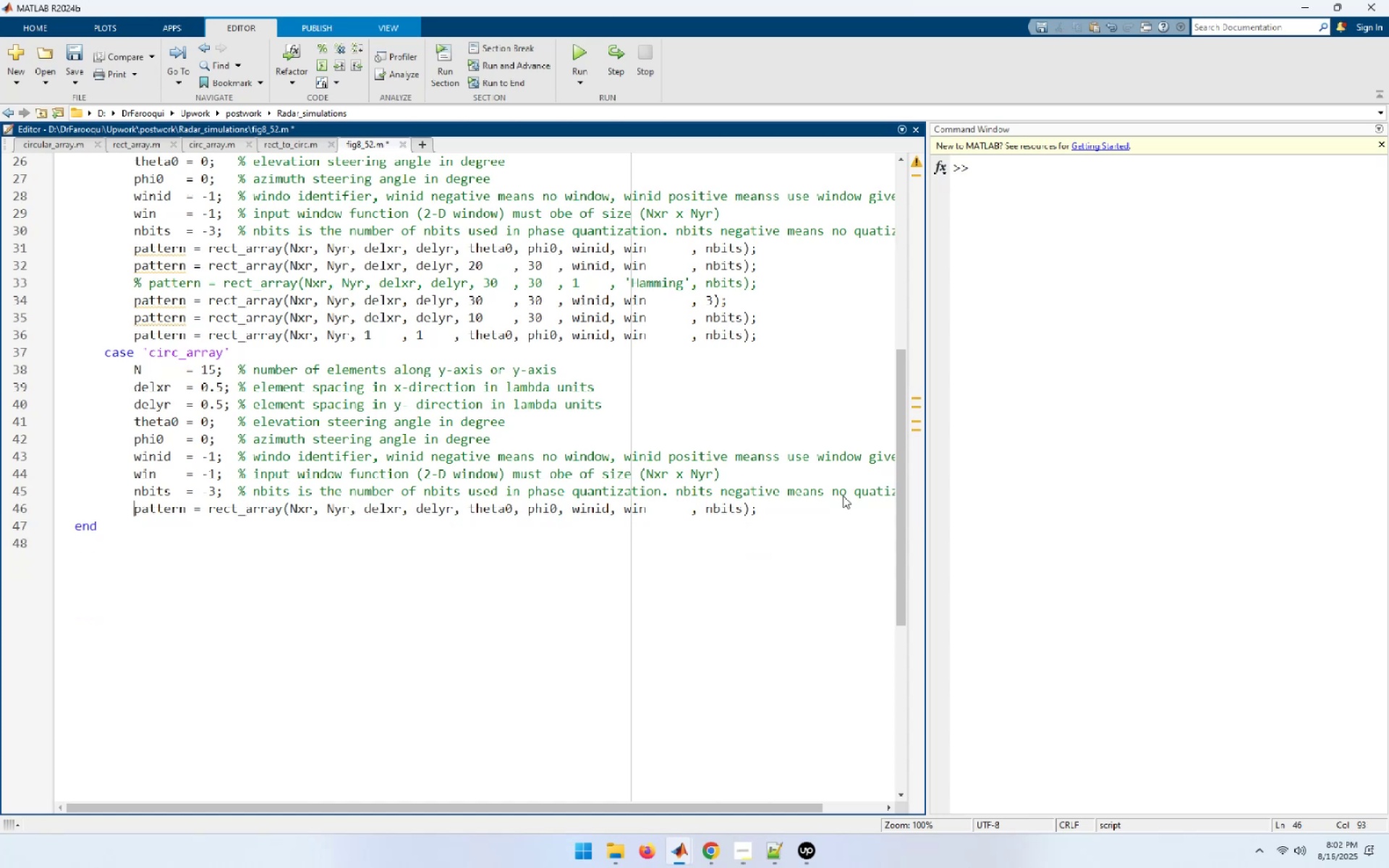 
hold_key(key=ArrowRight, duration=1.31)
 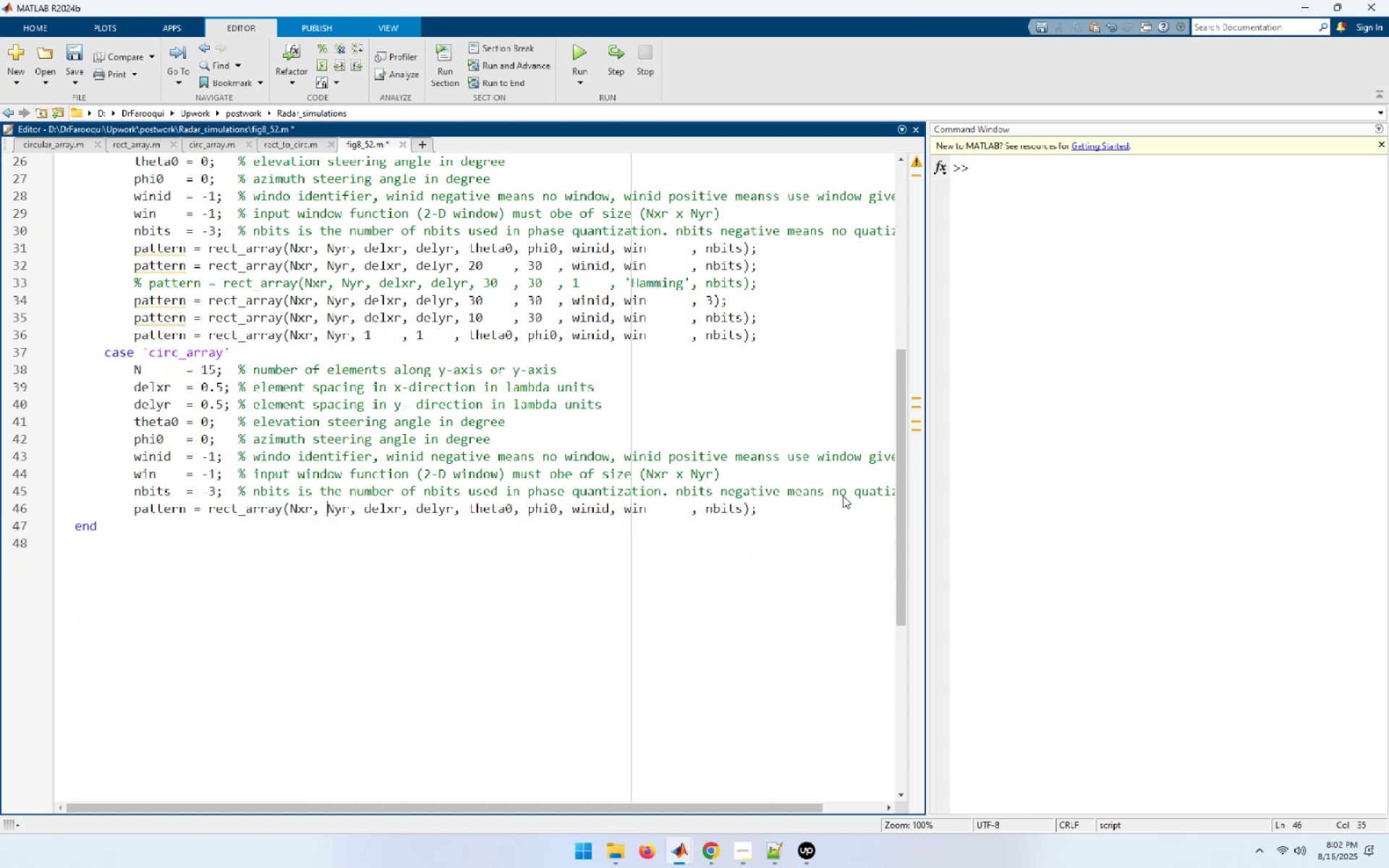 
key(ArrowRight)
 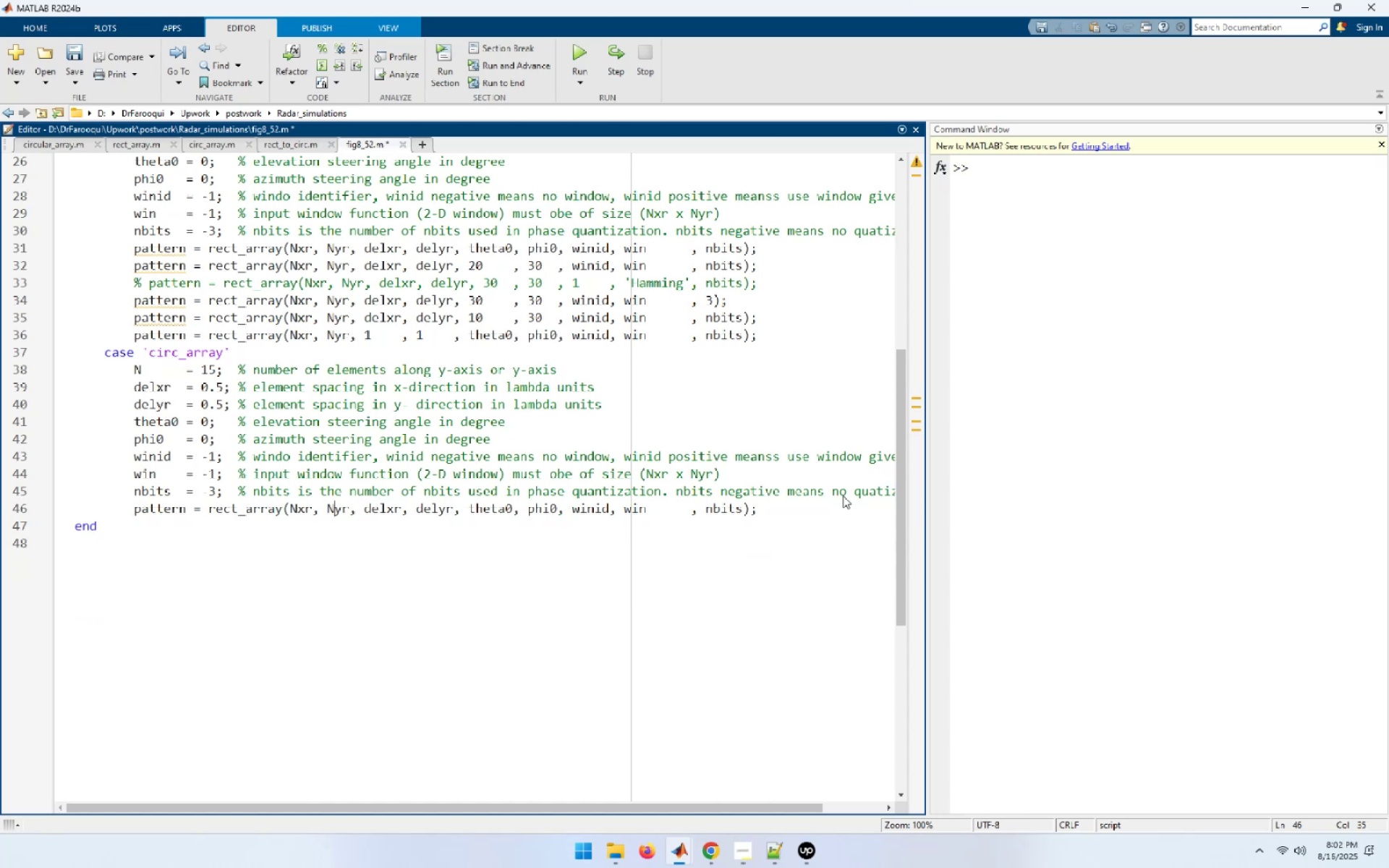 
key(ArrowRight)
 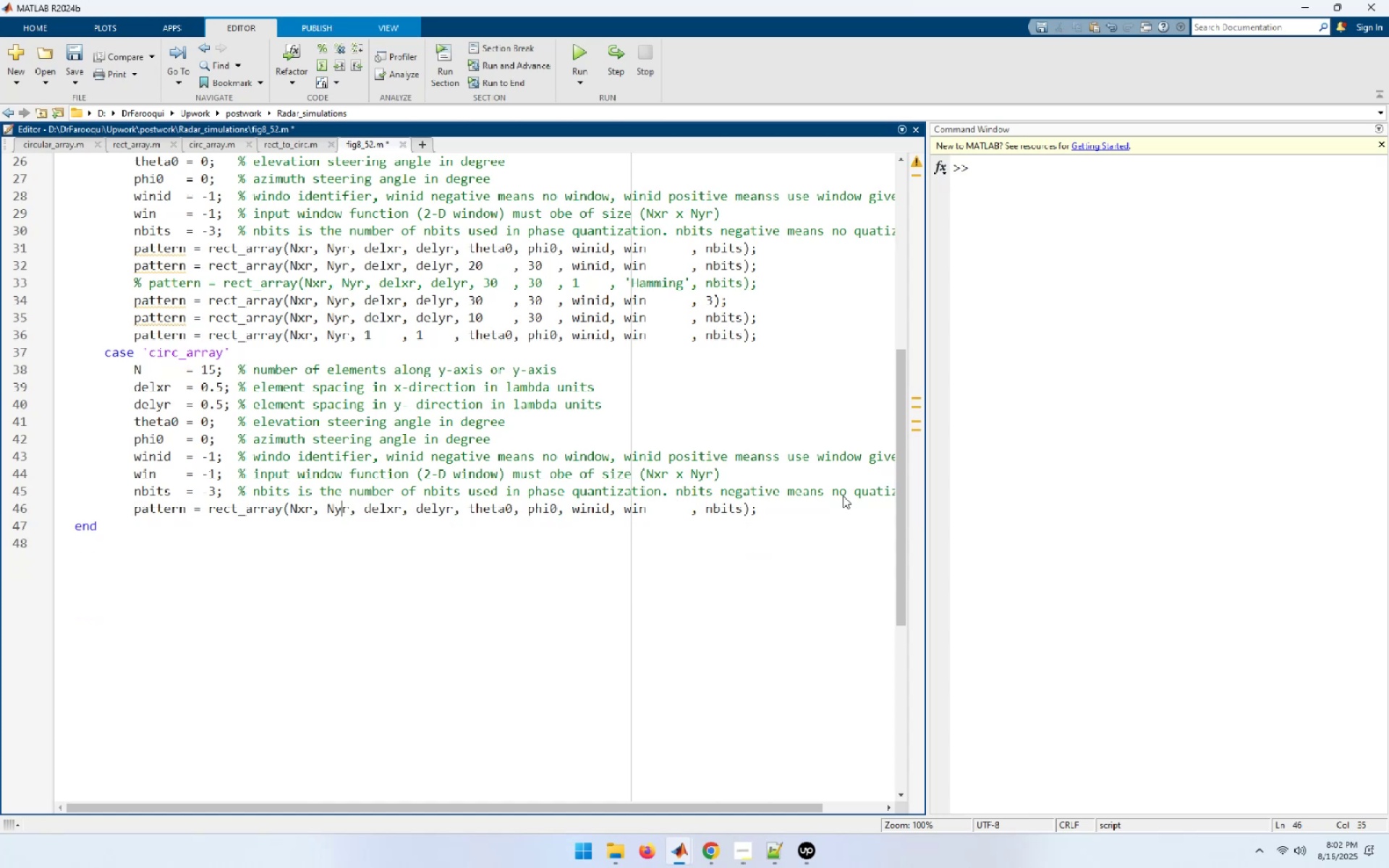 
key(ArrowRight)
 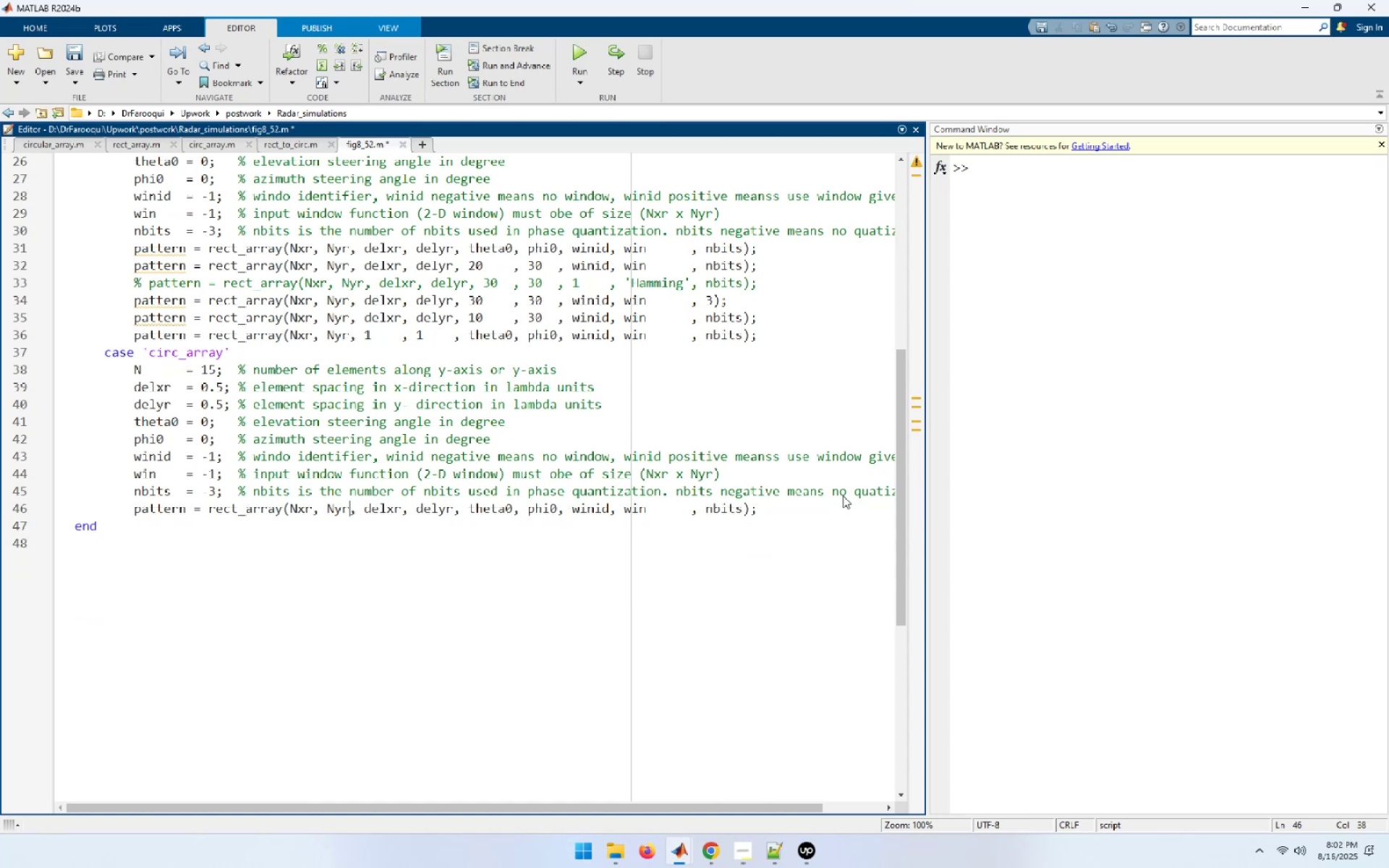 
key(Backspace)
 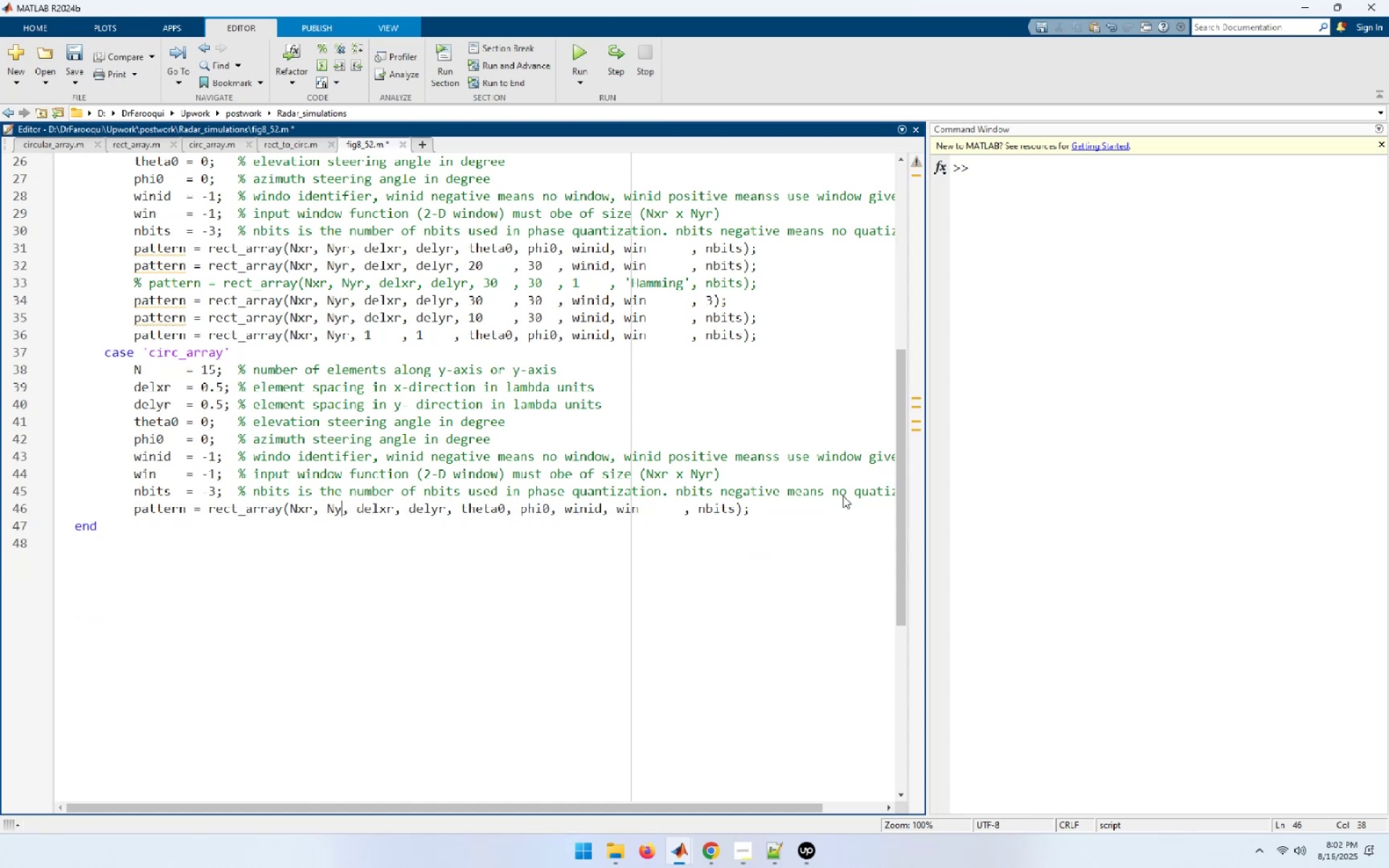 
key(Backspace)
 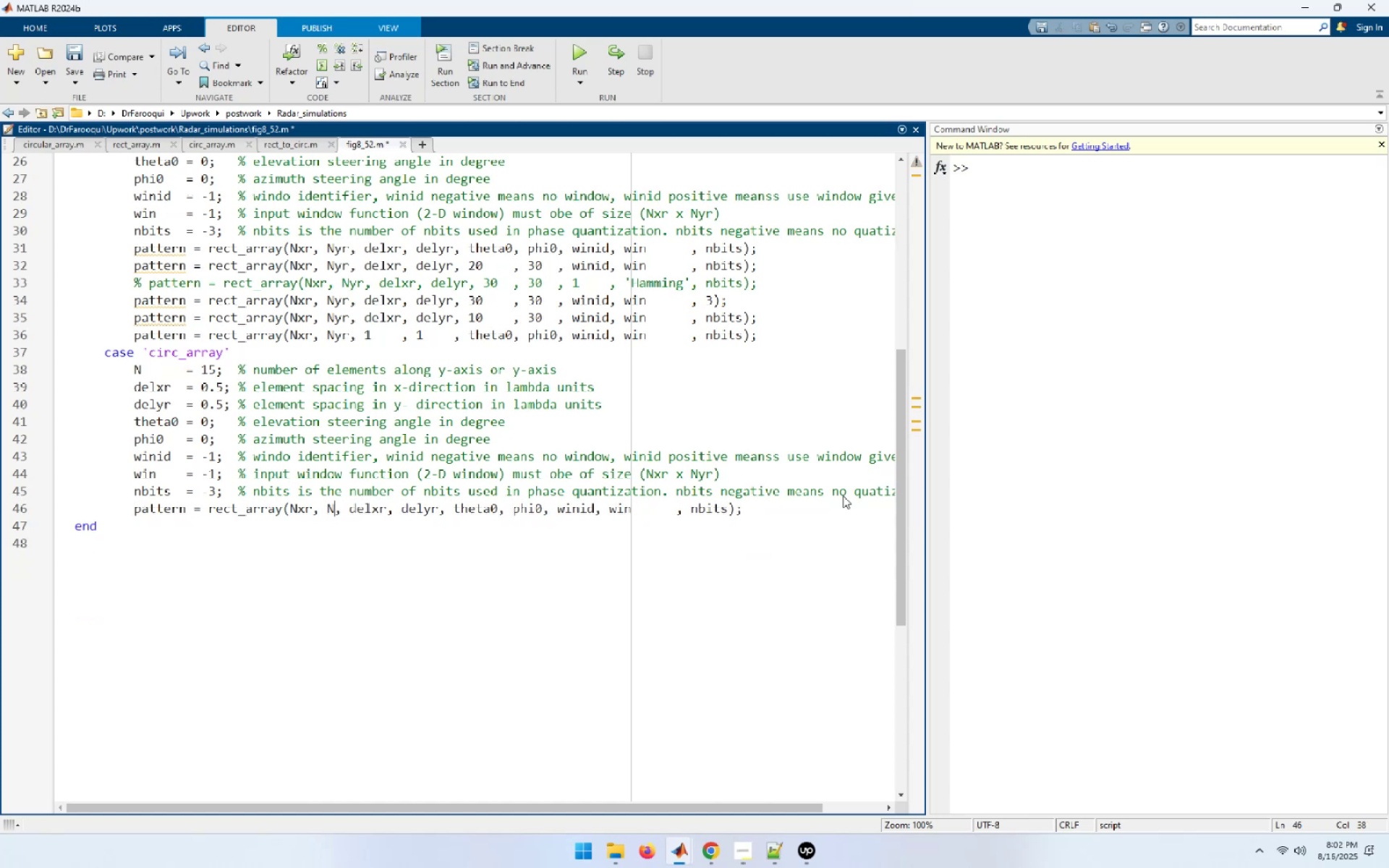 
key(Backspace)
 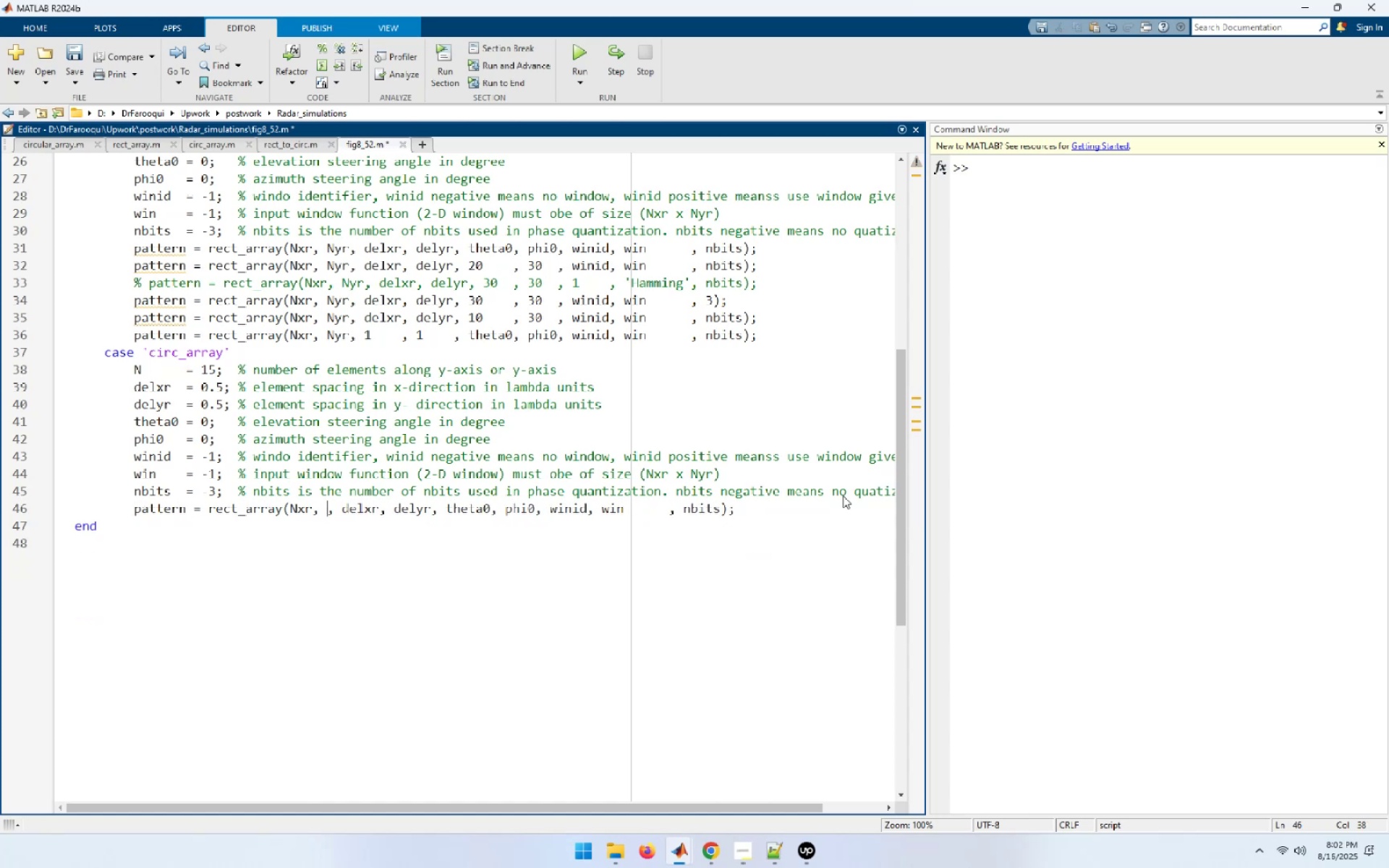 
key(Backspace)
 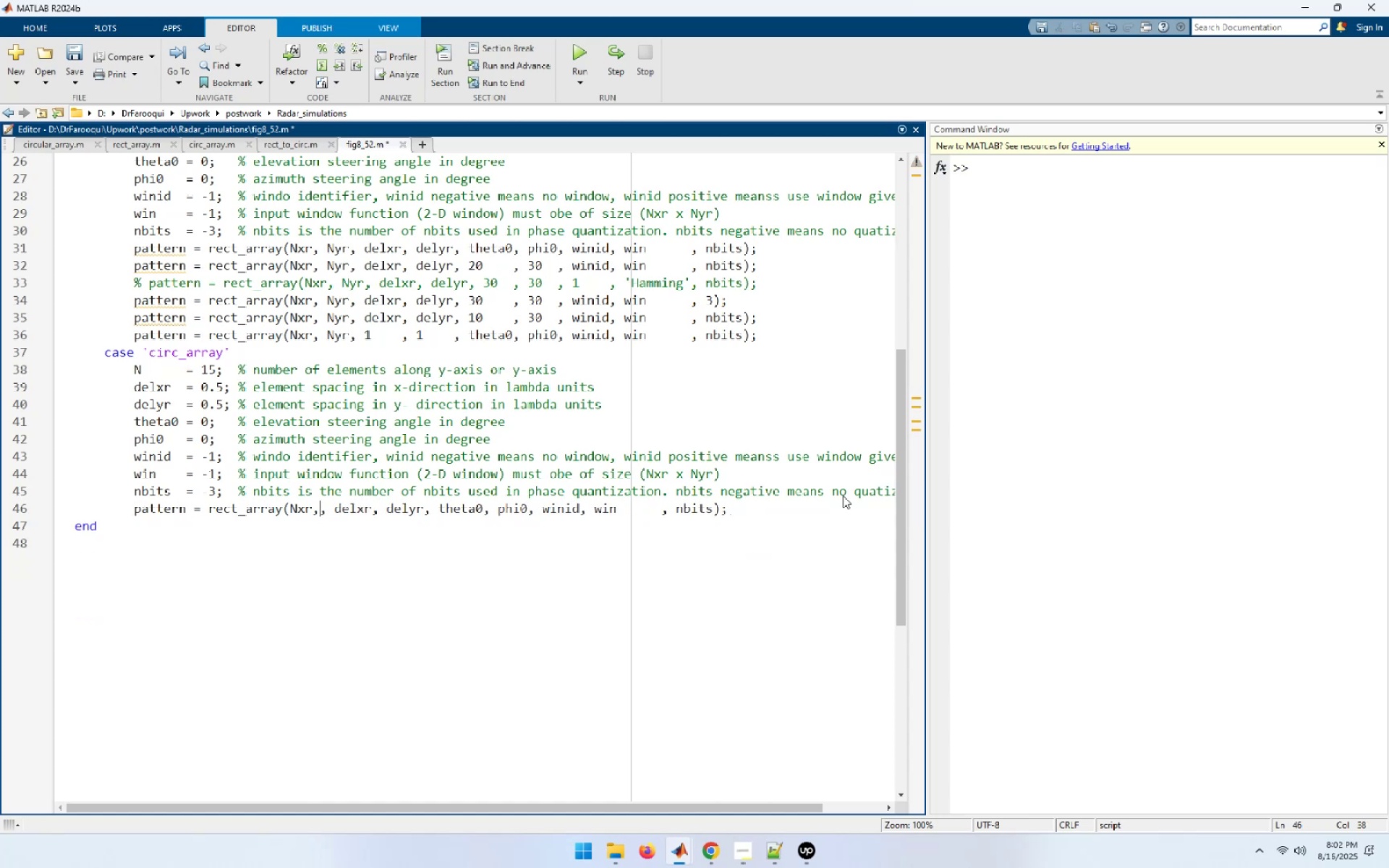 
key(Backspace)
 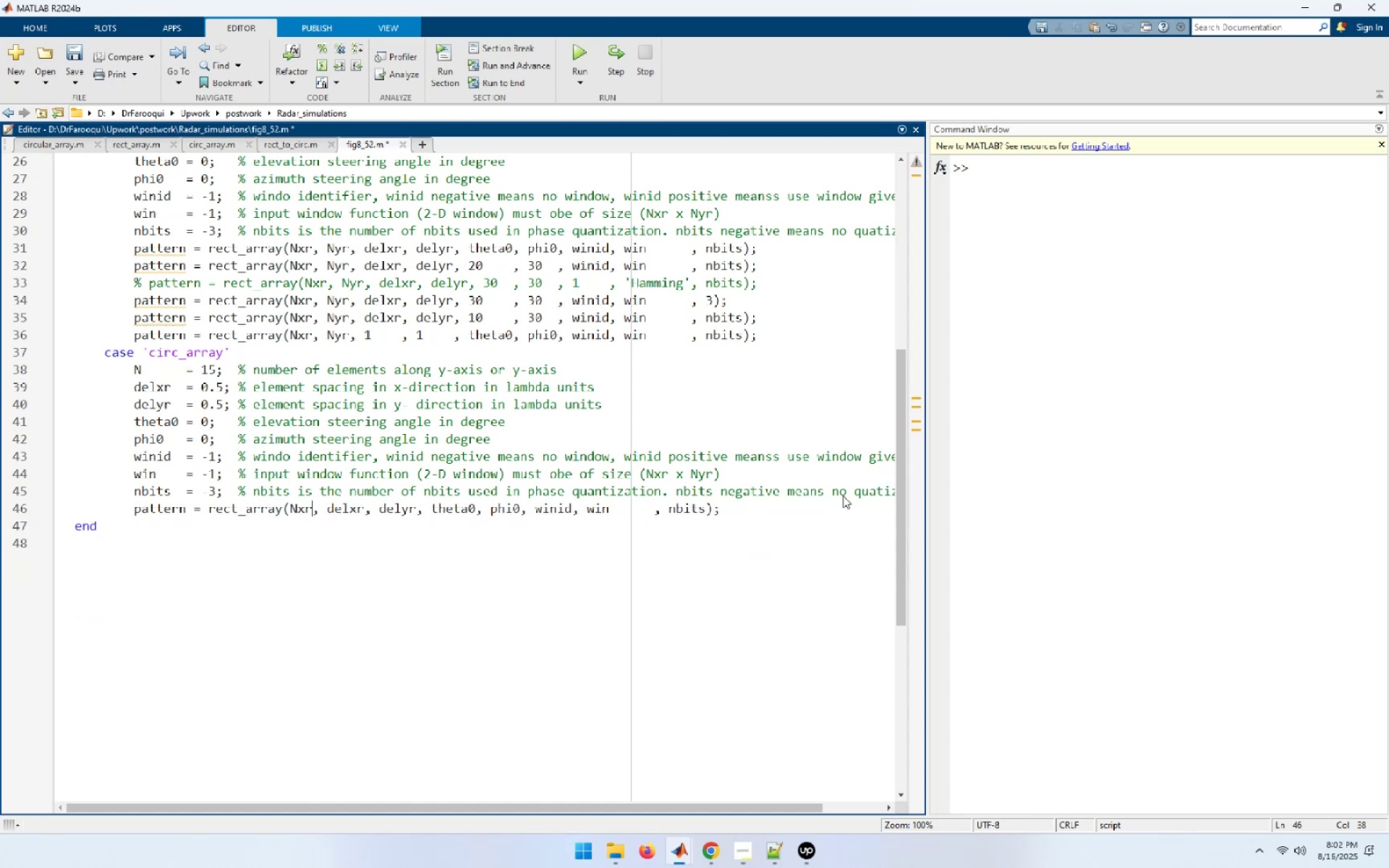 
key(Backspace)
 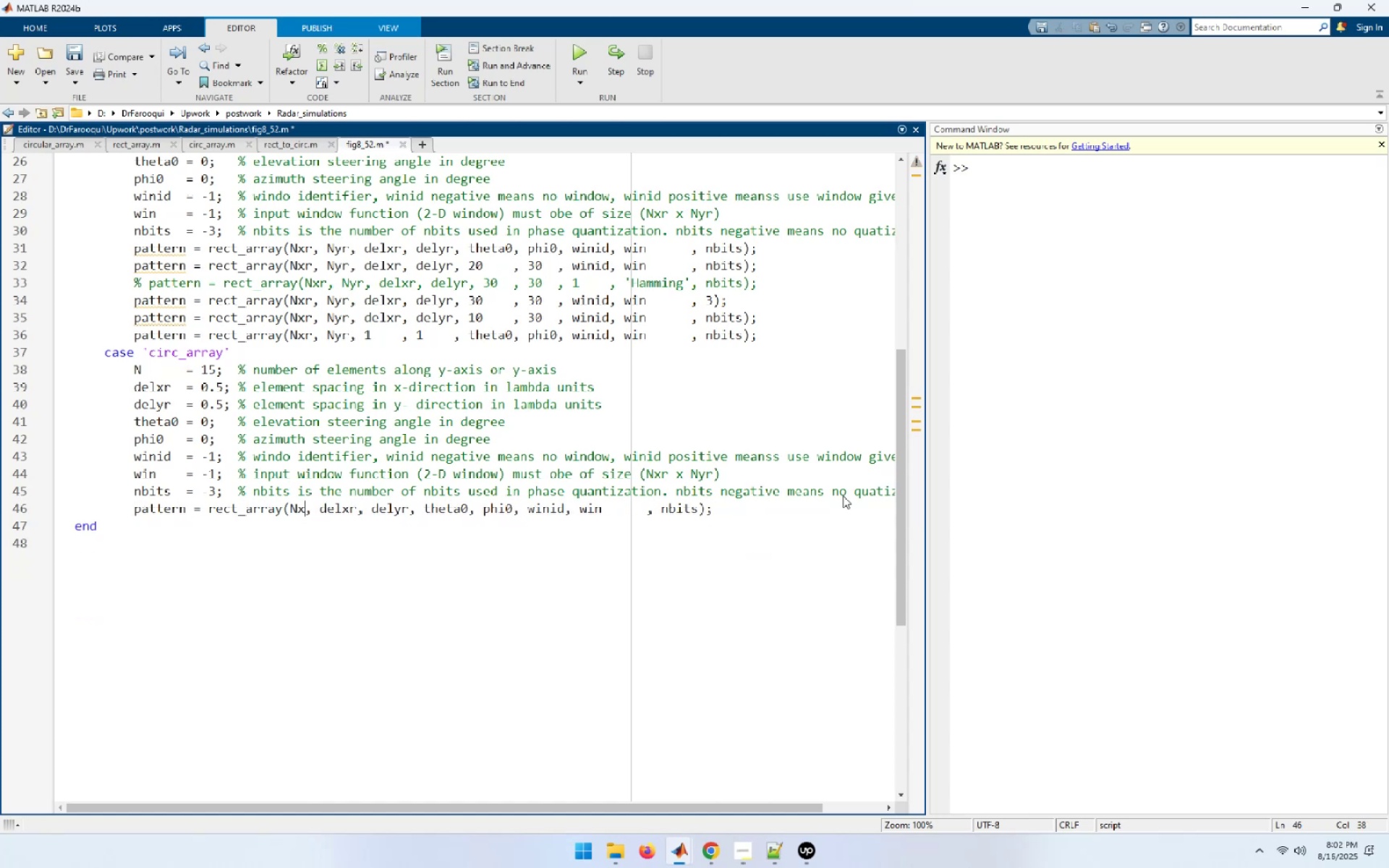 
key(Backspace)
 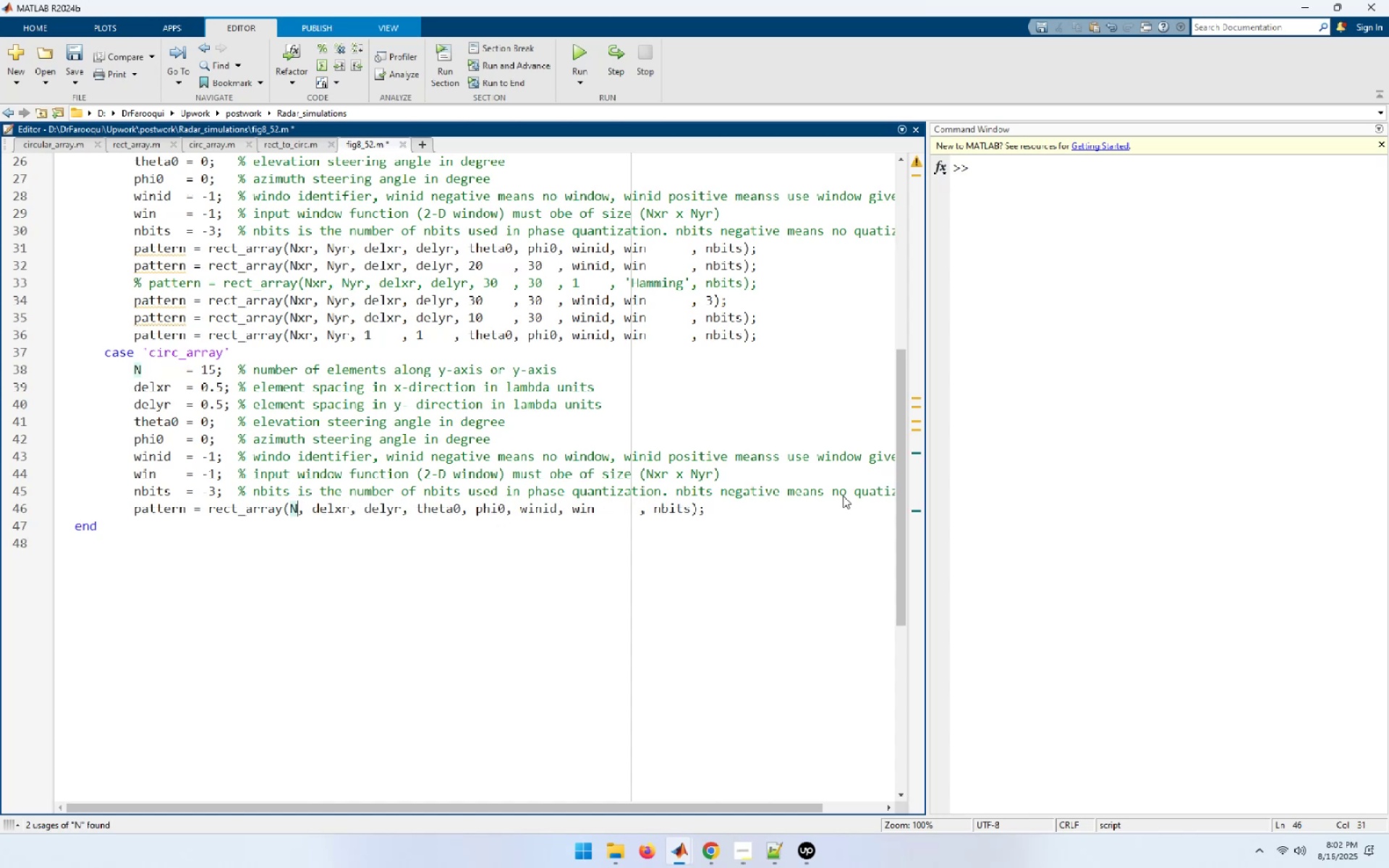 
hold_key(key=ArrowRight, duration=0.96)
 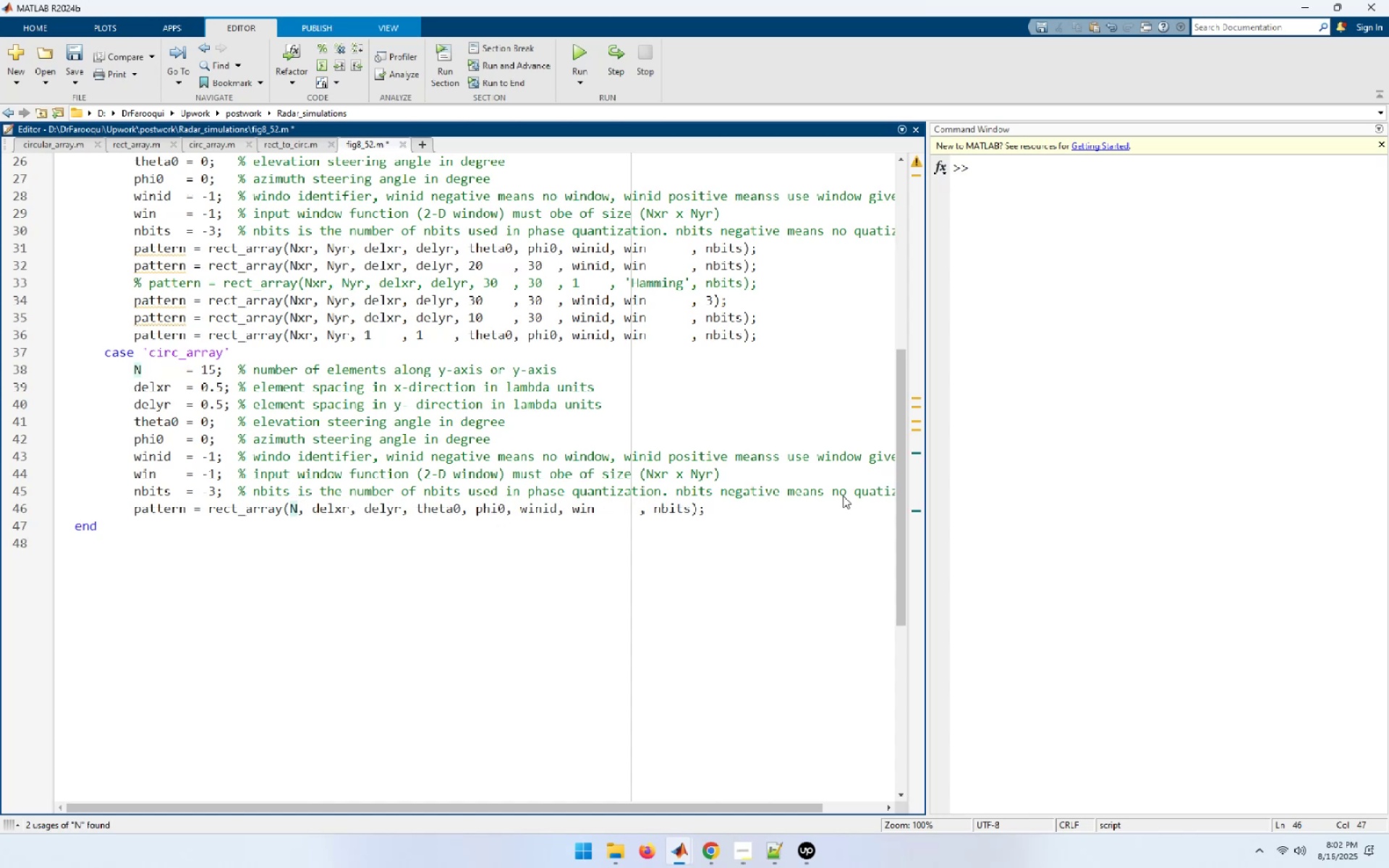 
hold_key(key=ArrowRight, duration=0.88)
 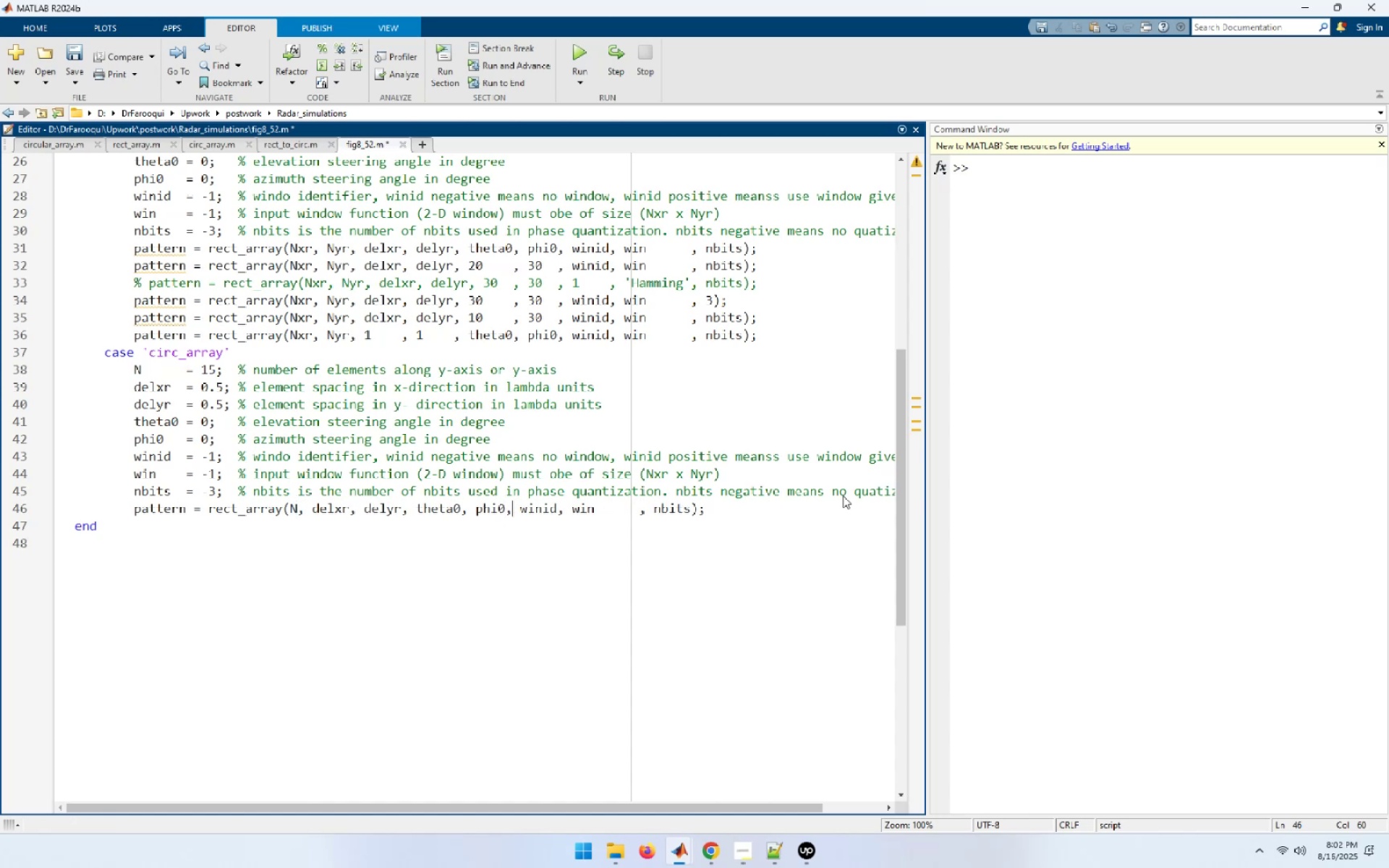 
key(F5)
 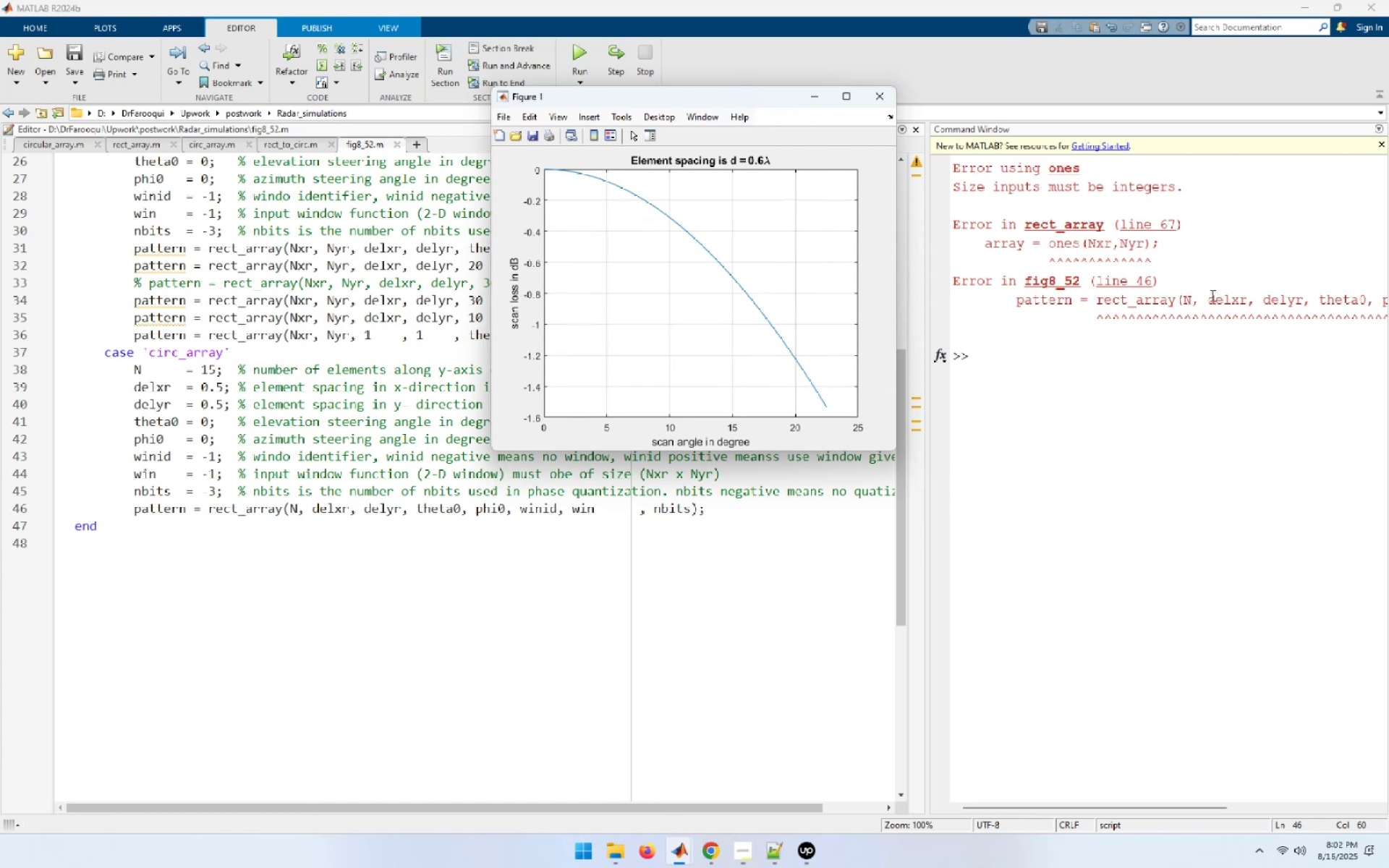 
wait(16.89)
 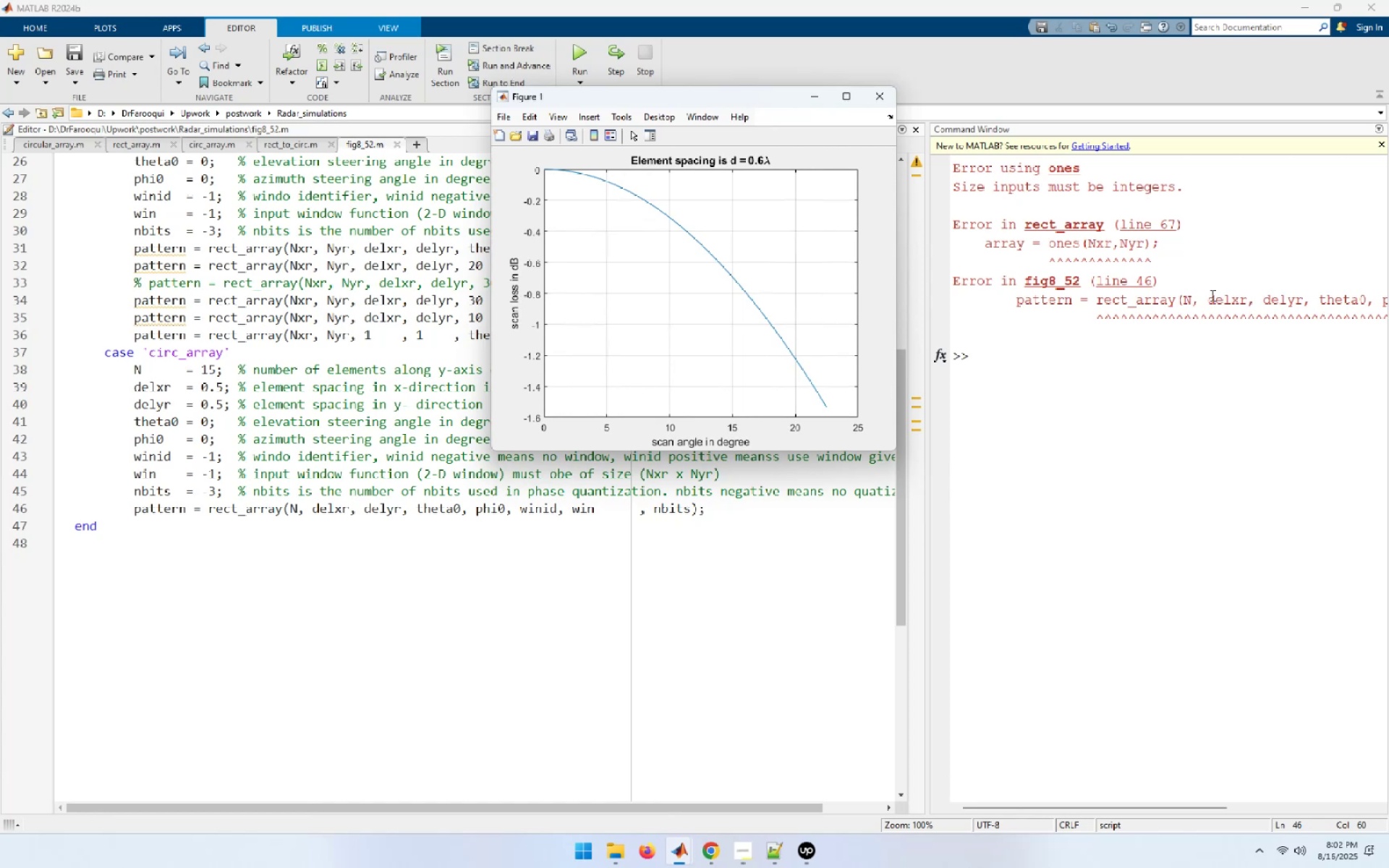 
left_click([210, 148])
 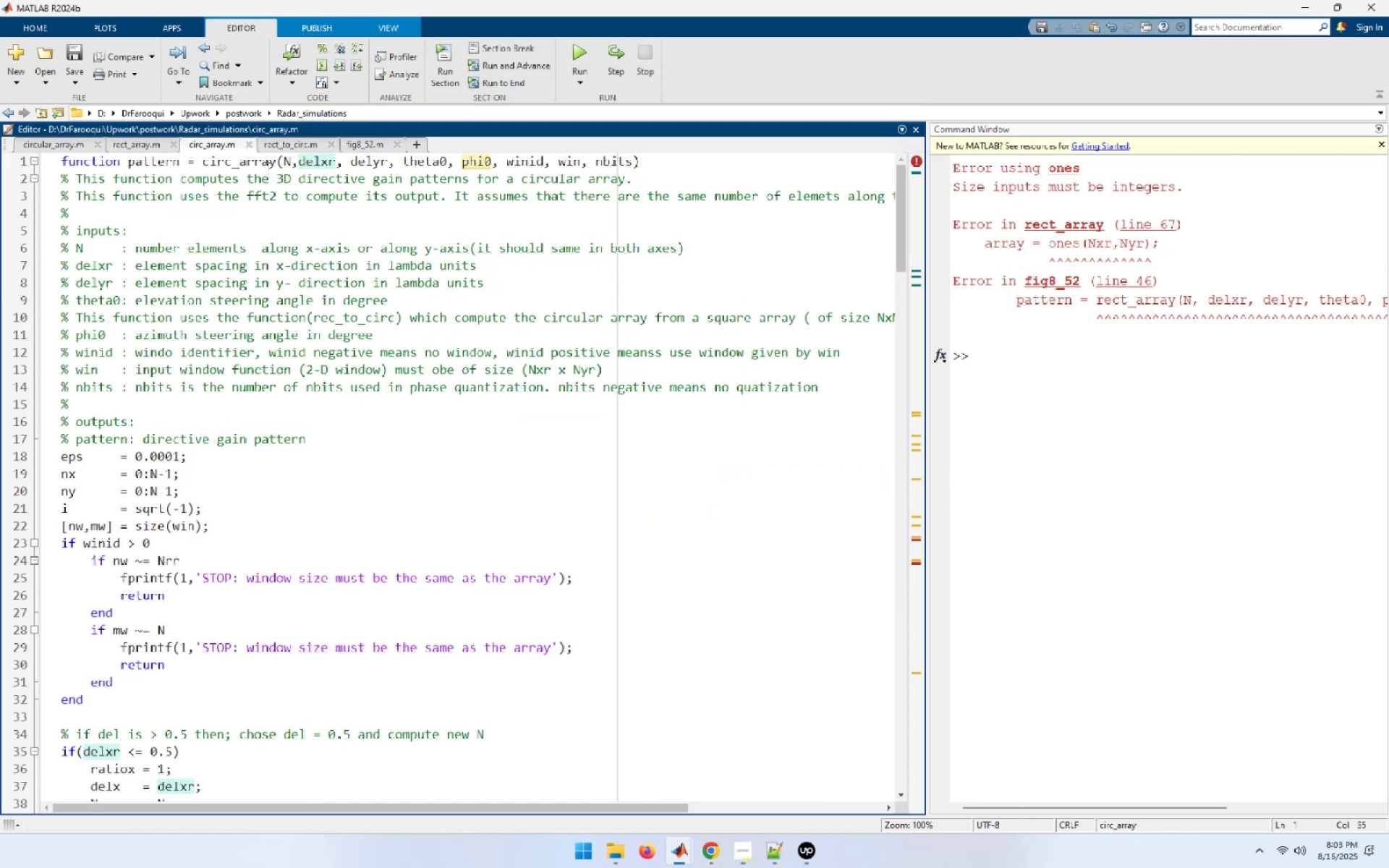 
double_click([241, 159])
 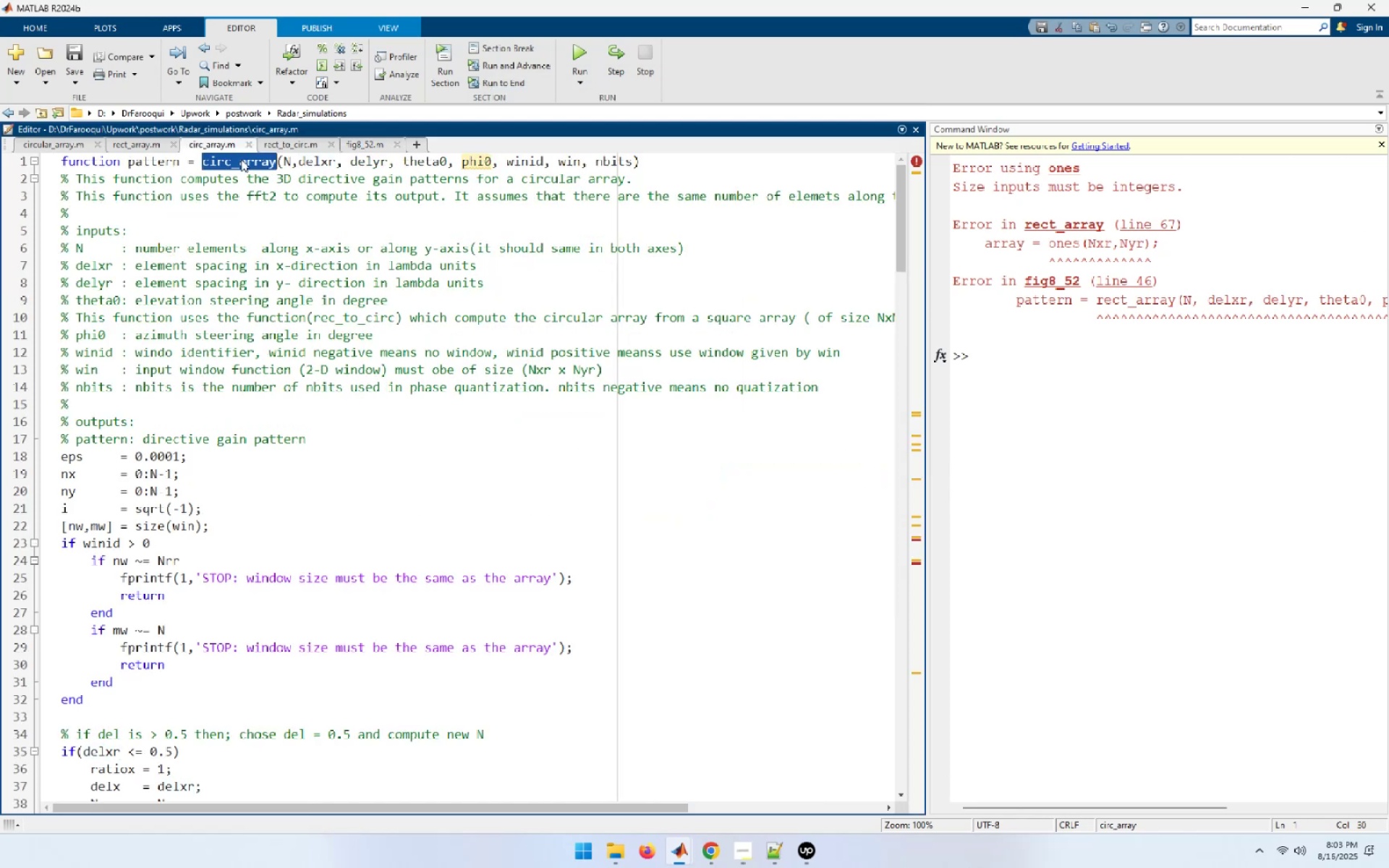 
key(Control+C)
 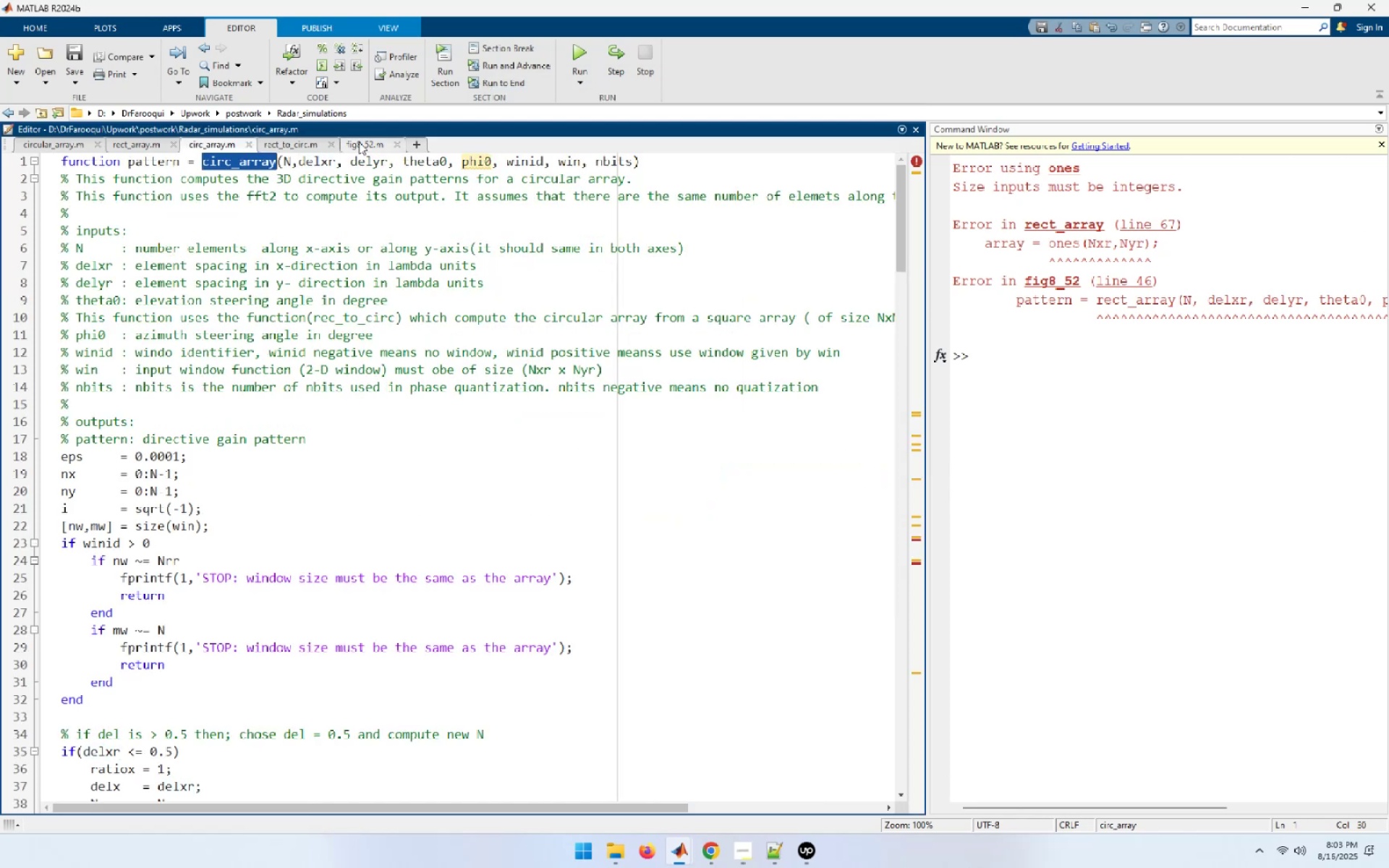 
left_click([371, 140])
 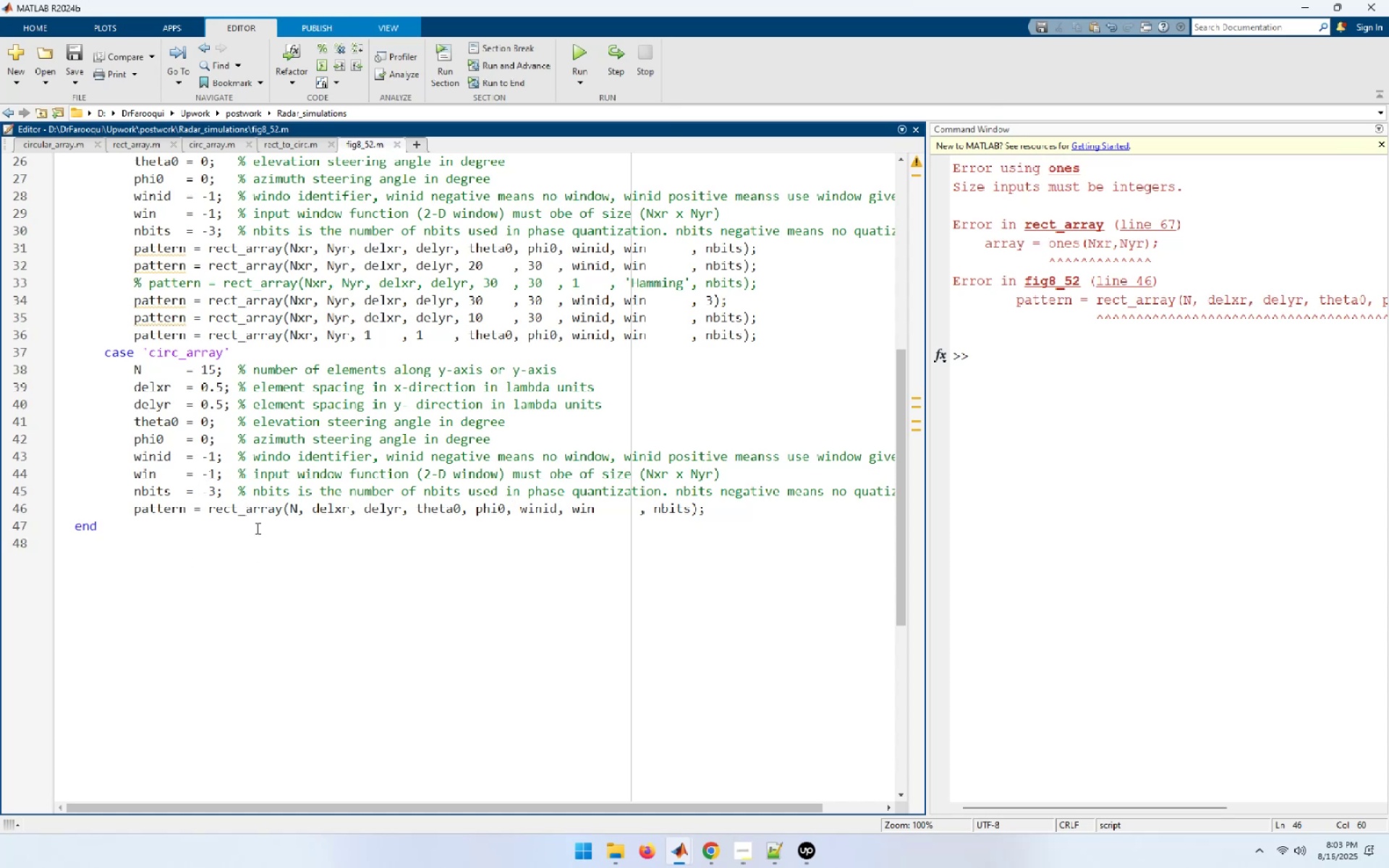 
double_click([245, 510])
 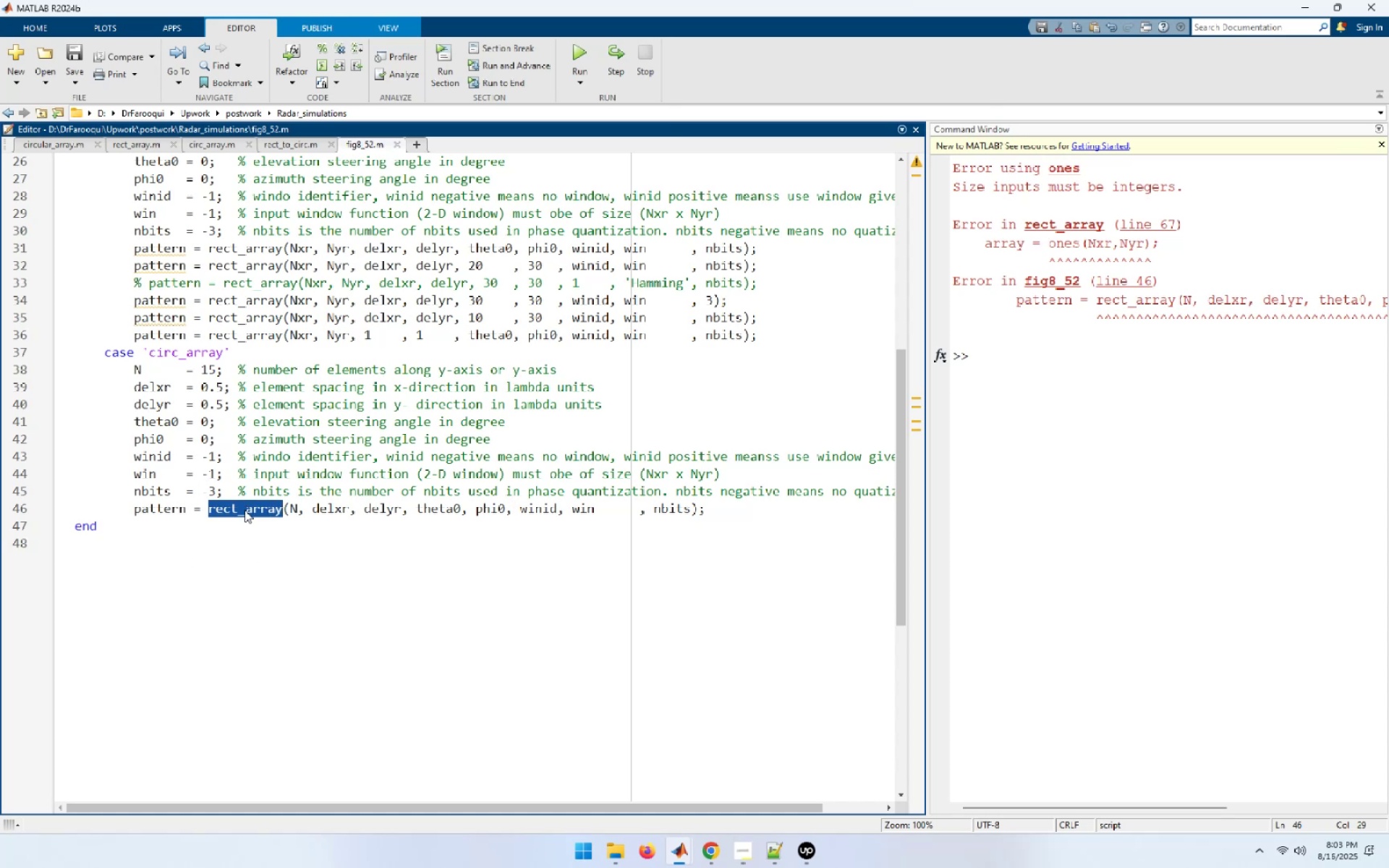 
key(Control+V)
 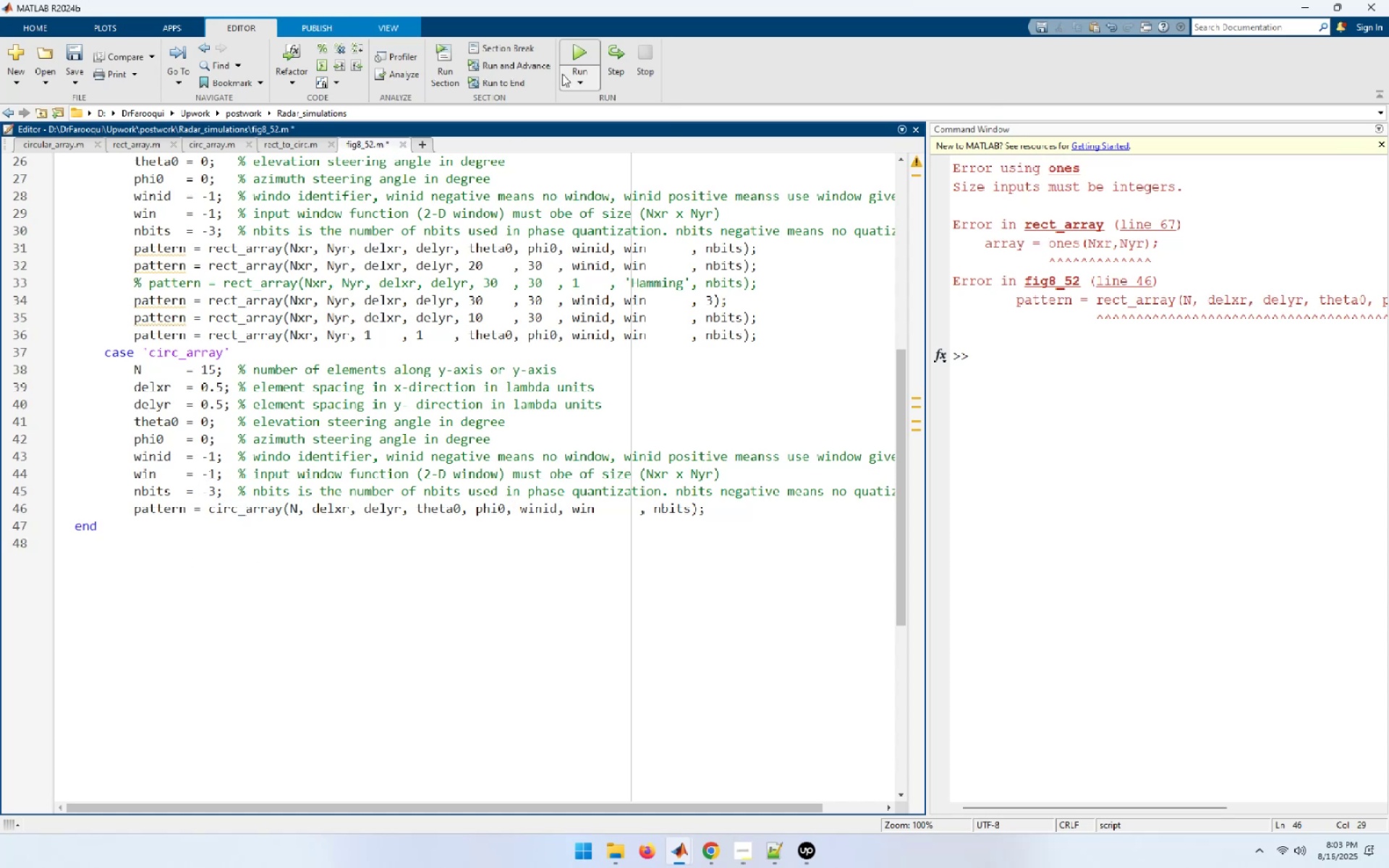 
left_click([572, 46])
 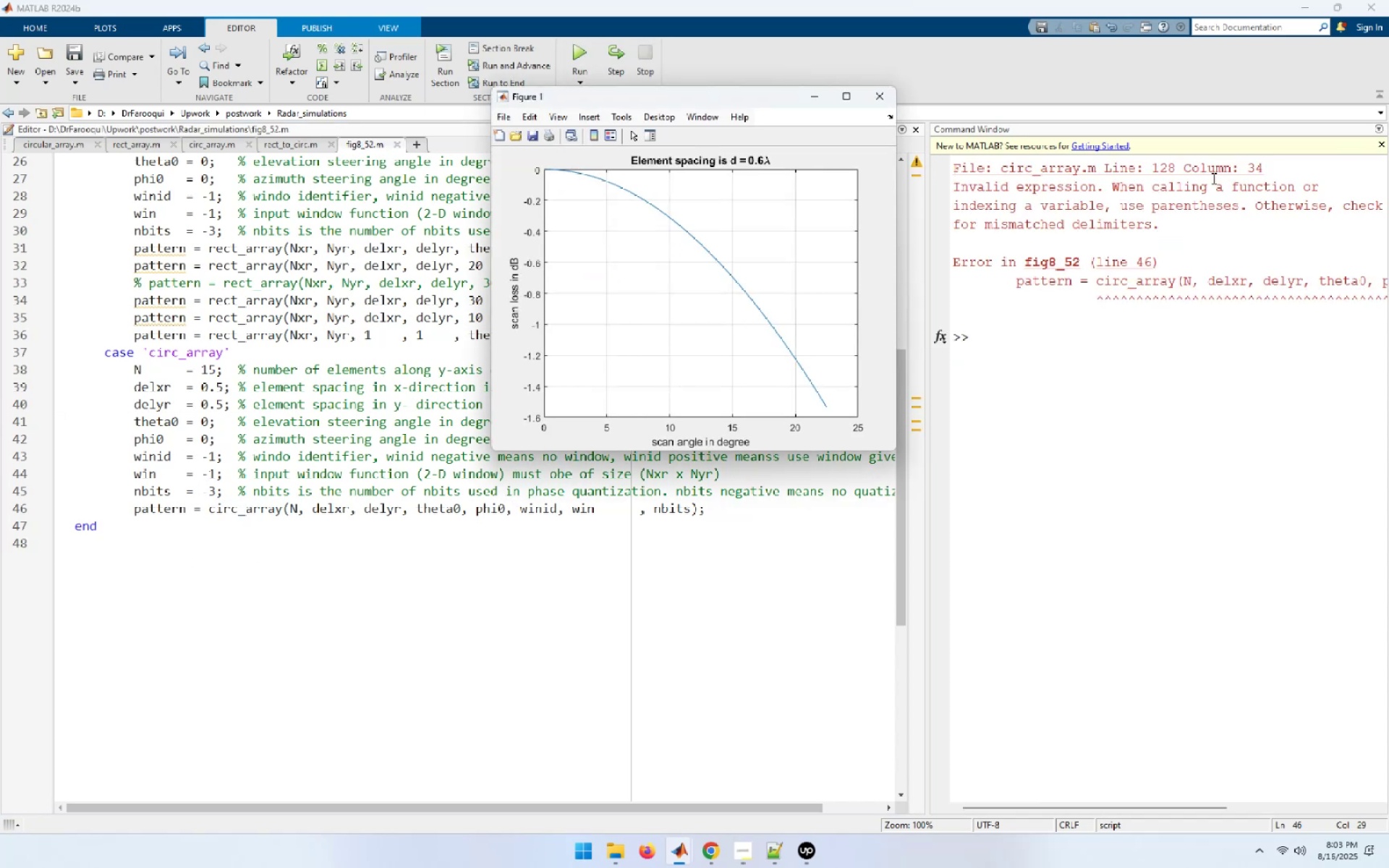 
wait(9.68)
 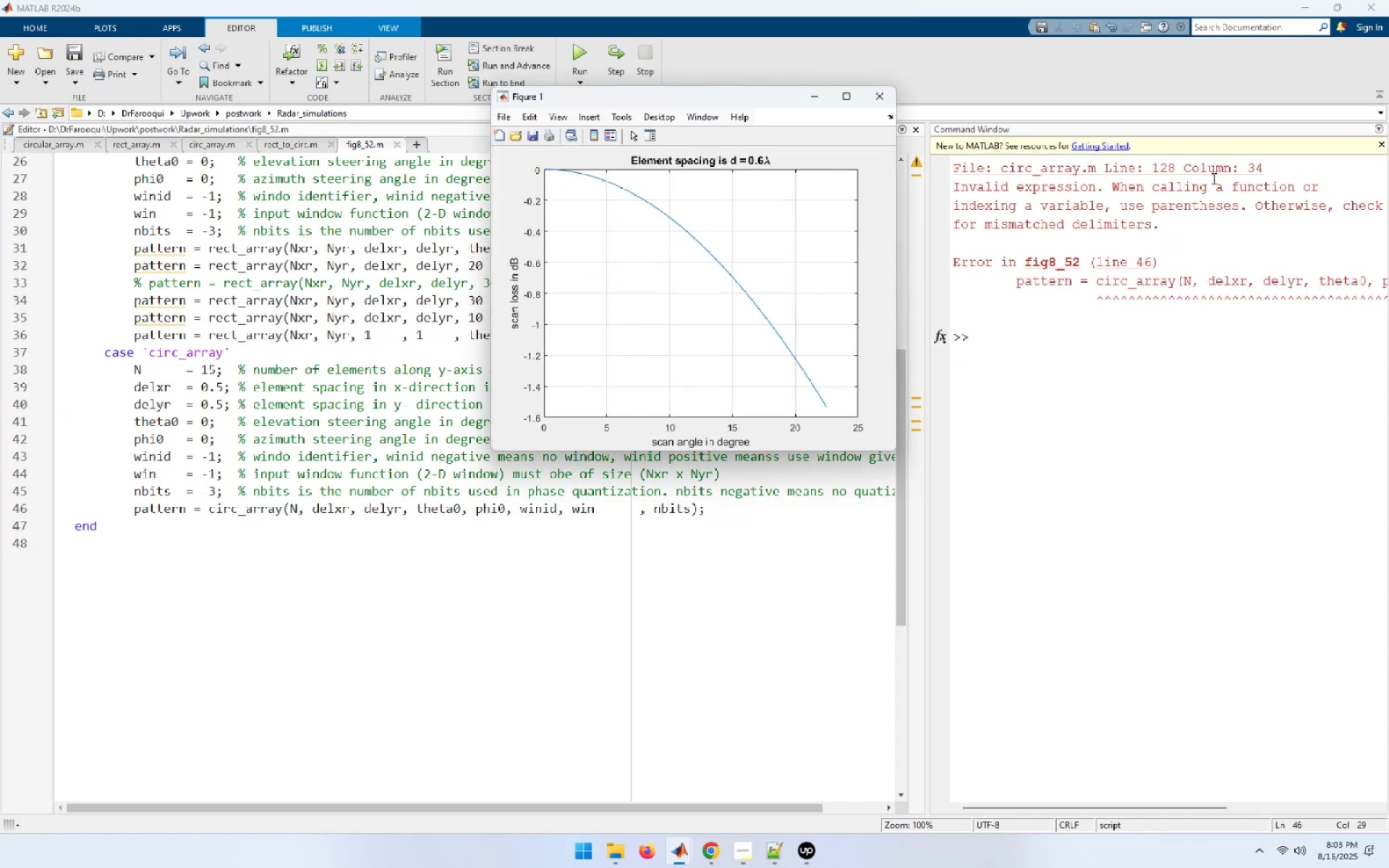 
left_click([210, 145])
 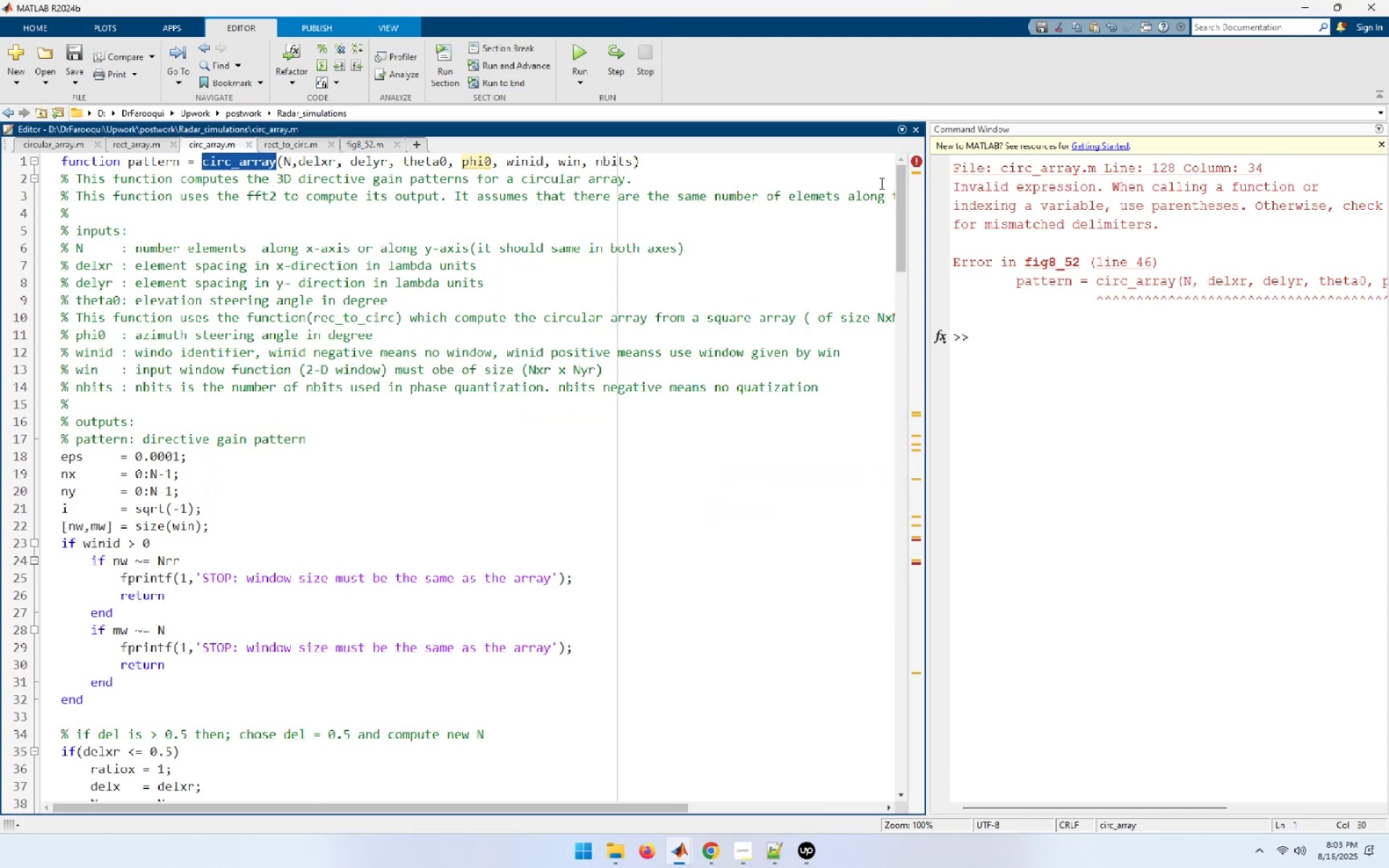 
left_click_drag(start_coordinate=[896, 183], to_coordinate=[875, 492])
 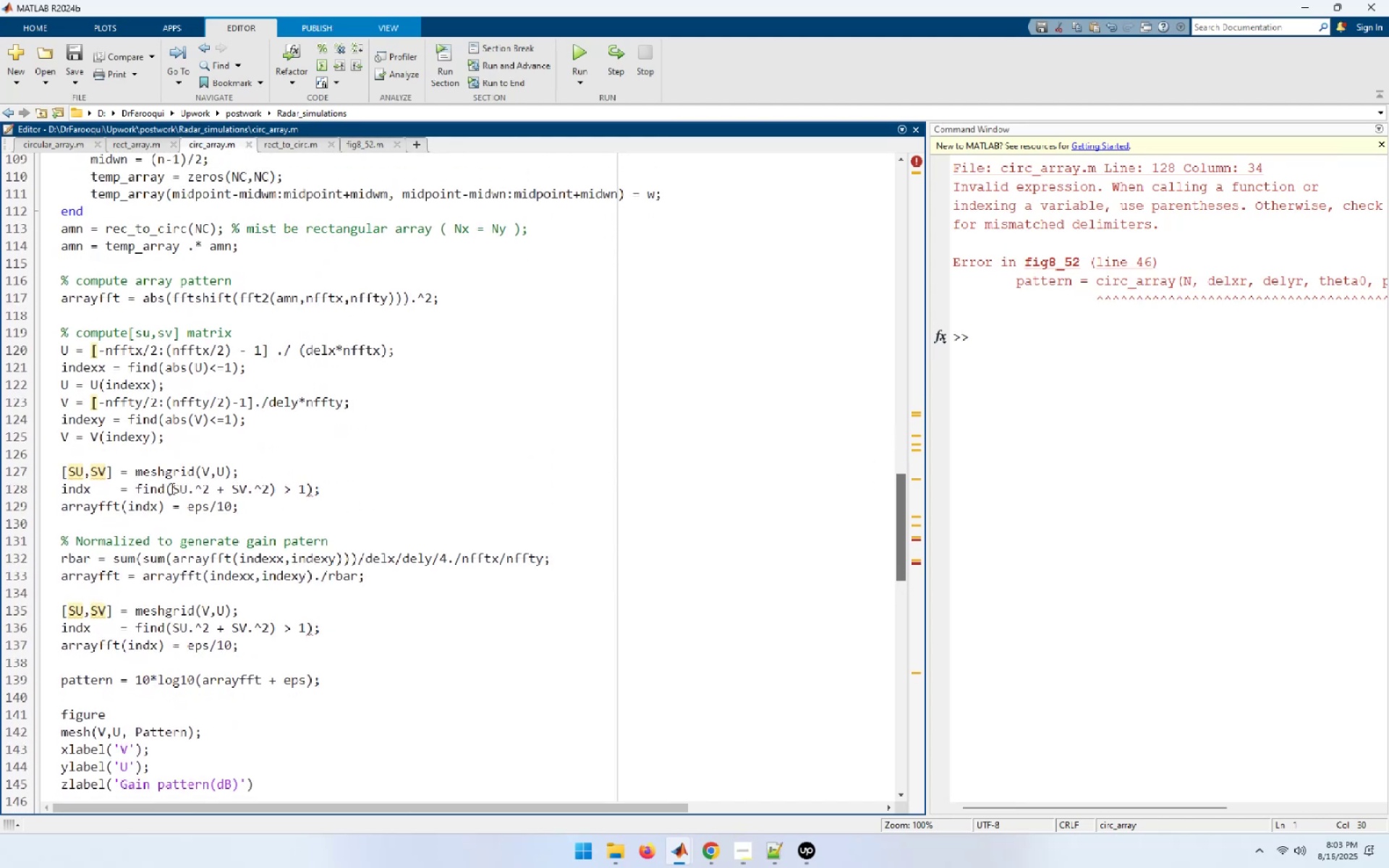 
left_click([171, 488])
 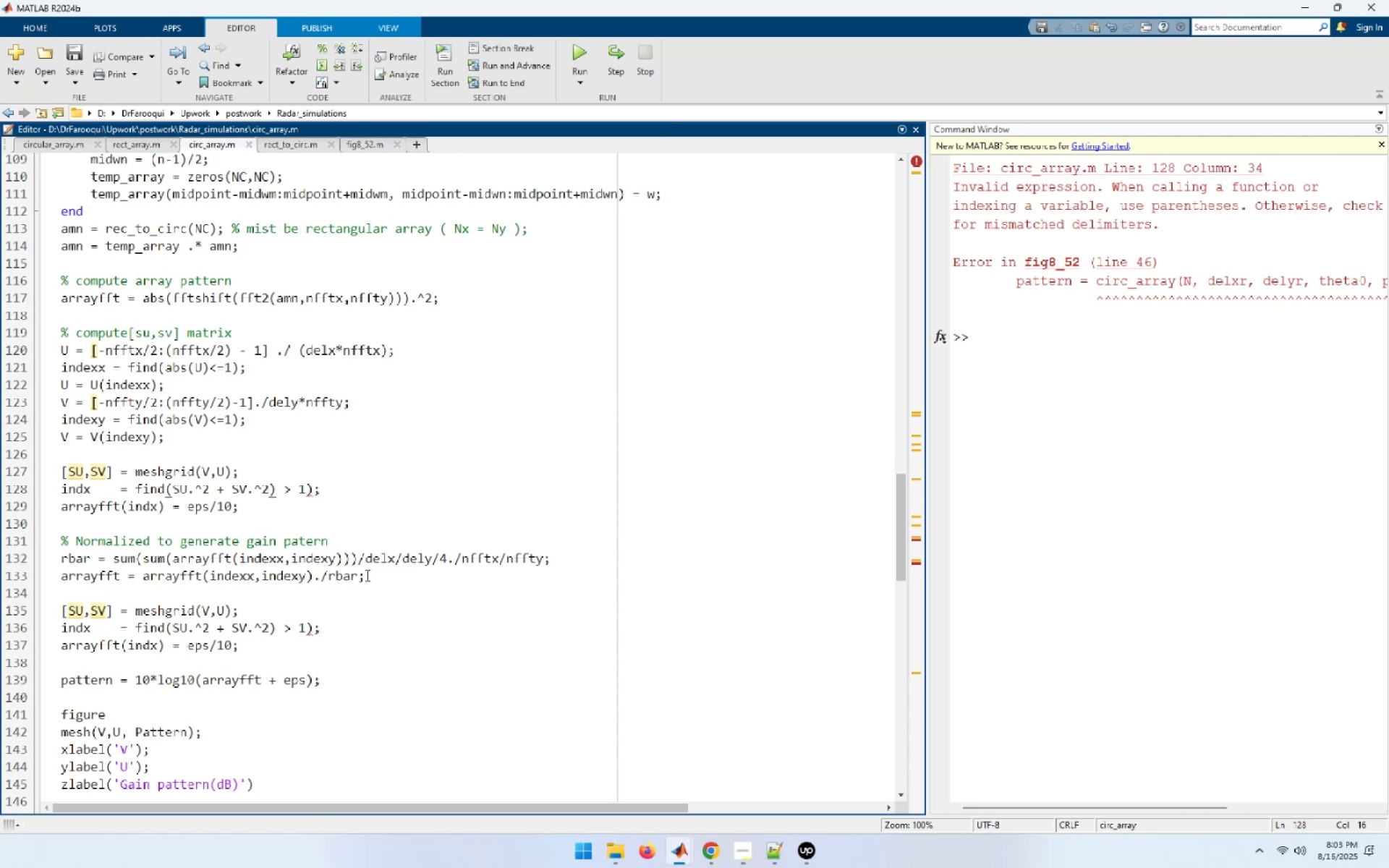 
hold_key(key=ShiftLeft, duration=1.52)
 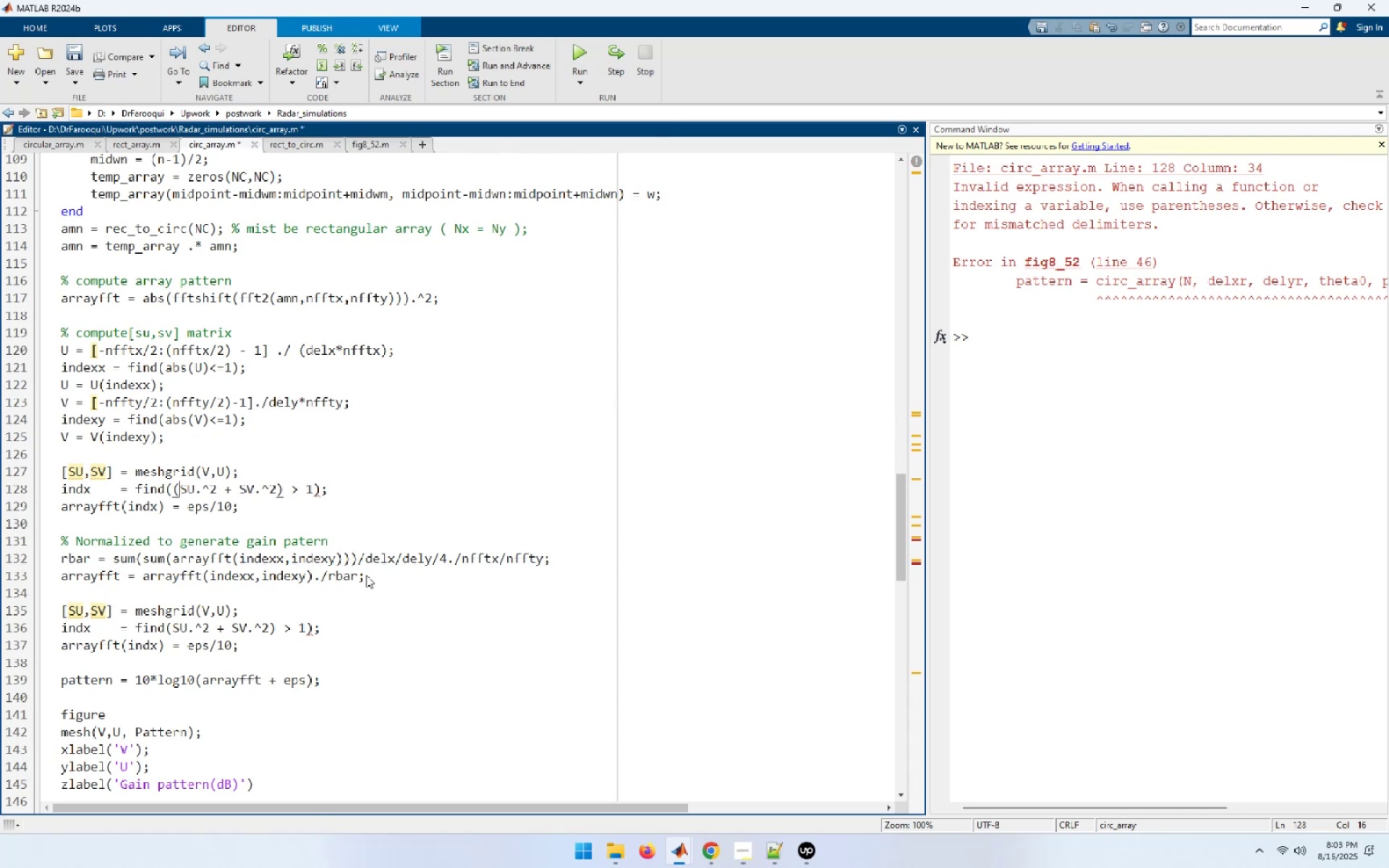 
key(Shift+9)
 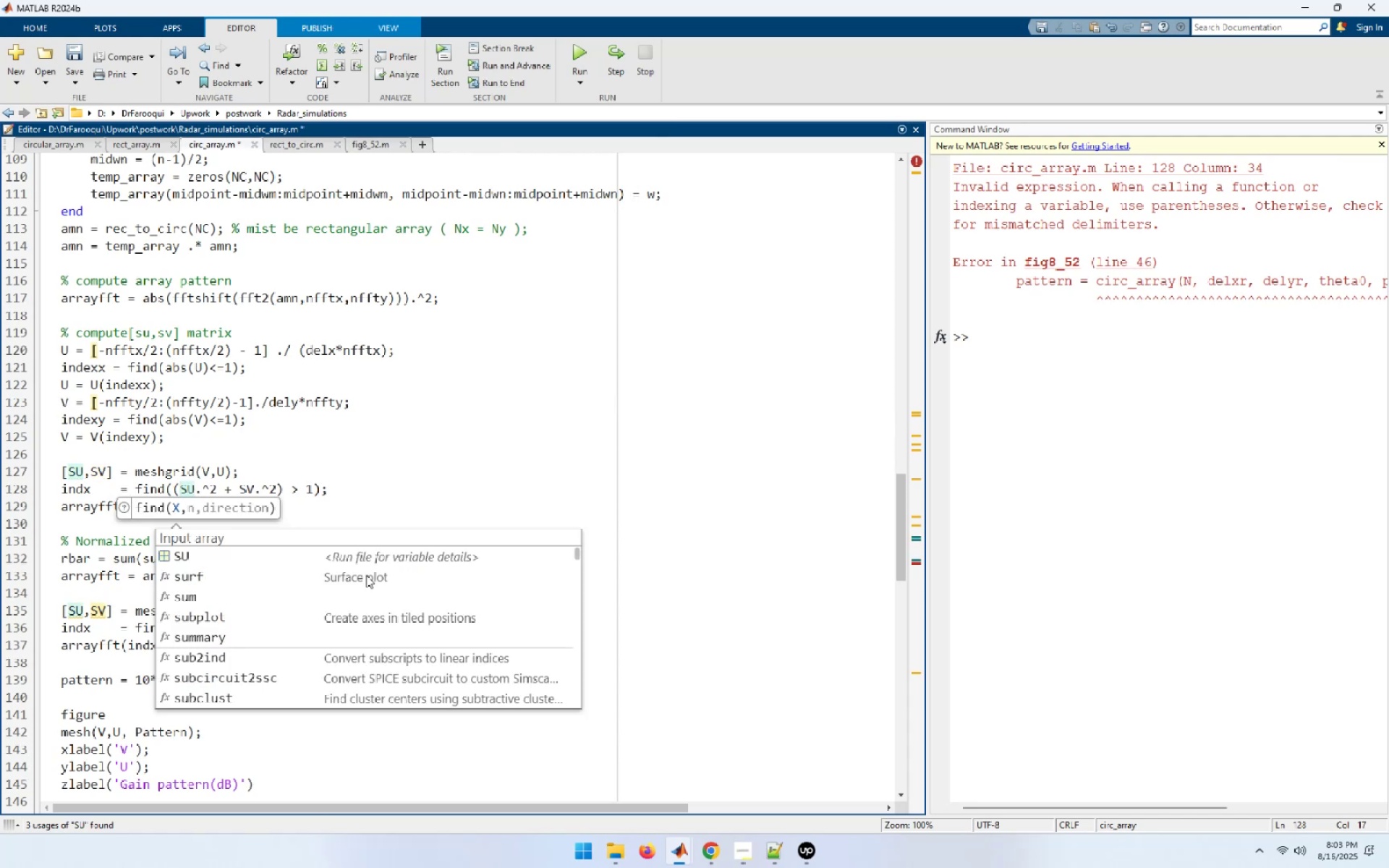 
key(Control+S)
 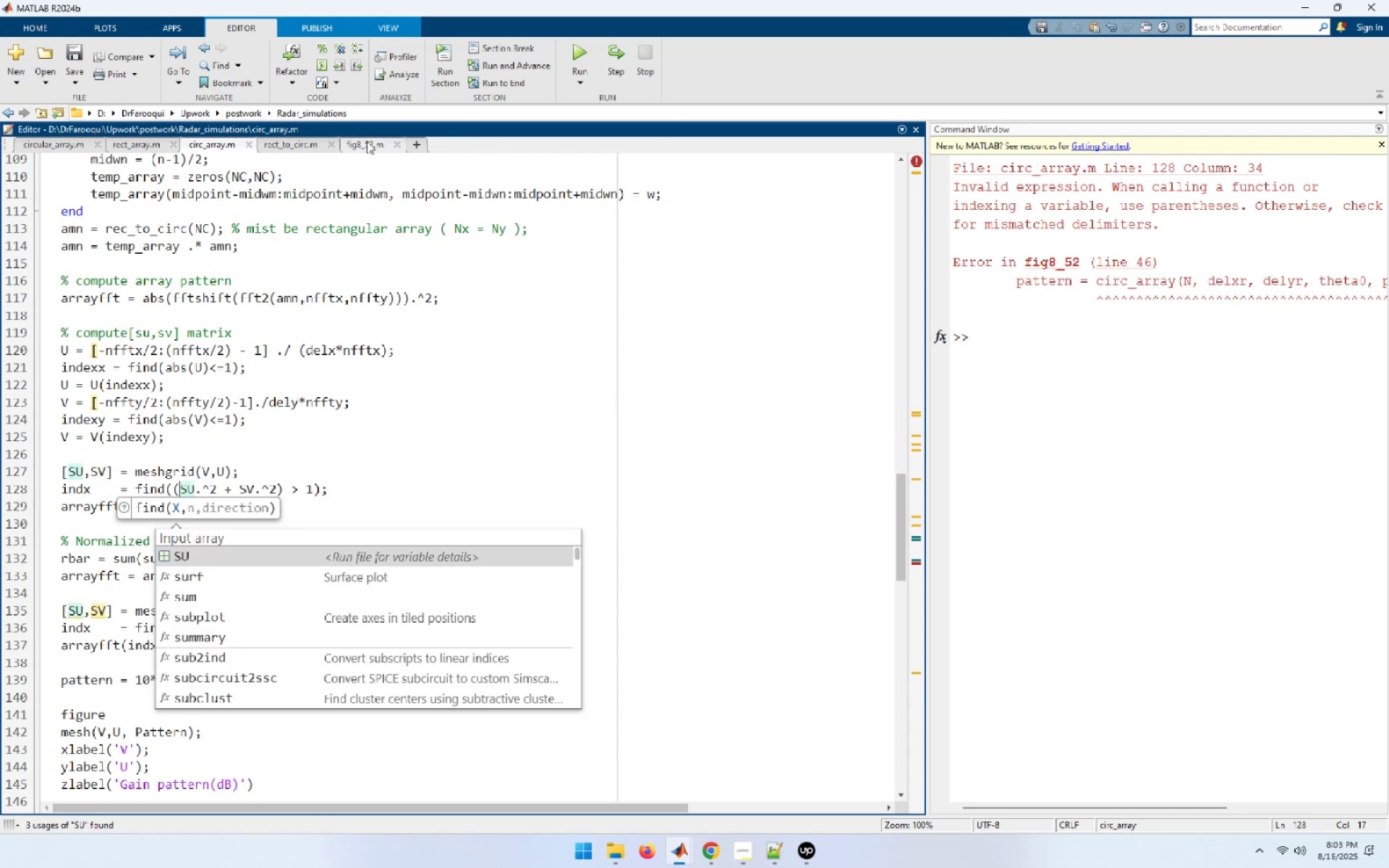 
left_click([349, 143])
 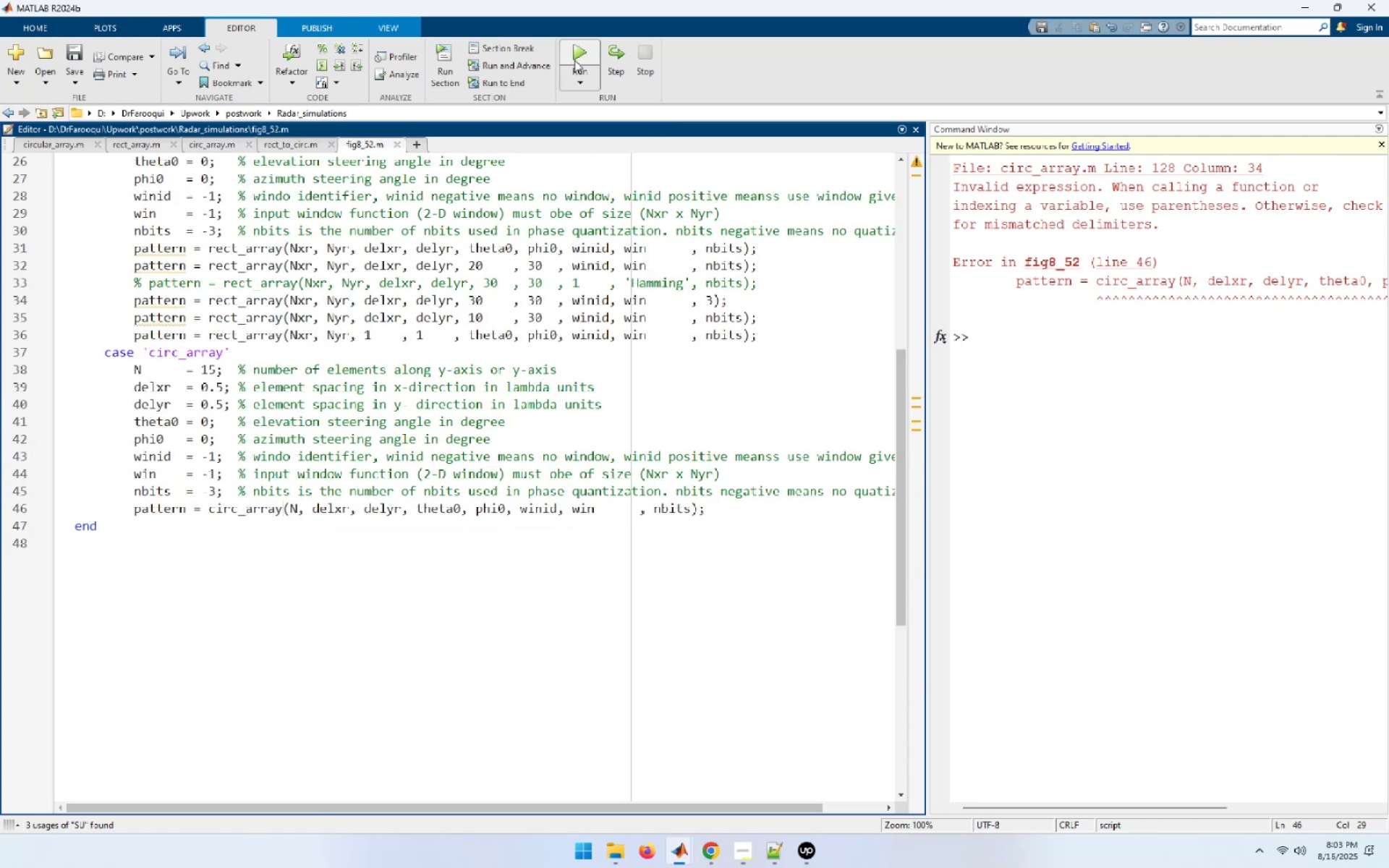 
left_click([574, 60])
 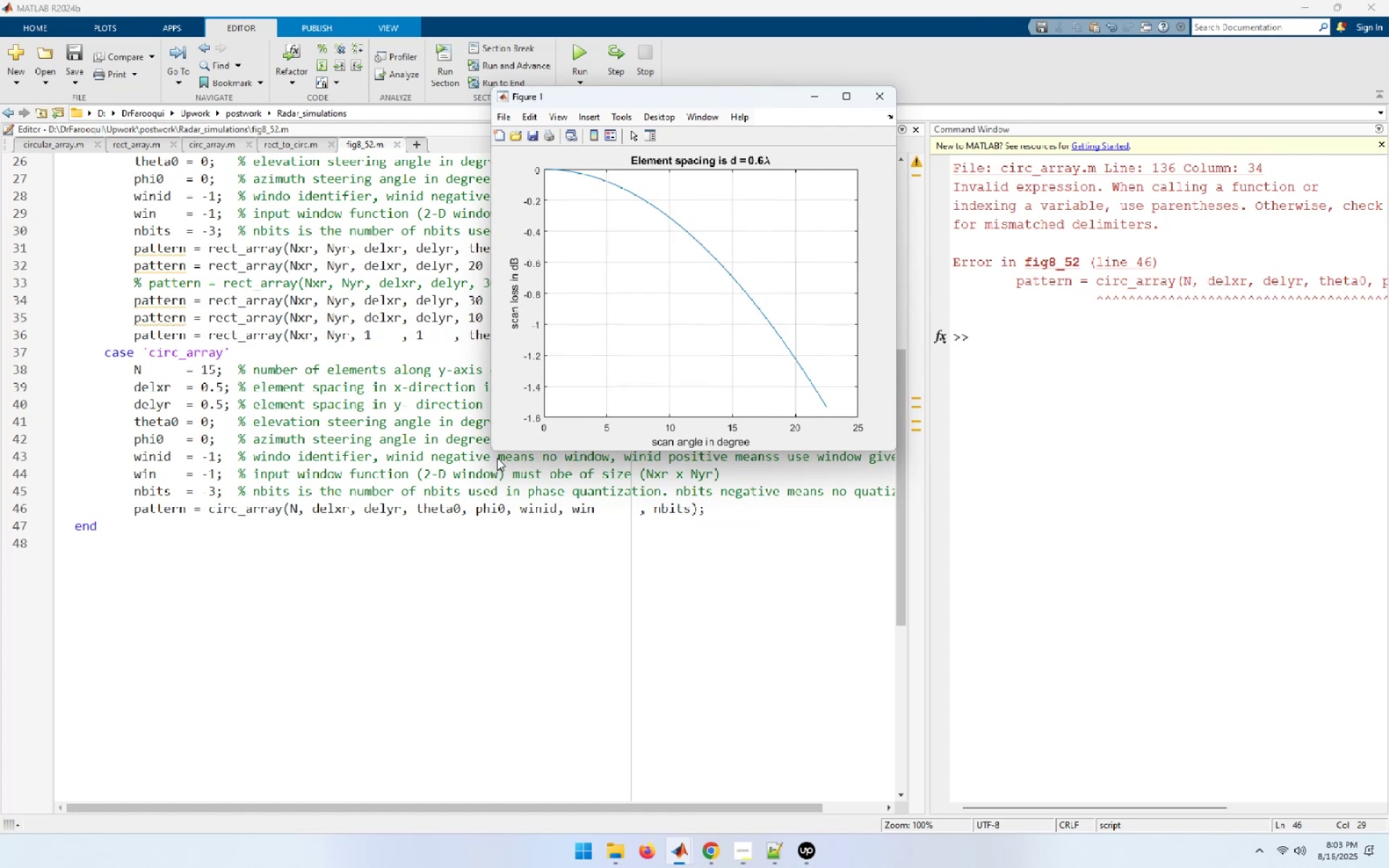 
wait(8.93)
 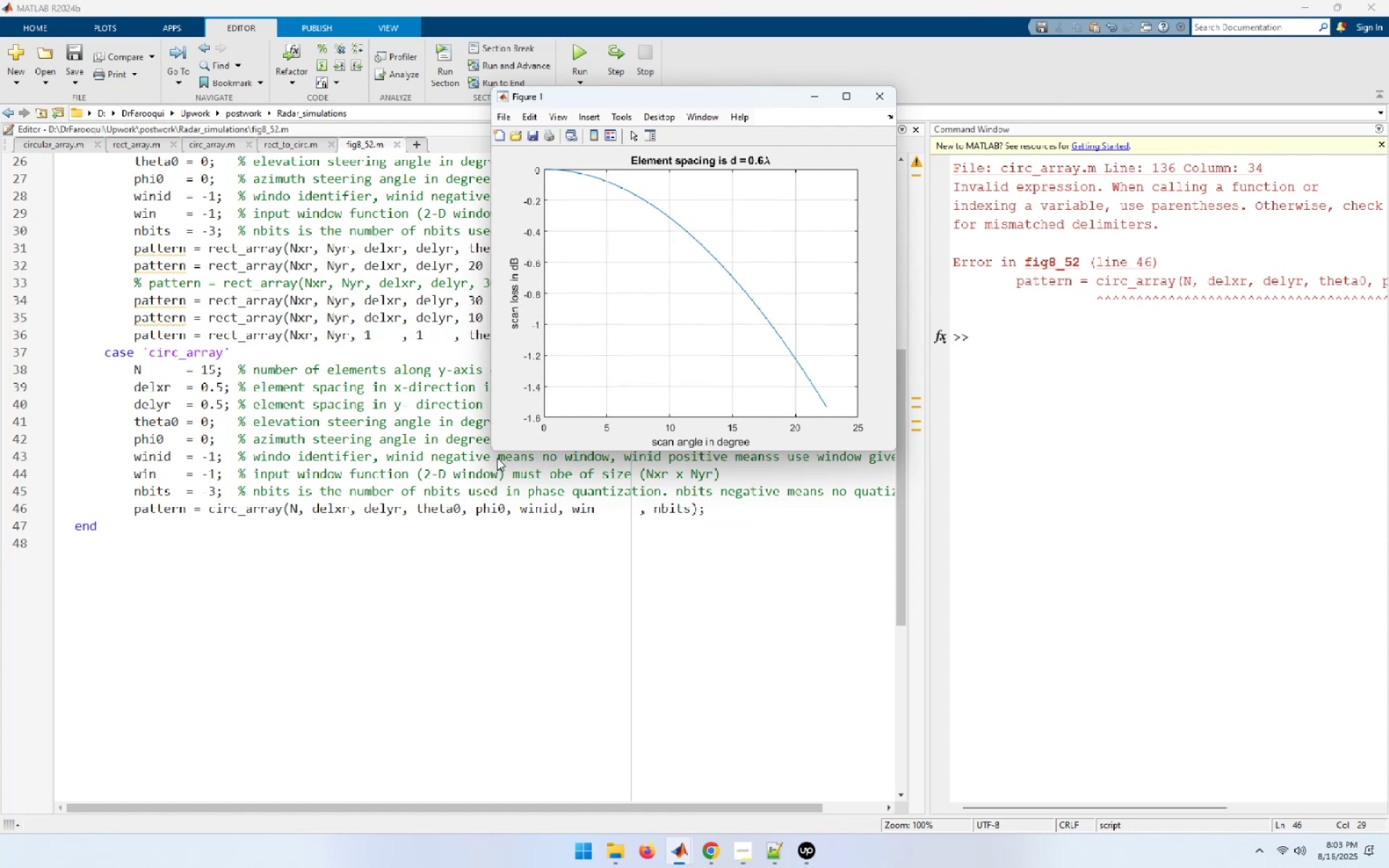 
left_click([232, 148])
 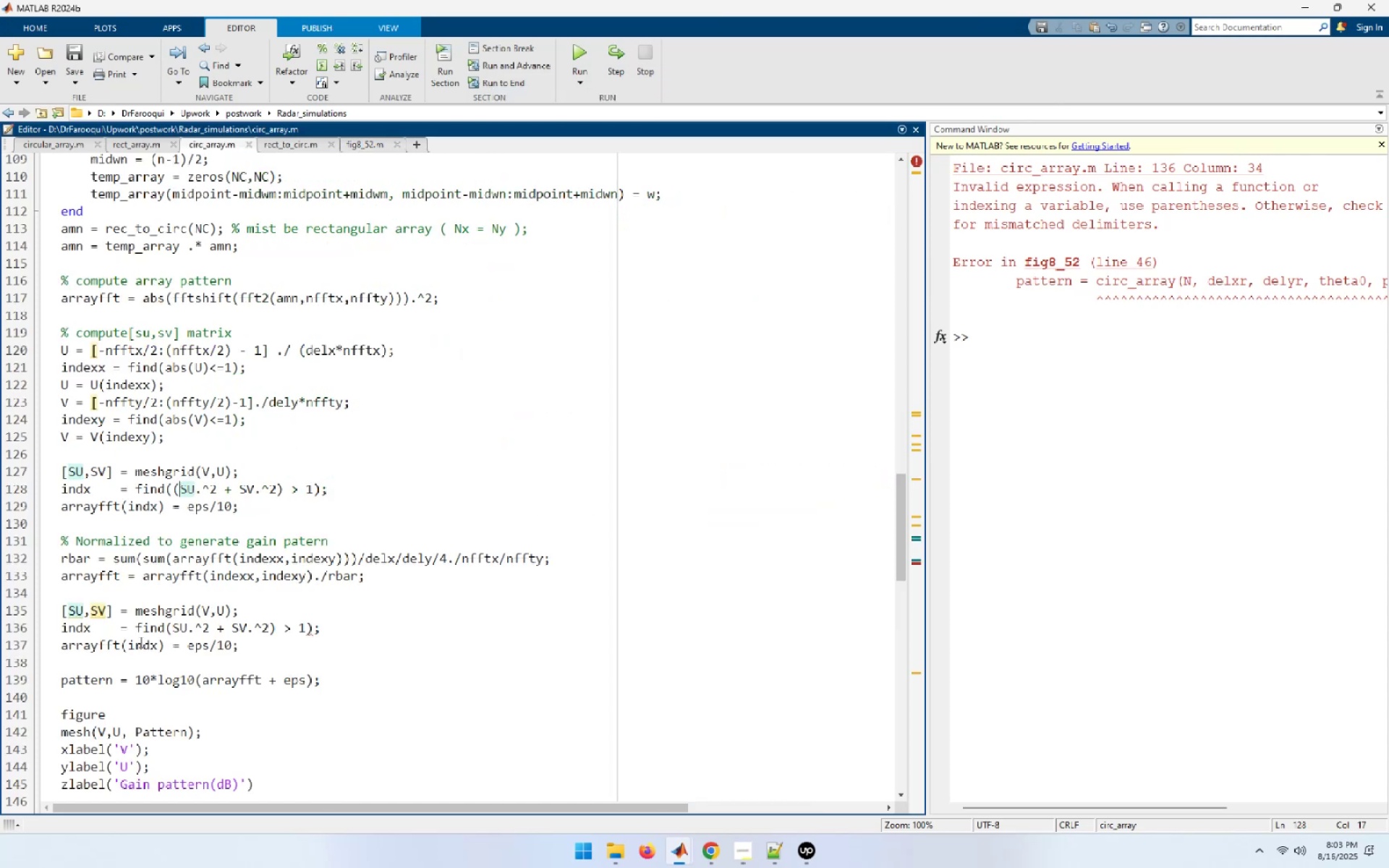 
scroll: coordinate [122, 583], scroll_direction: down, amount: 3.0
 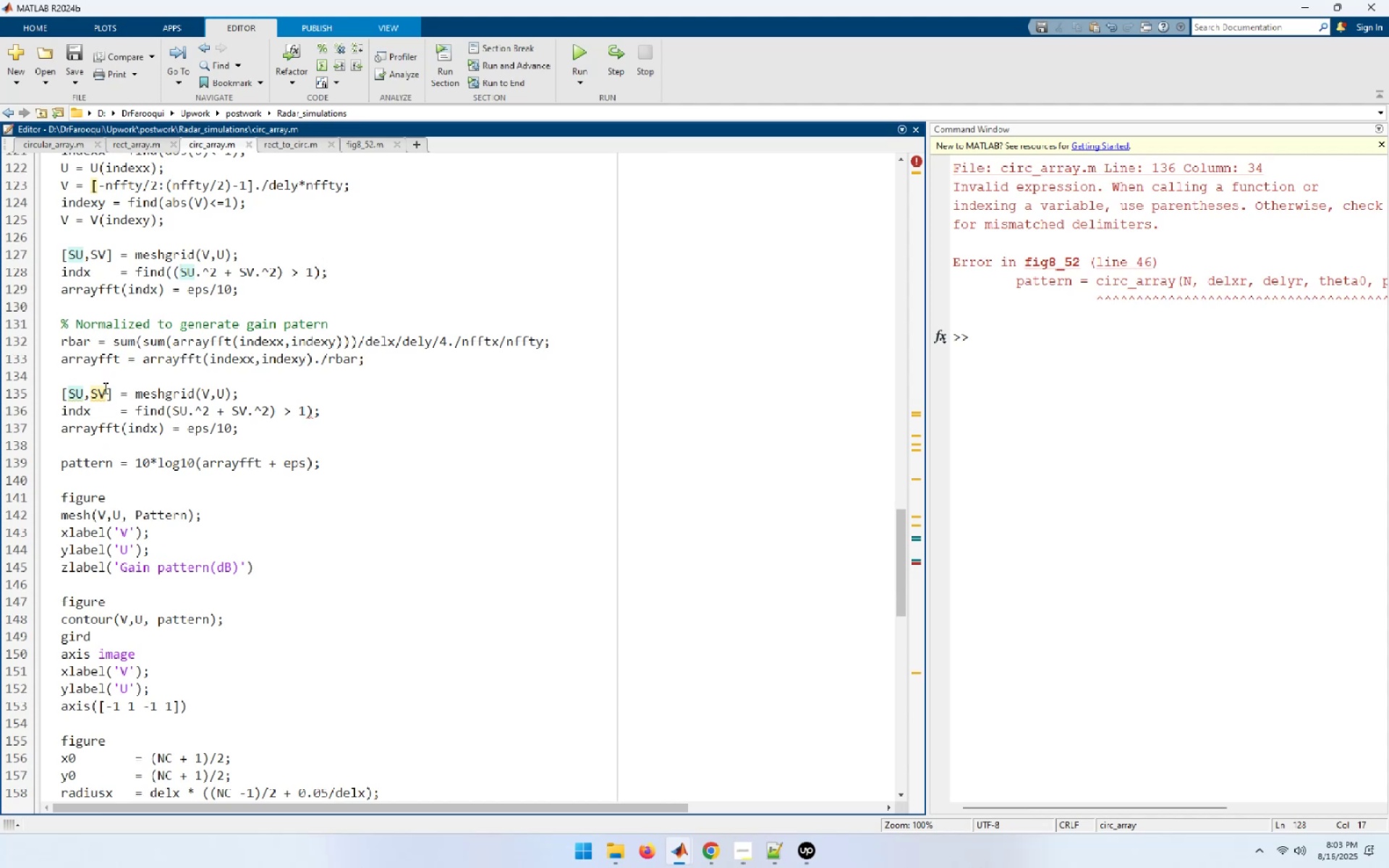 
left_click([373, 393])
 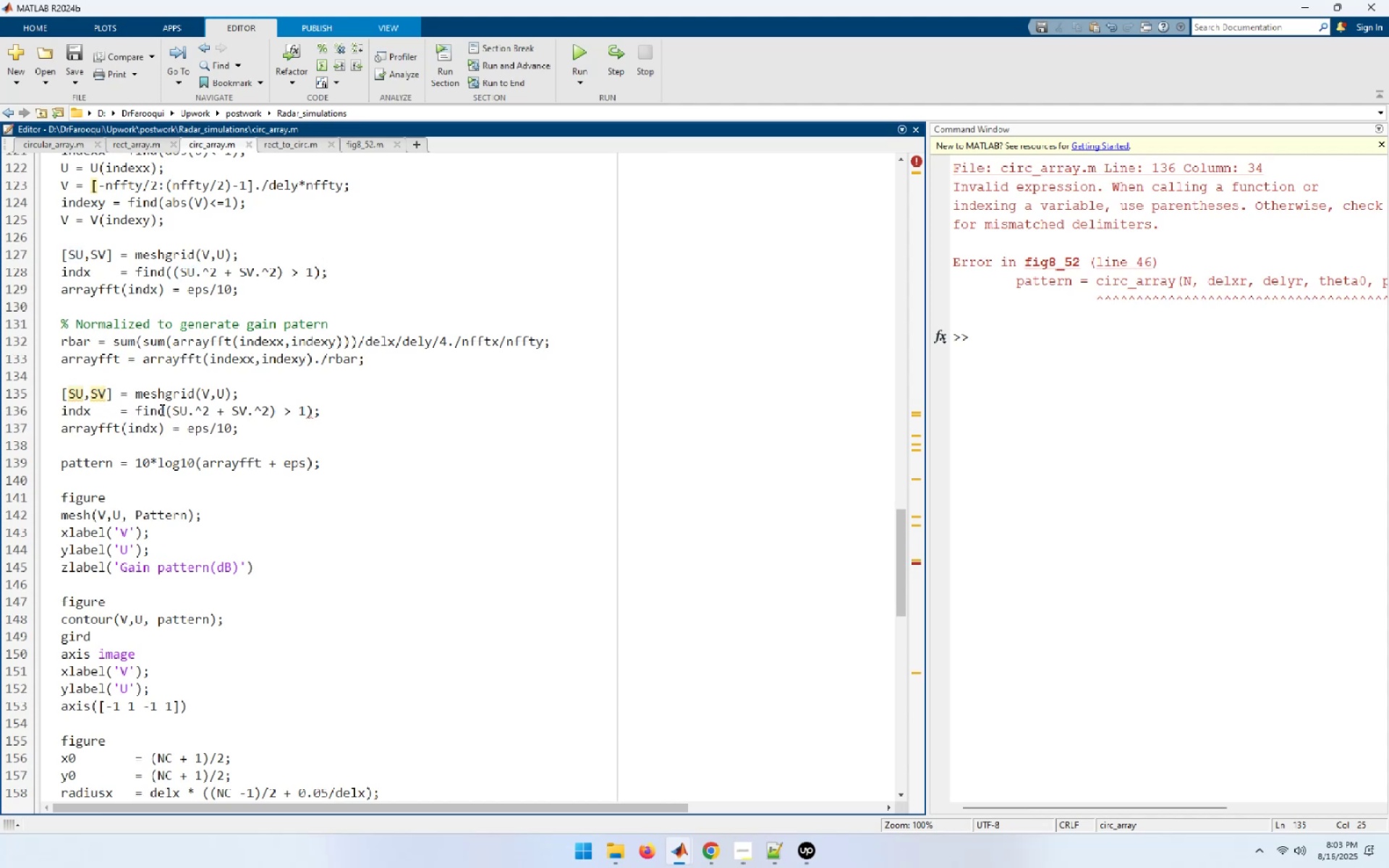 
left_click([168, 407])
 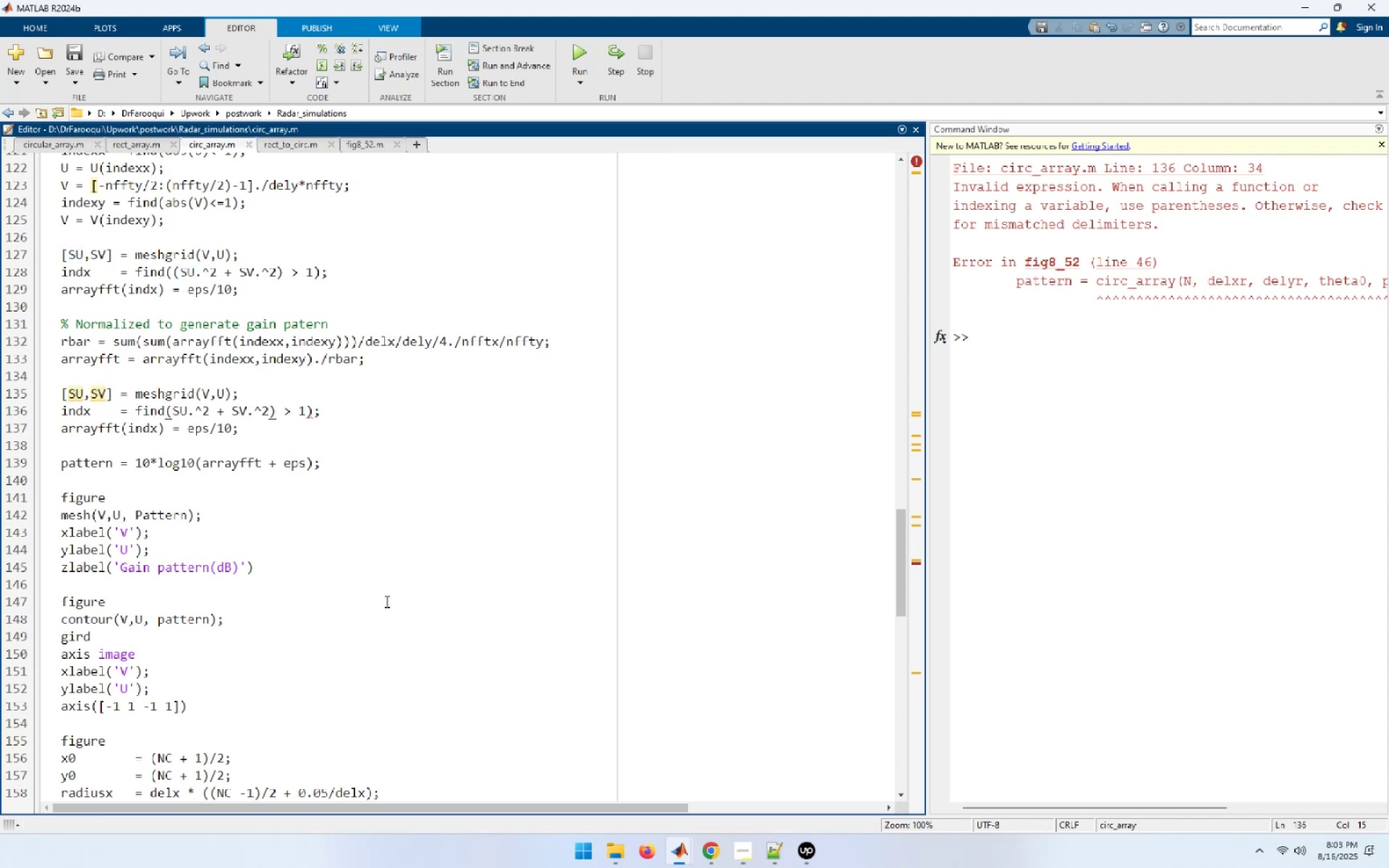 
hold_key(key=ShiftLeft, duration=1.52)
 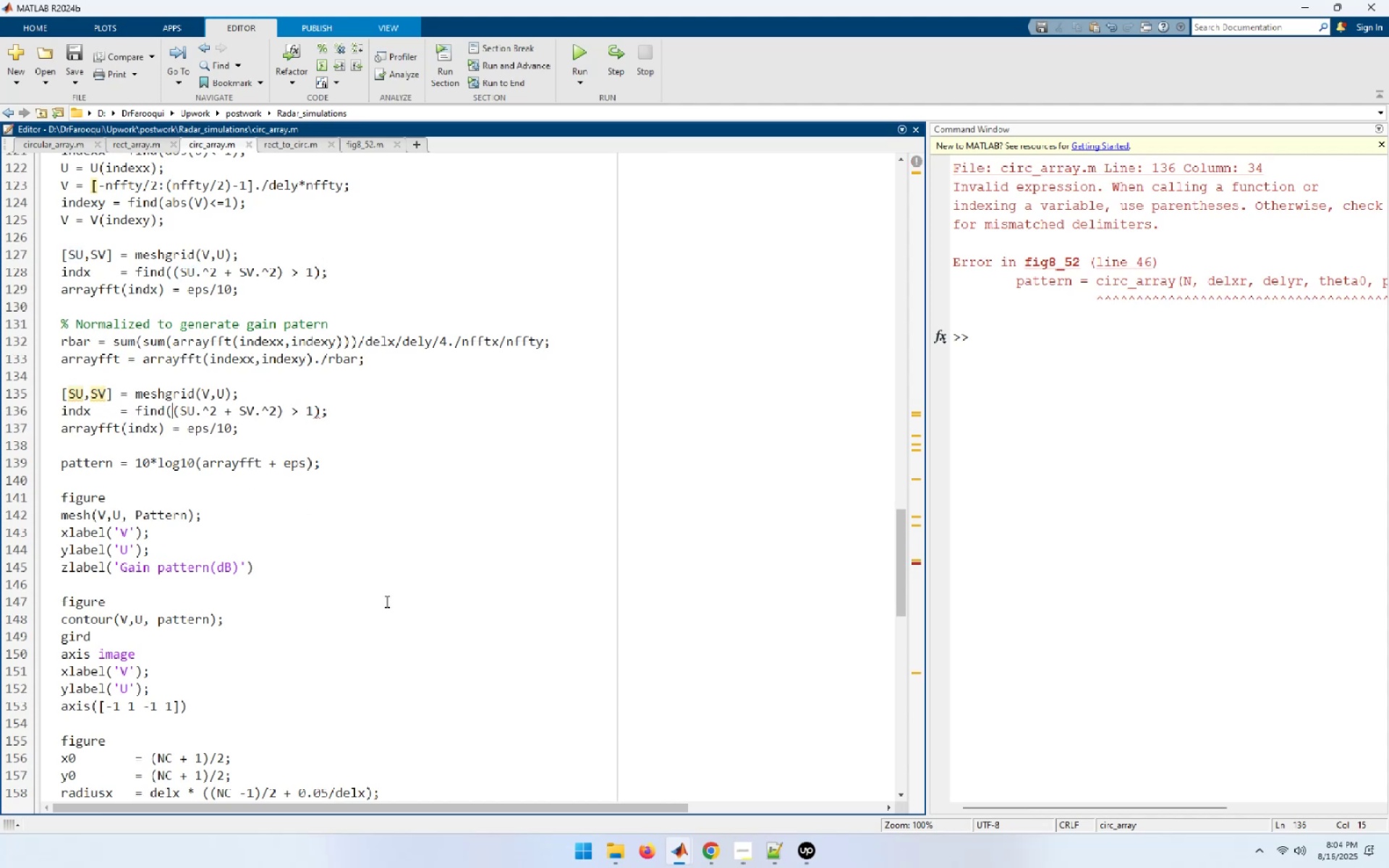 
key(Shift+9)
 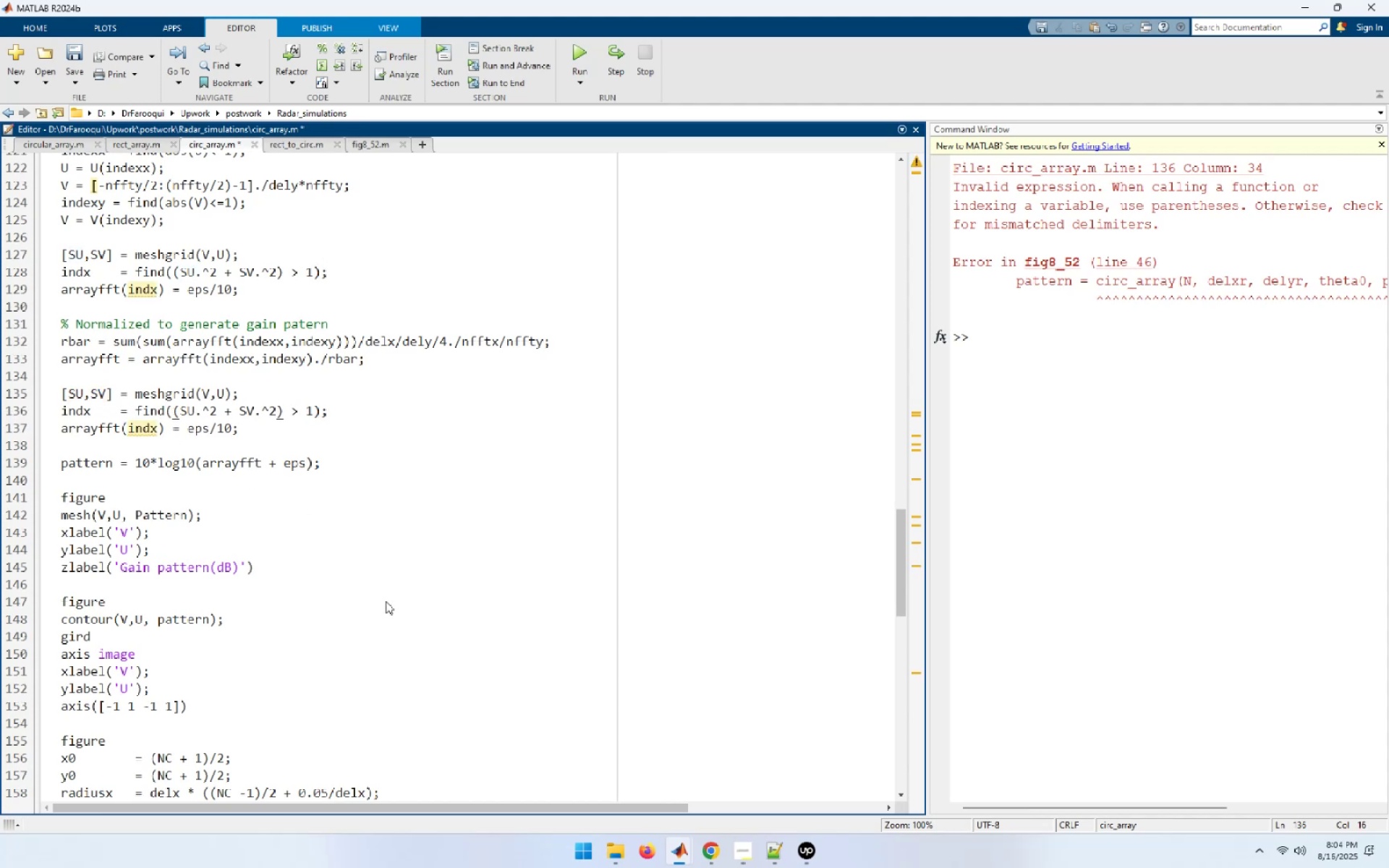 
key(Control+S)
 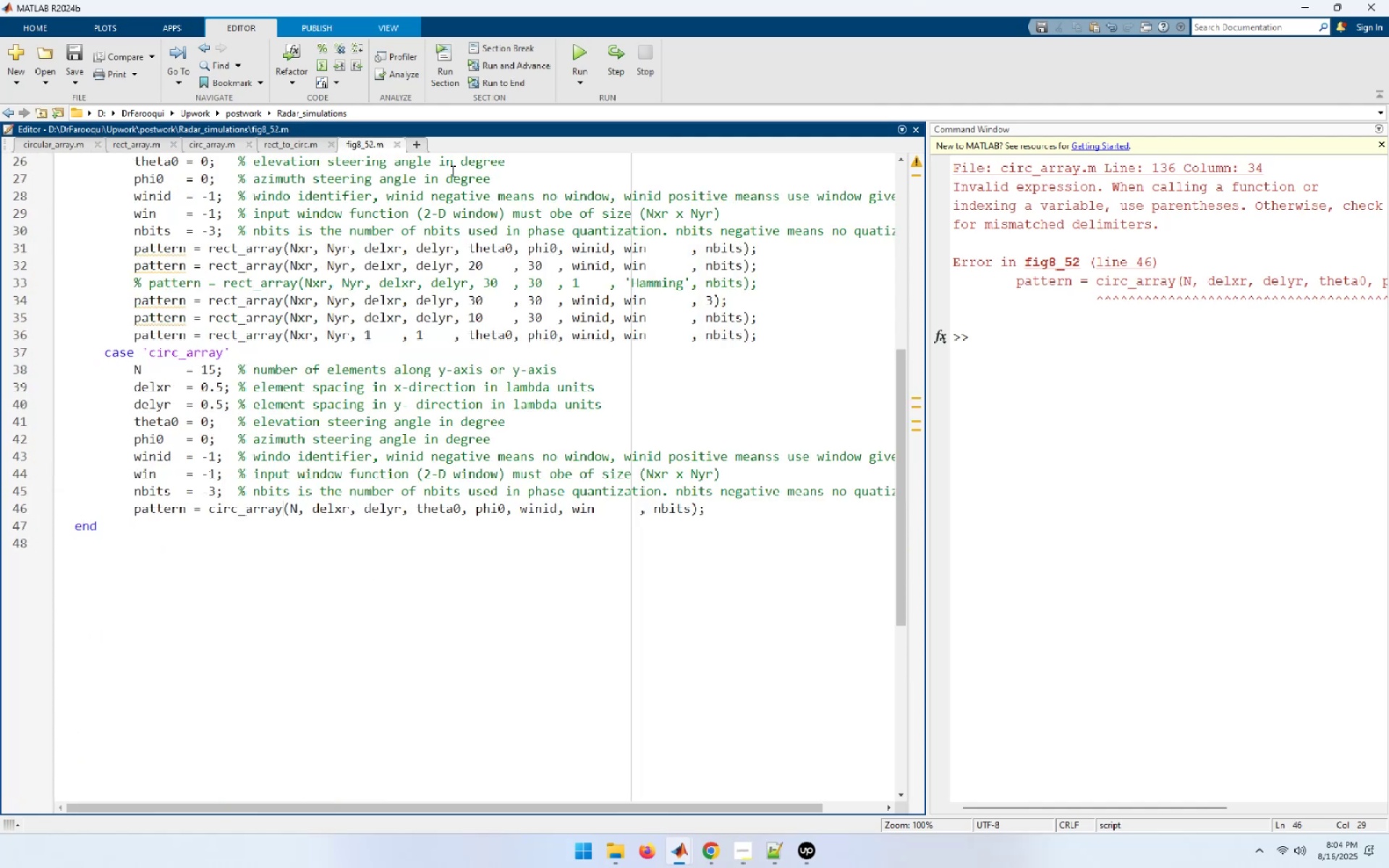 
left_click([585, 46])
 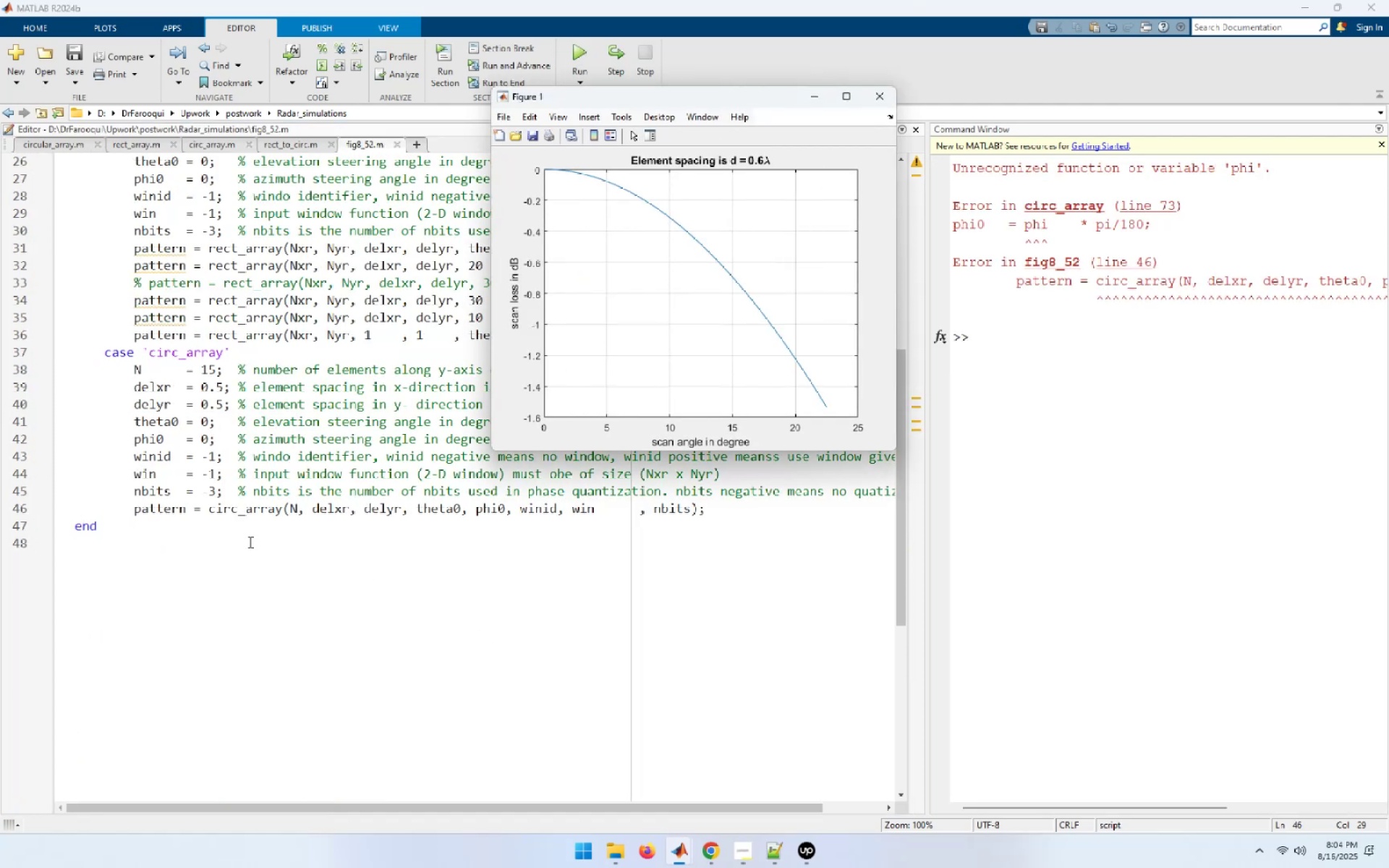 
wait(7.39)
 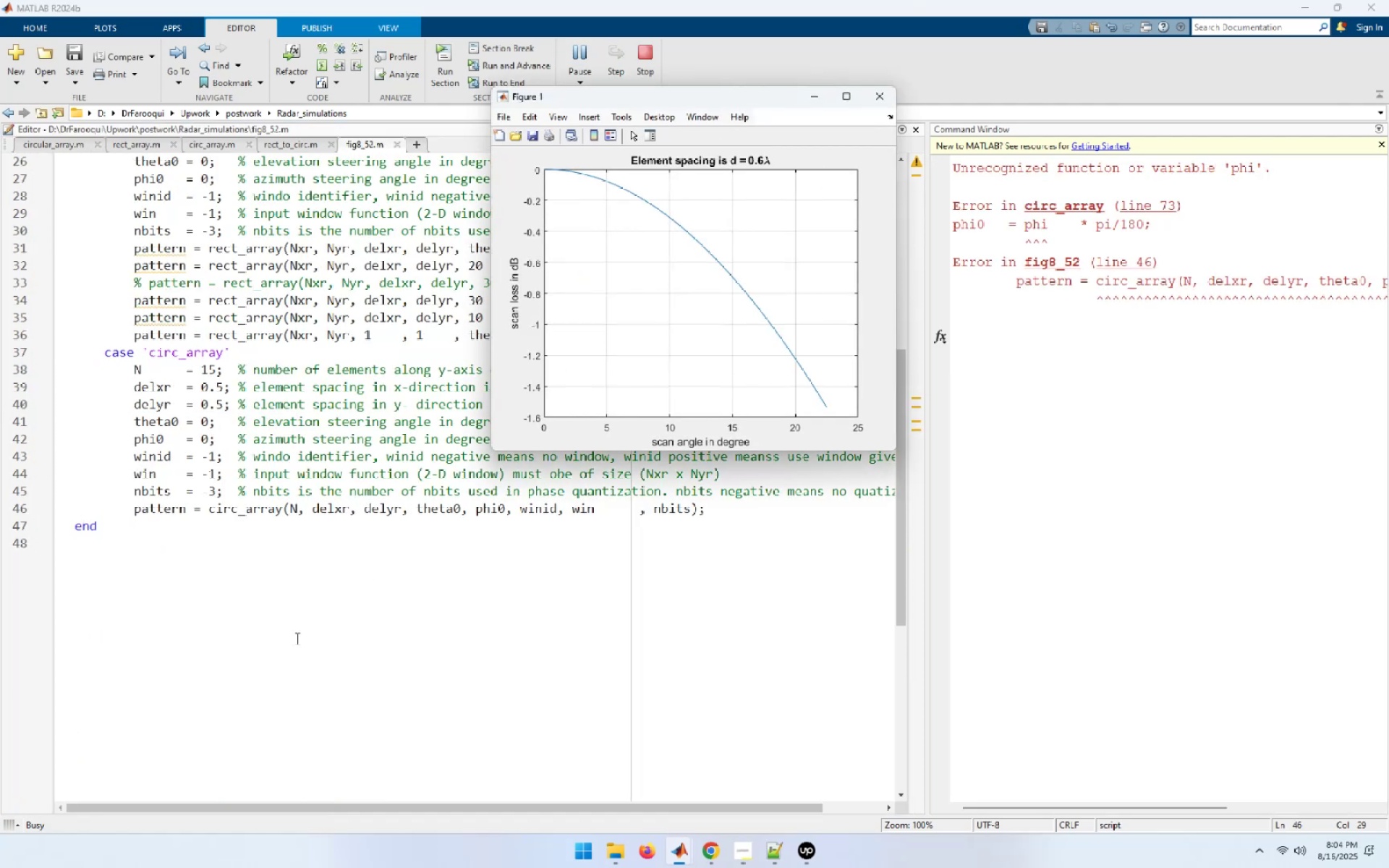 
left_click([200, 146])
 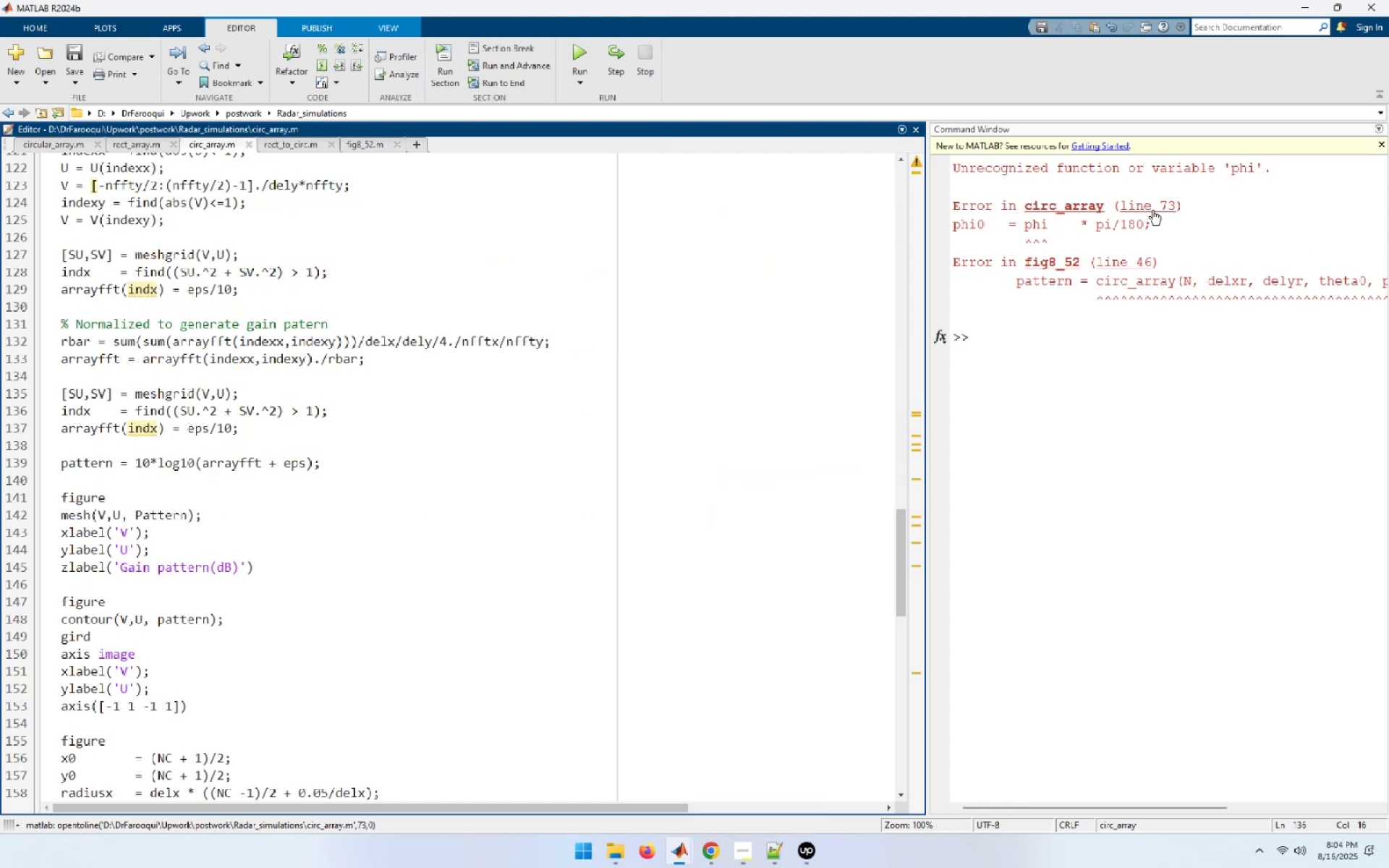 
left_click([1152, 210])
 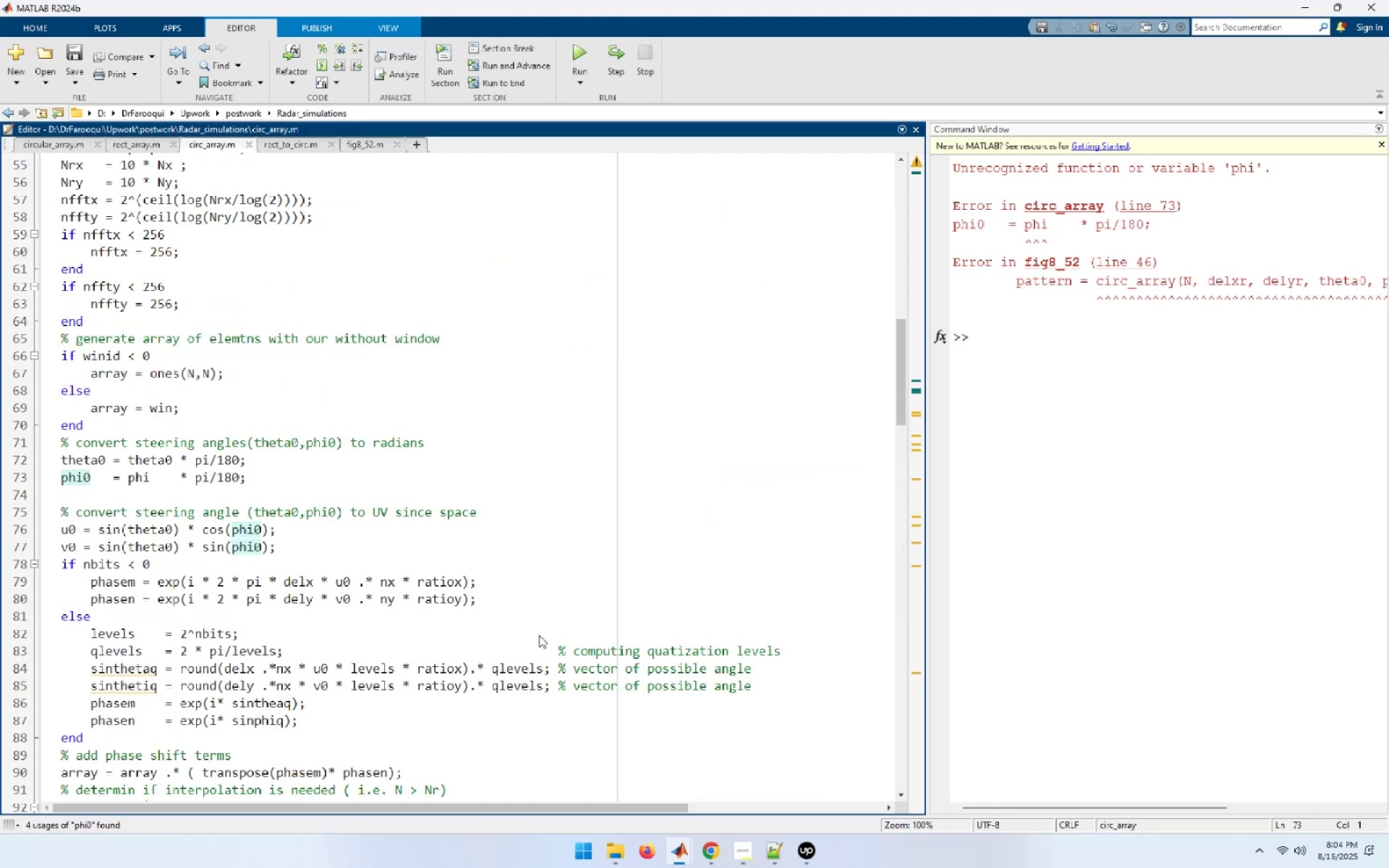 
wait(5.32)
 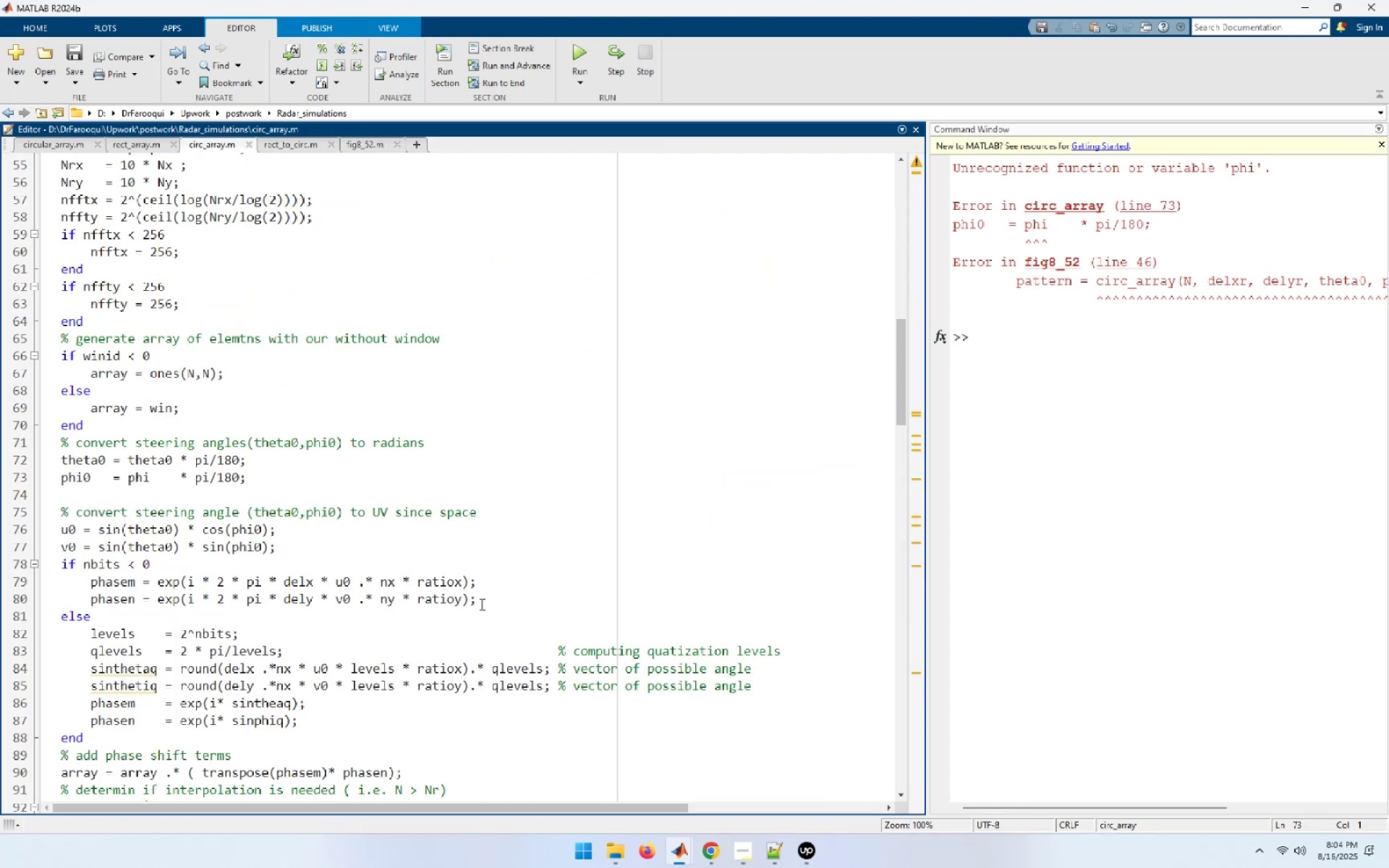 
double_click([80, 476])
 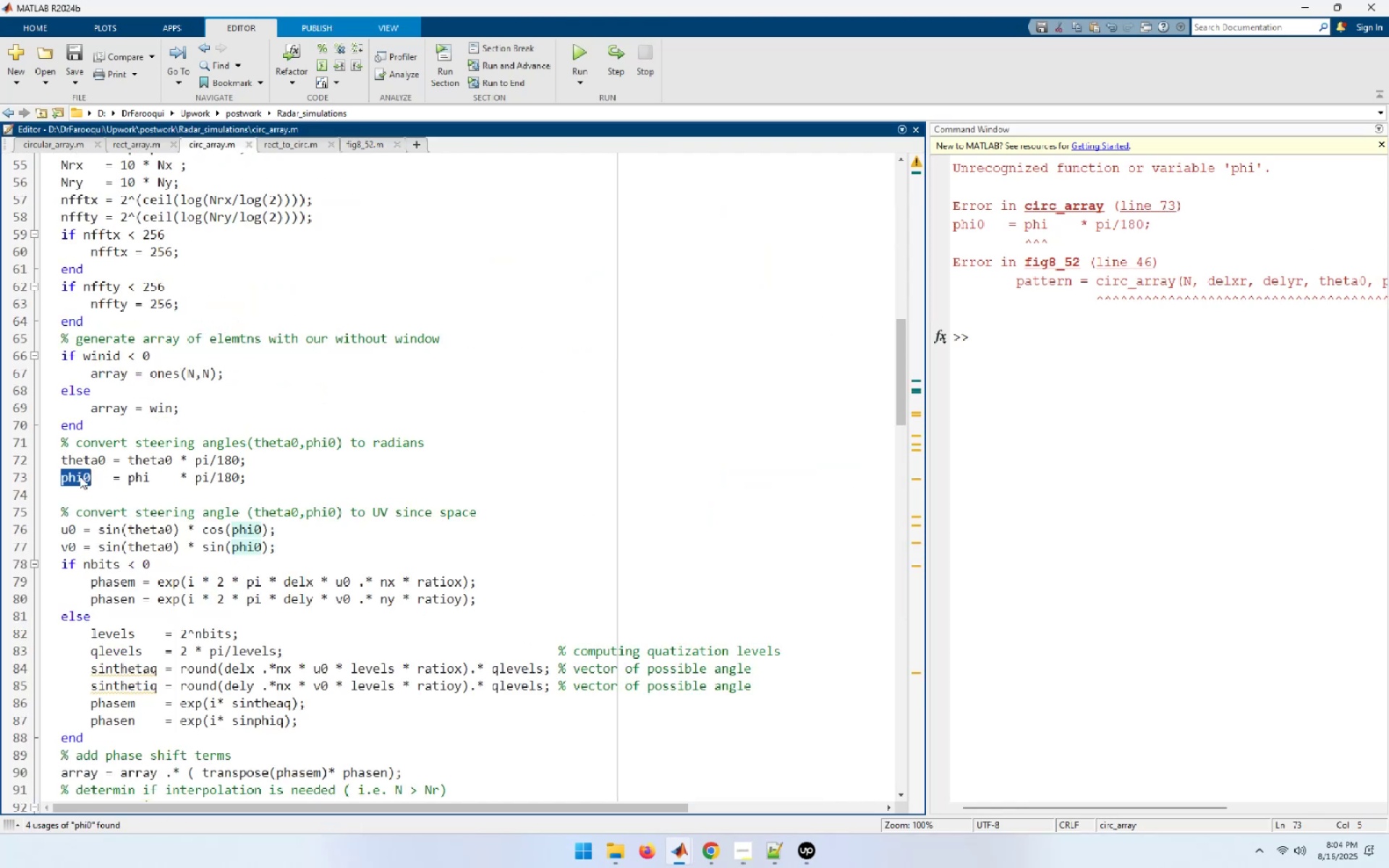 
key(Control+C)
 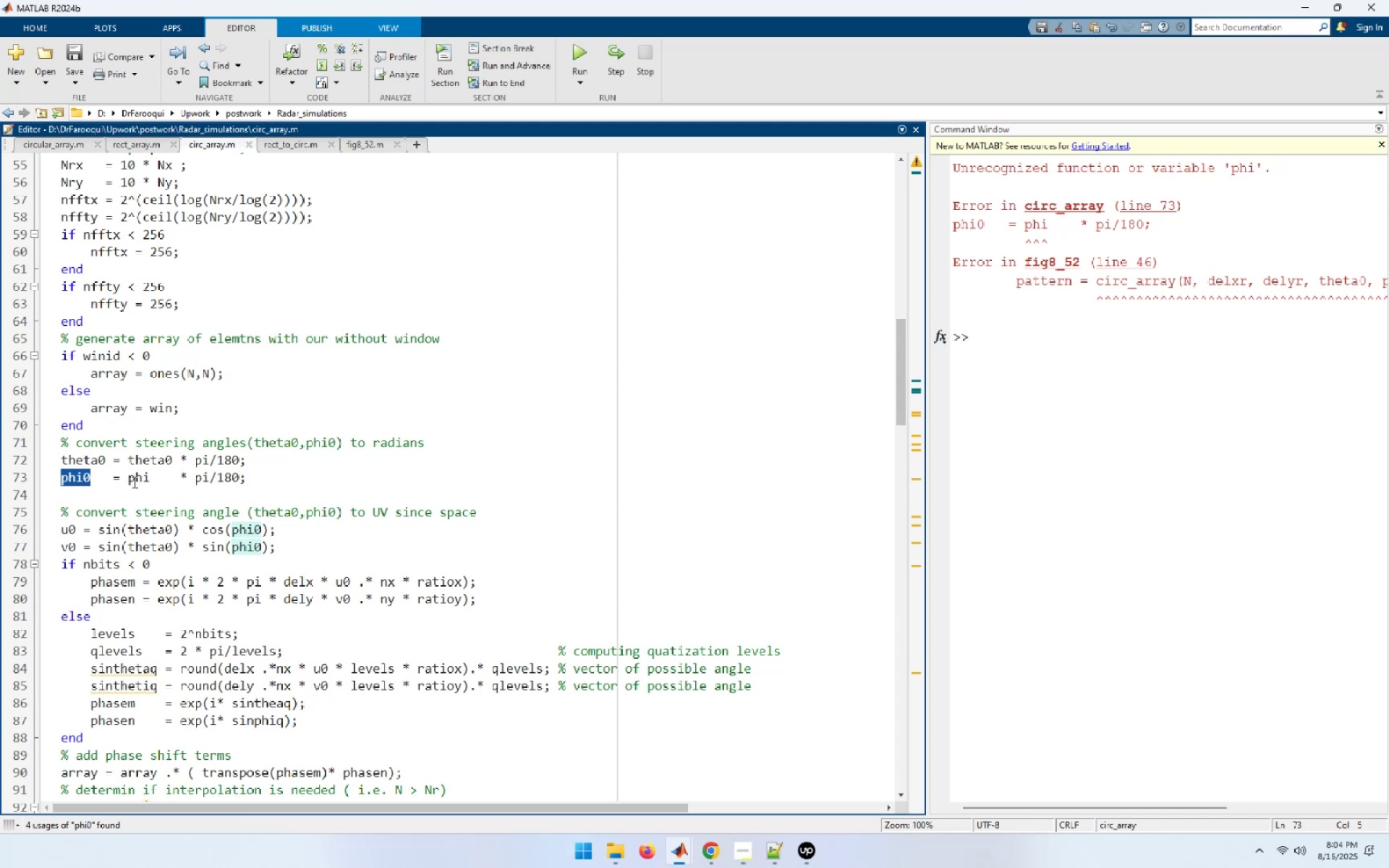 
double_click([133, 482])
 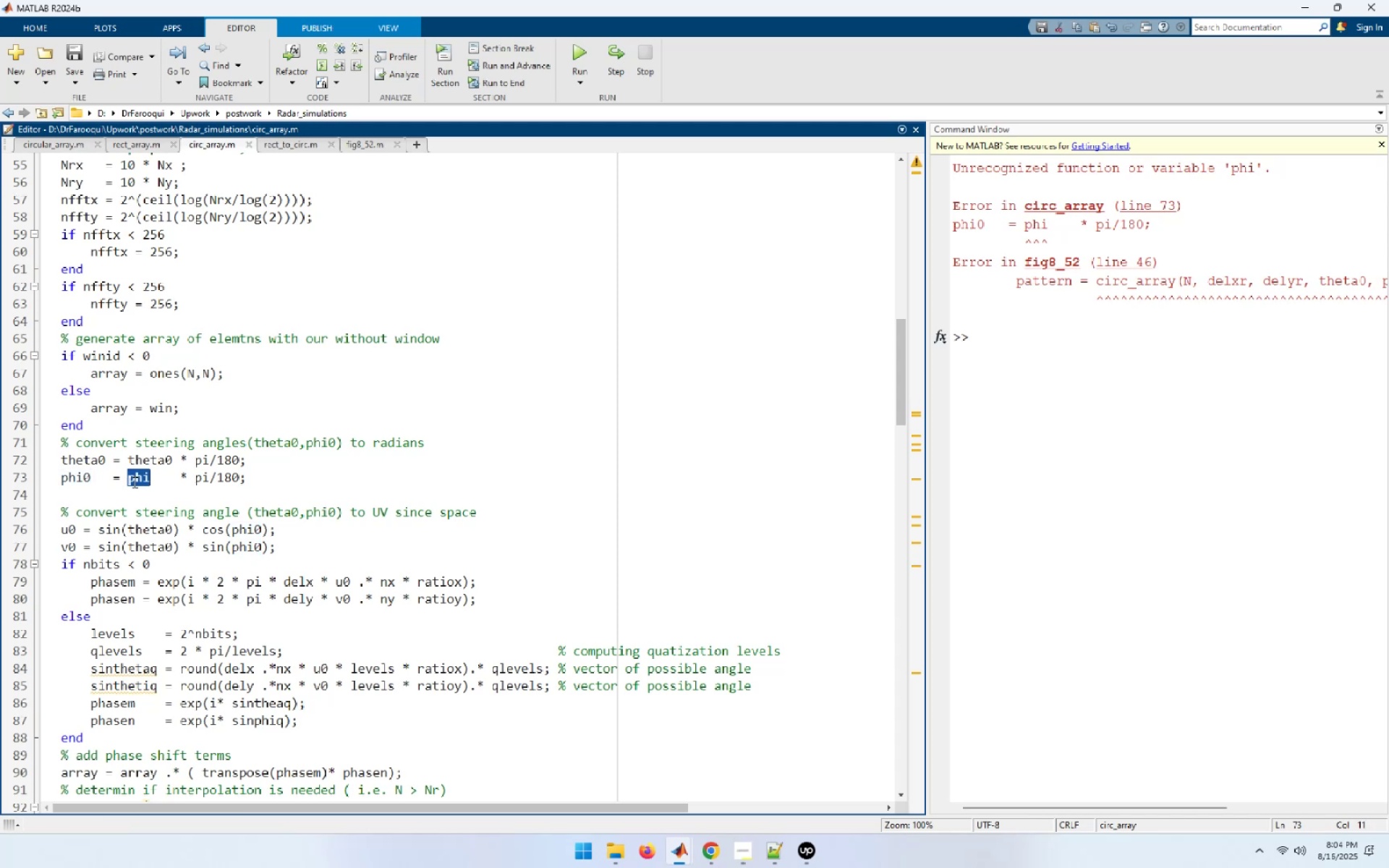 
key(Control+ControlLeft)
 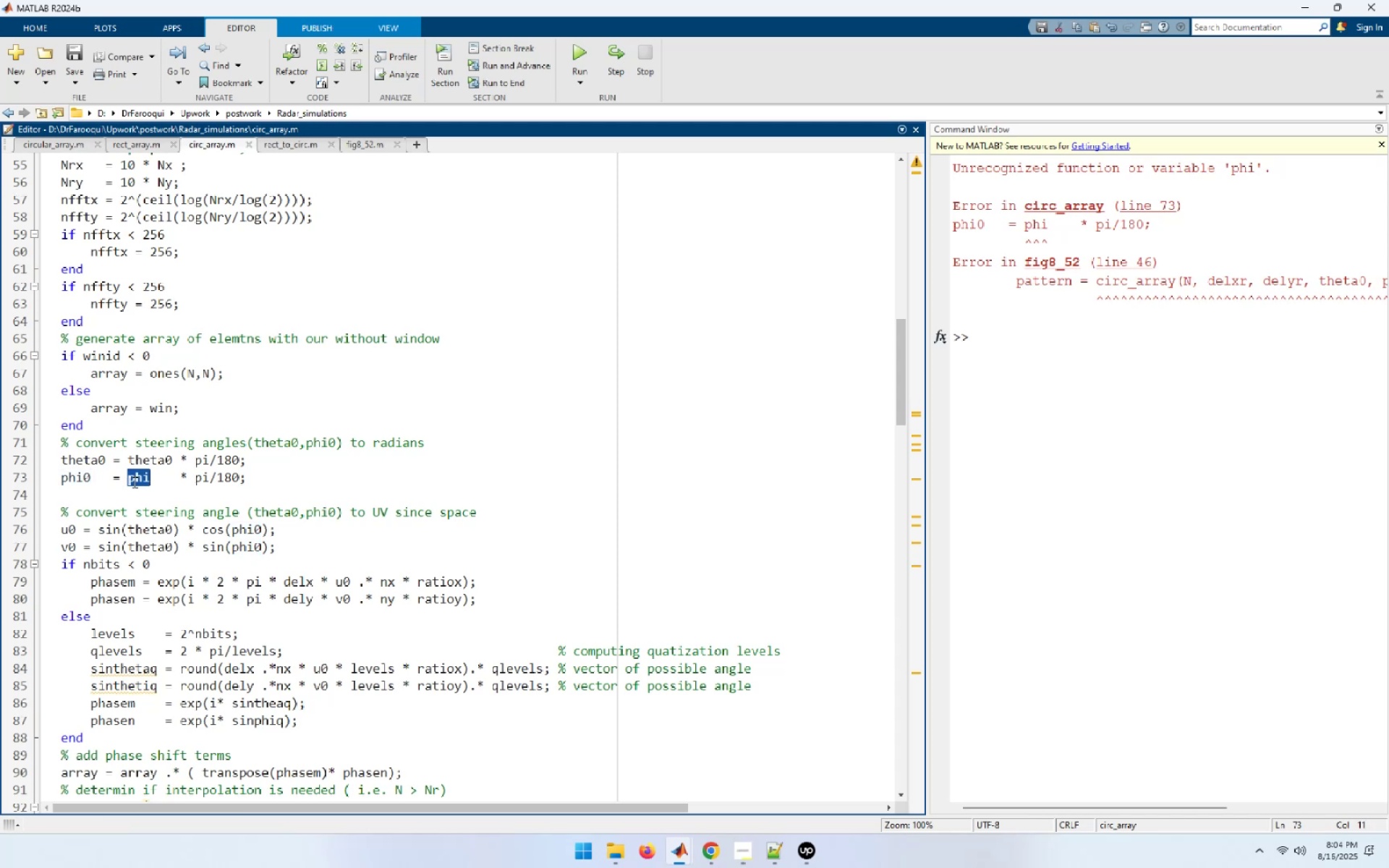 
key(Control+V)
 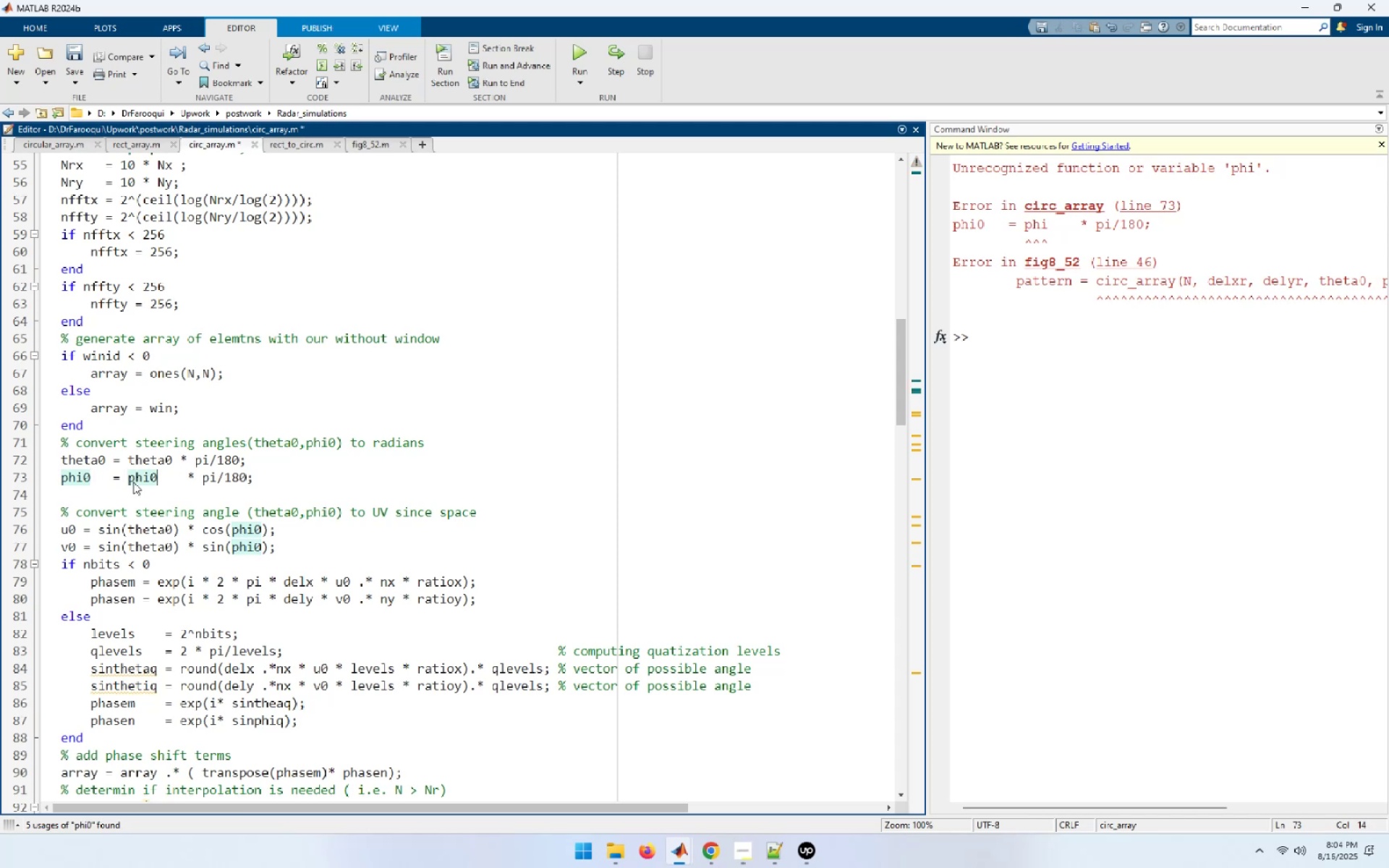 
key(Control+S)
 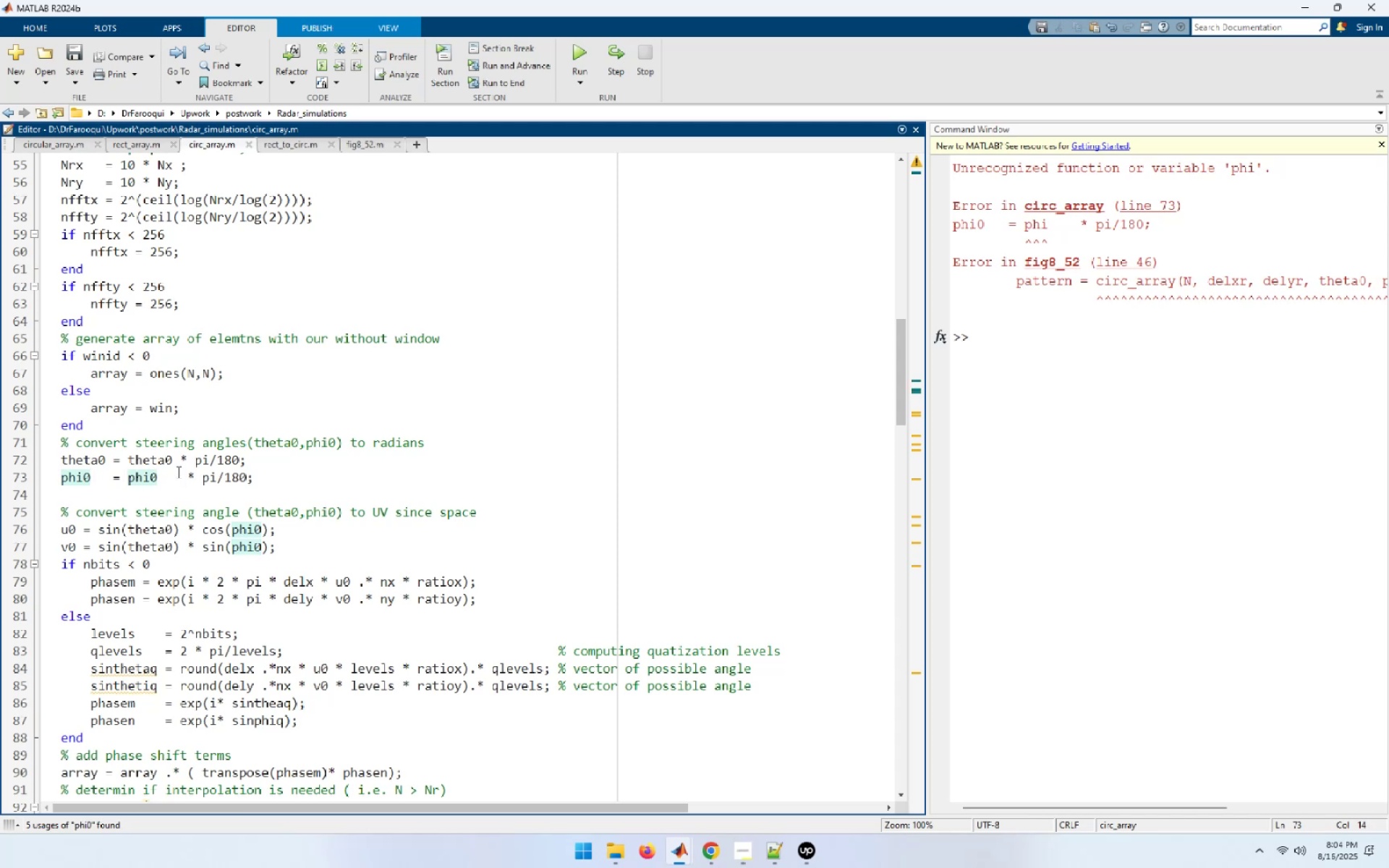 
left_click([190, 469])
 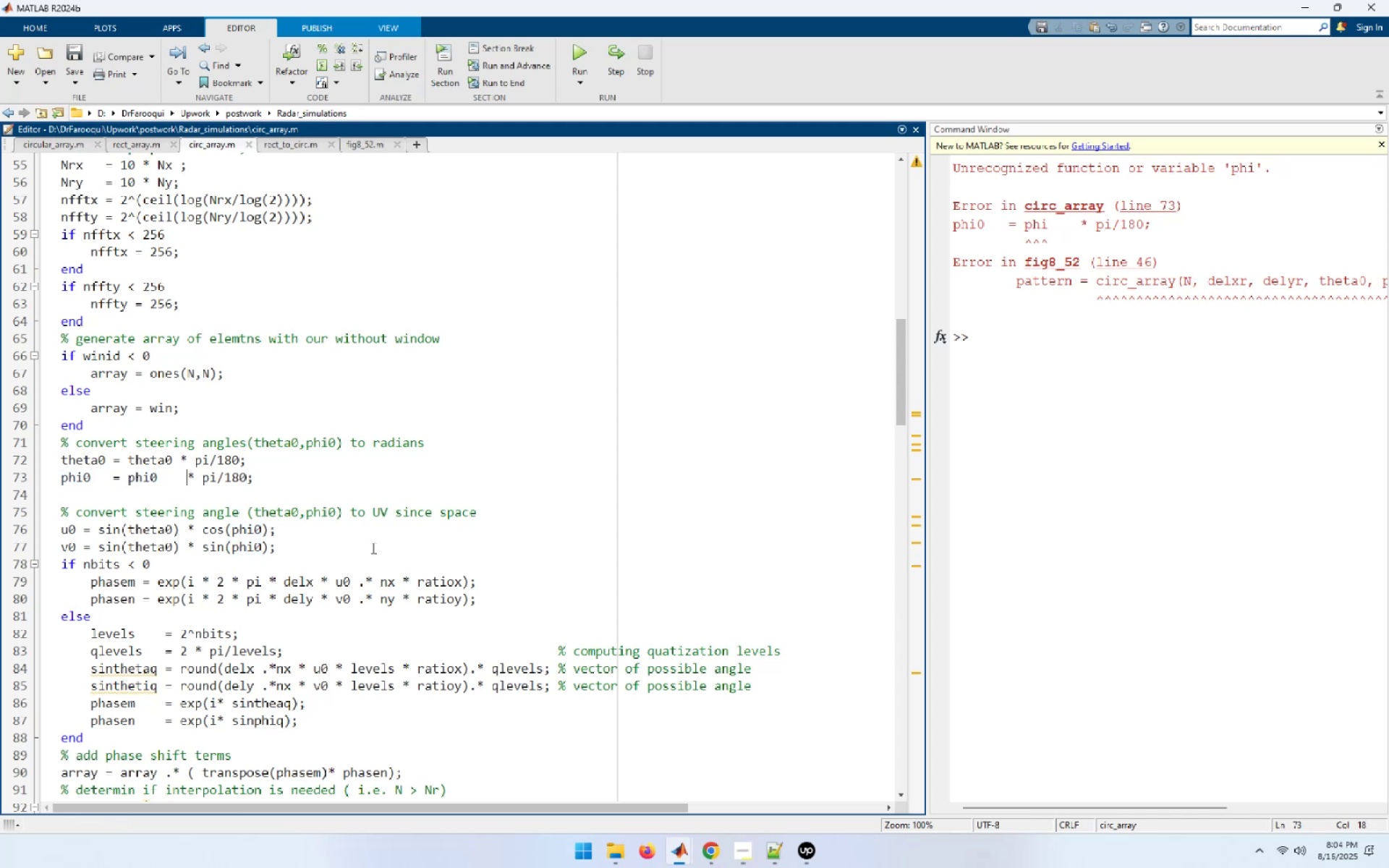 
key(Backspace)
 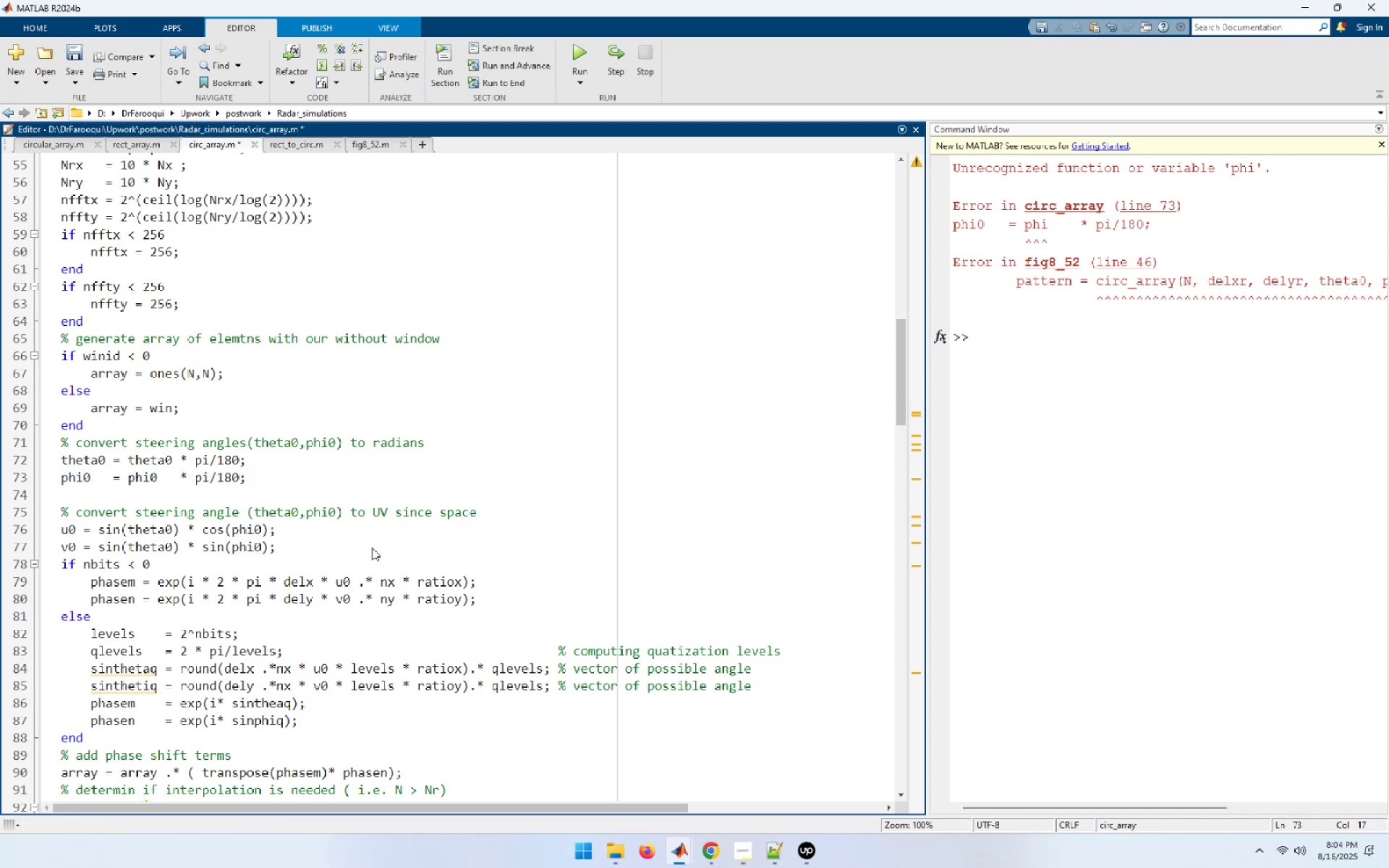 
key(Control+S)
 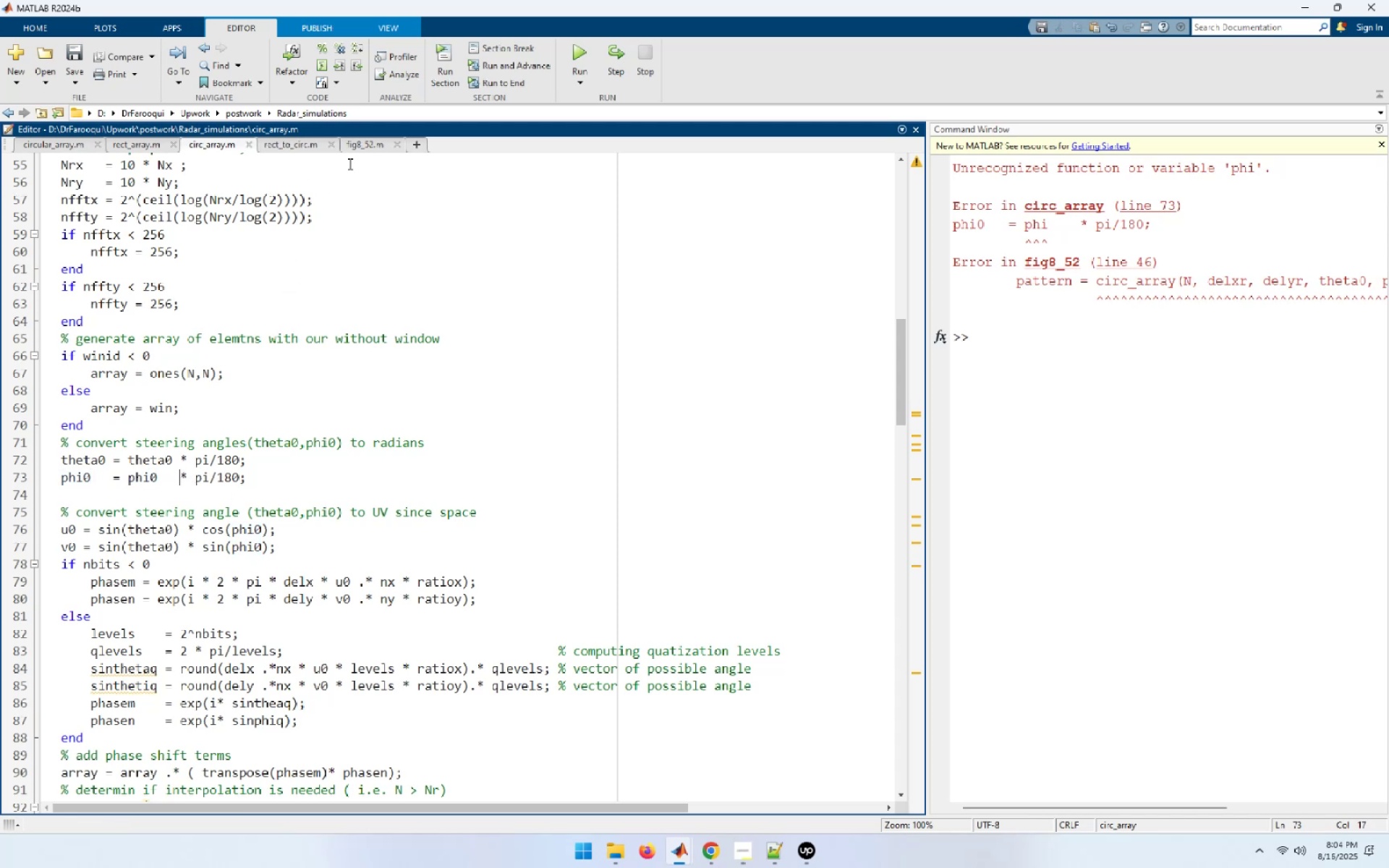 
left_click([364, 141])
 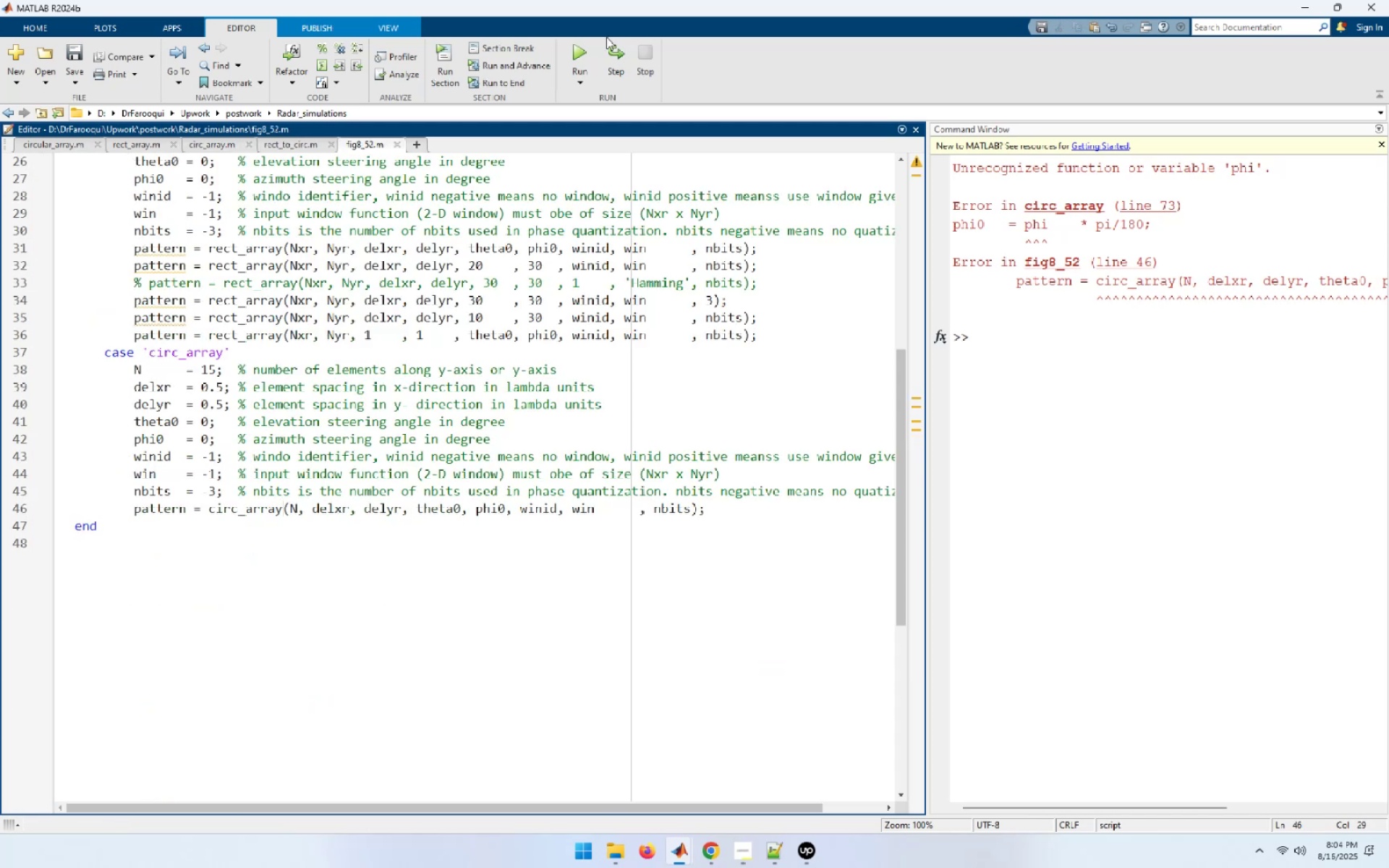 
left_click([574, 58])
 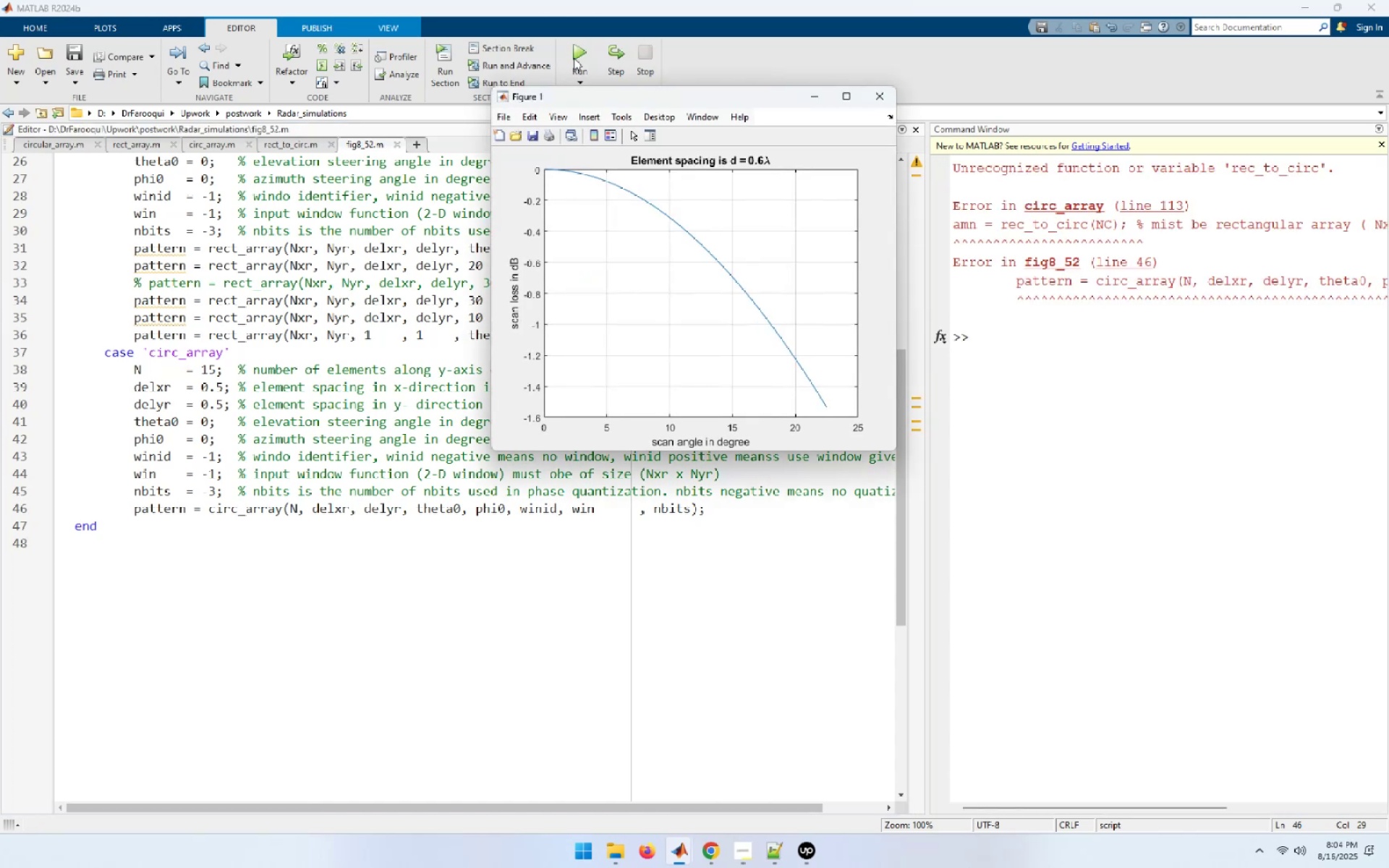 
wait(5.33)
 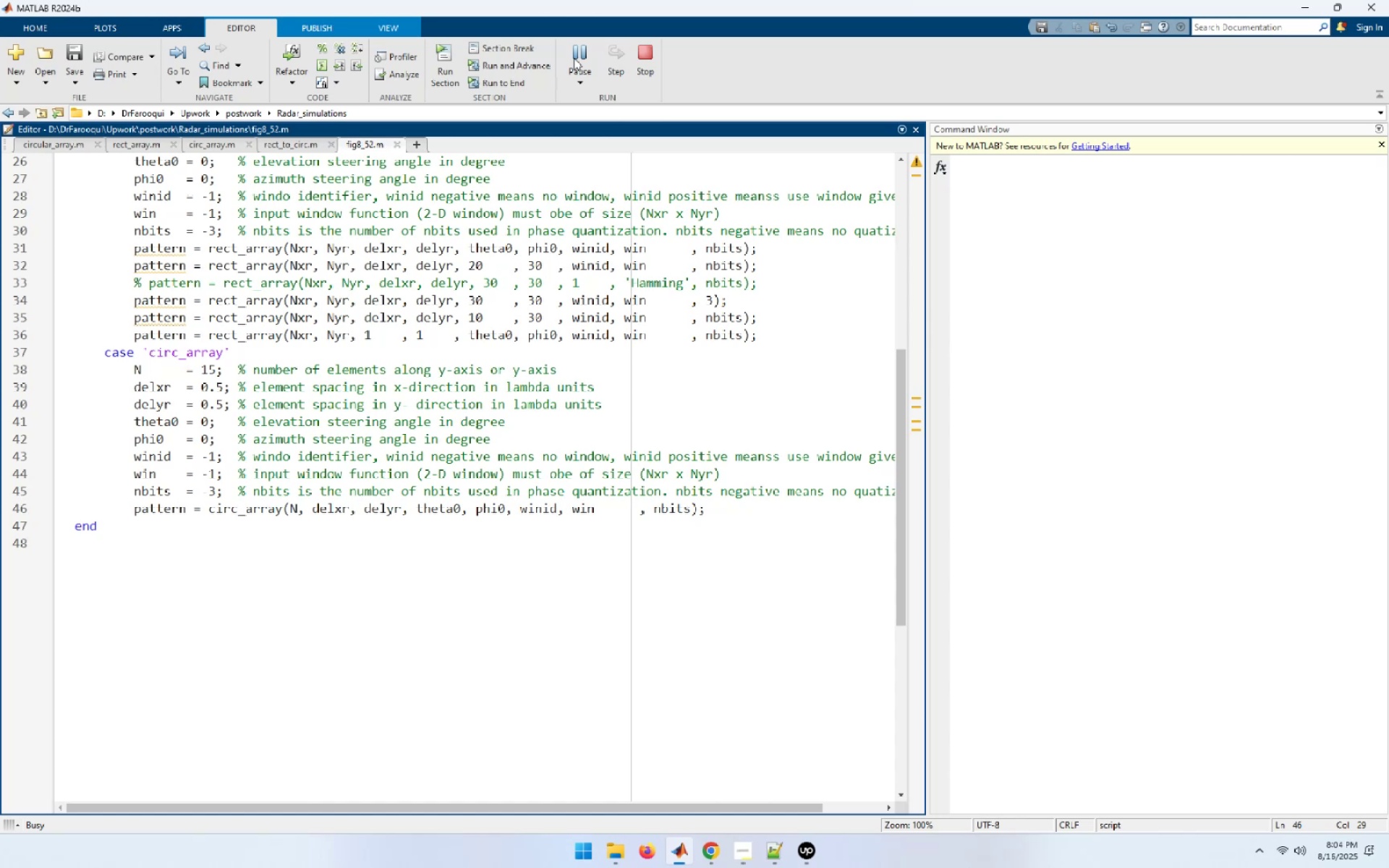 
left_click([304, 143])
 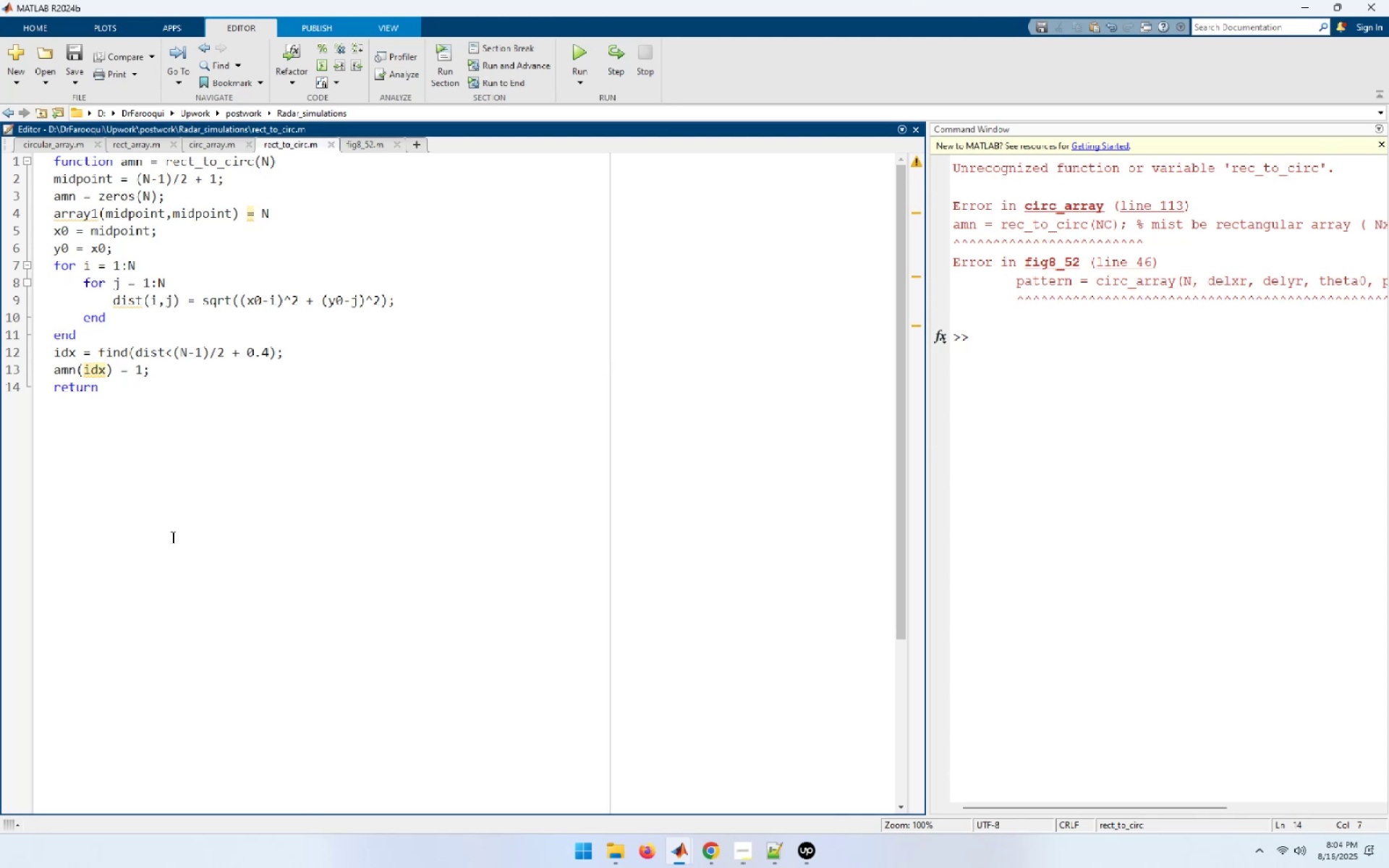 
wait(15.94)
 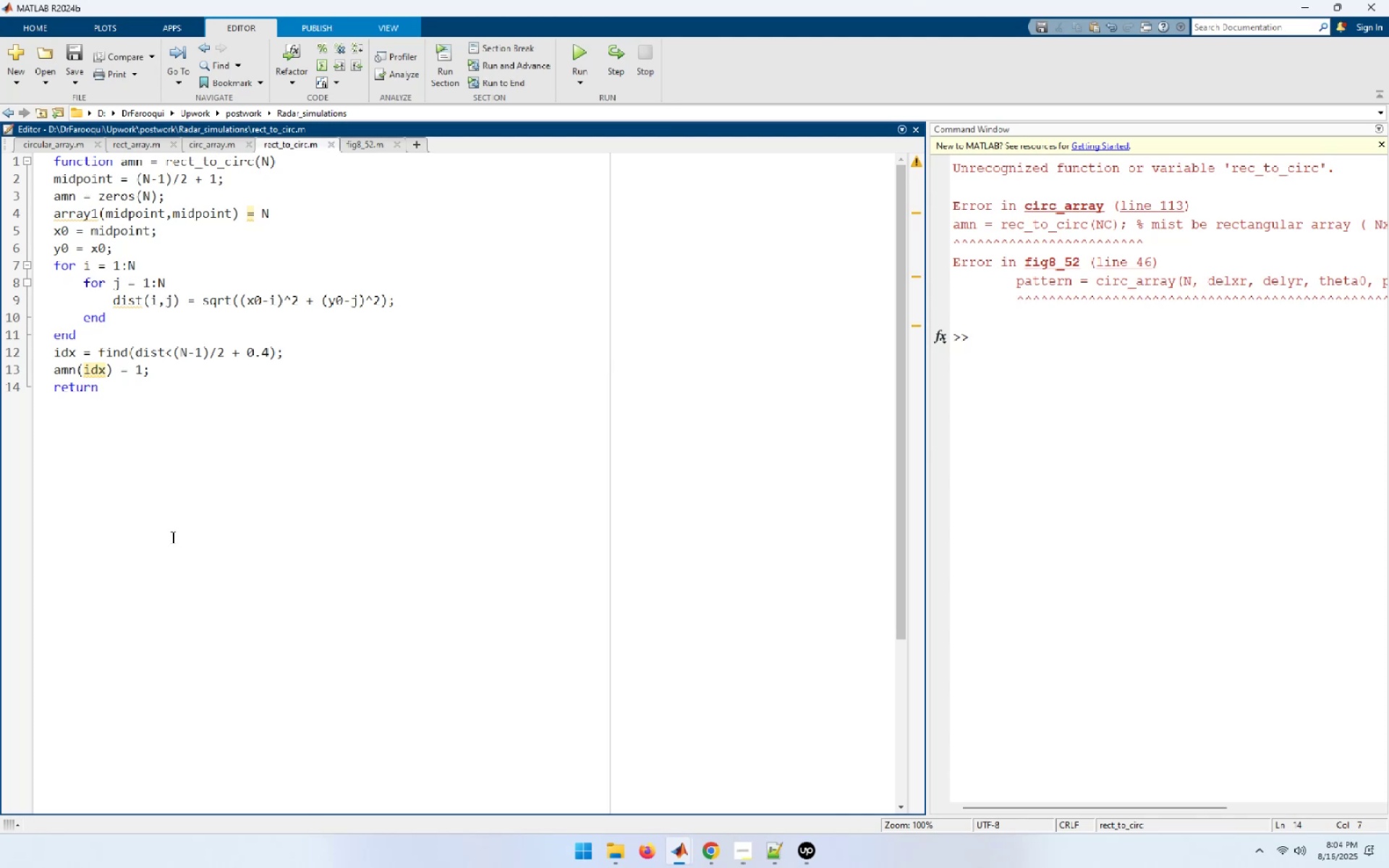 
double_click([200, 163])
 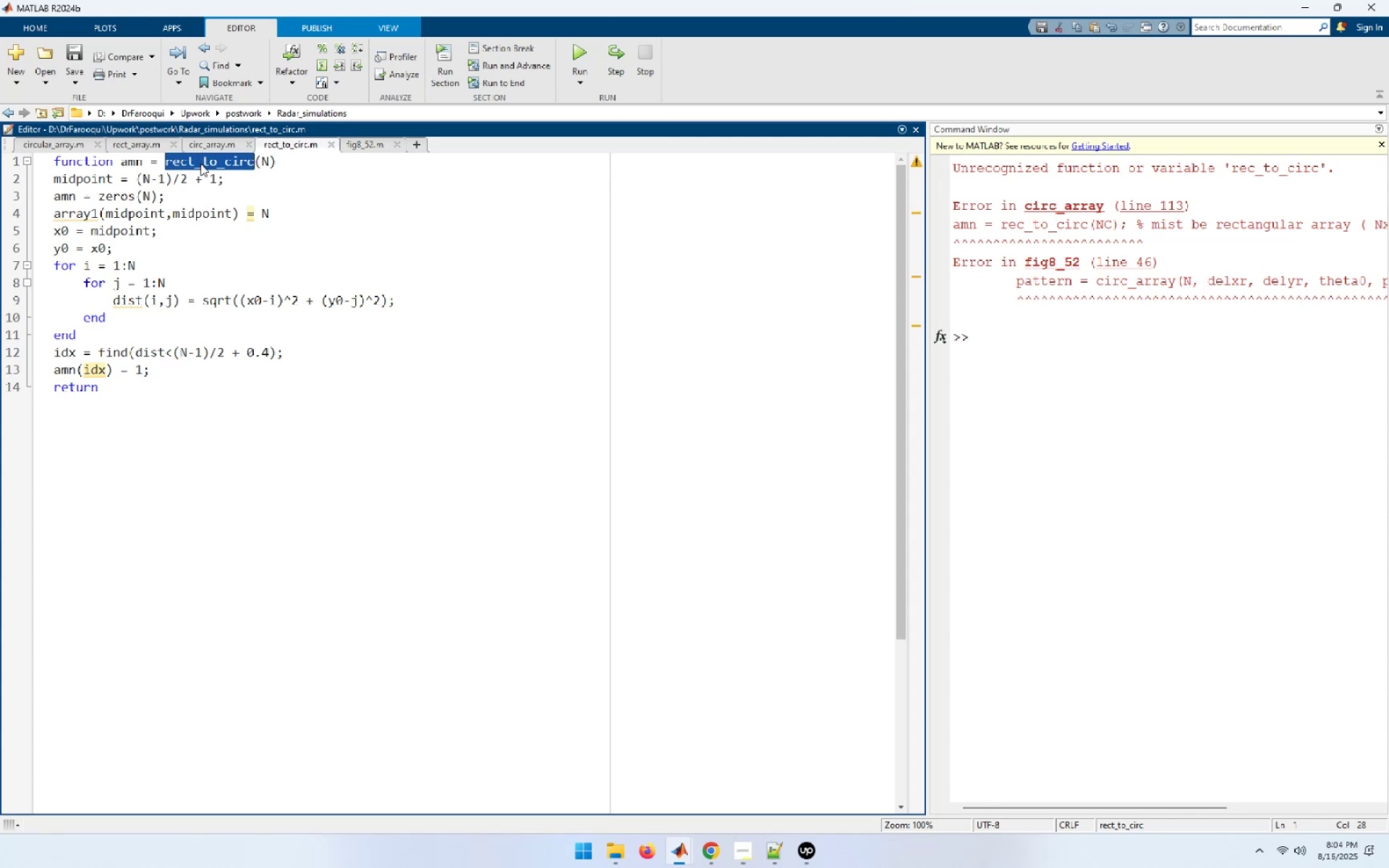 
key(Control+C)
 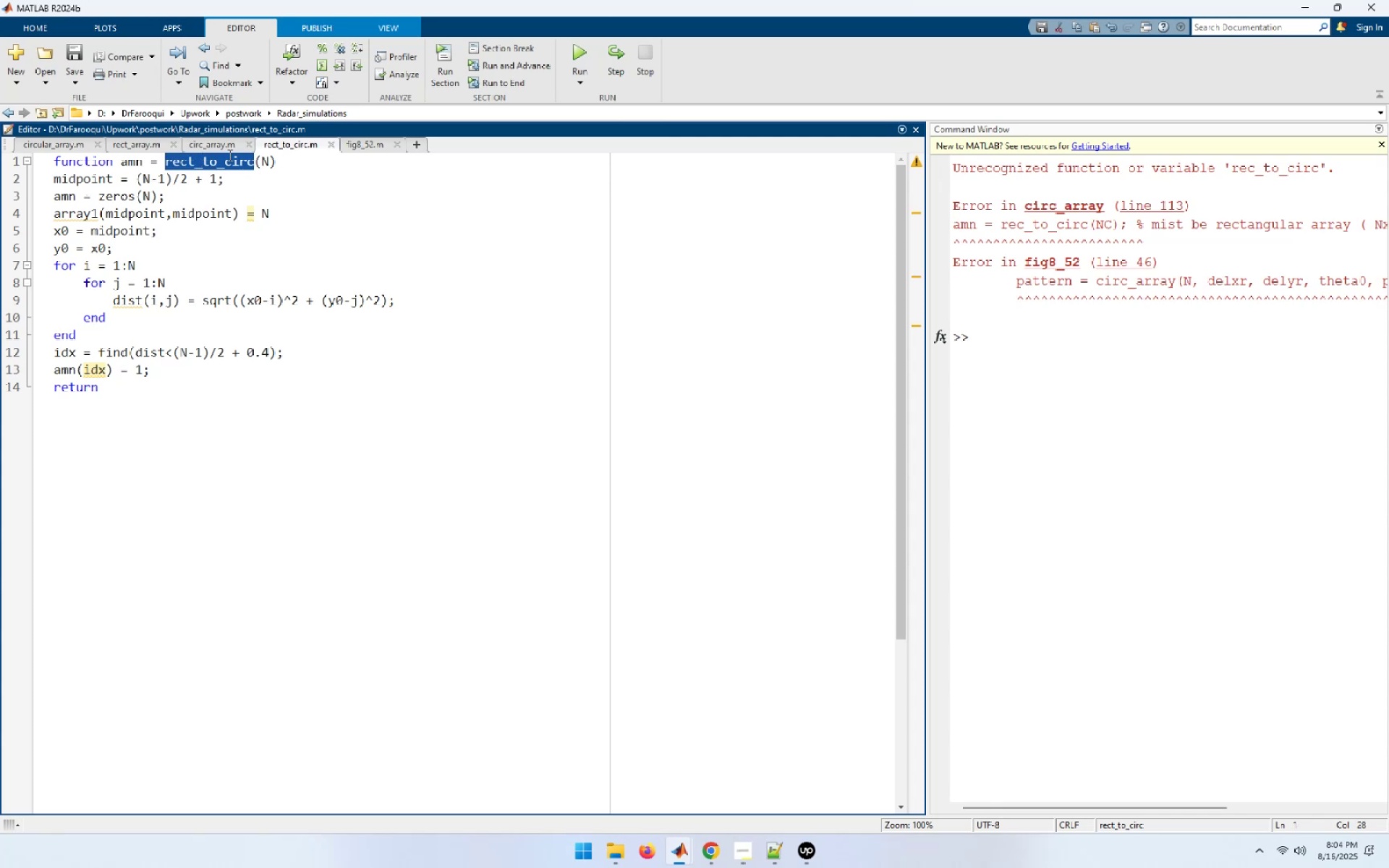 
left_click([224, 146])
 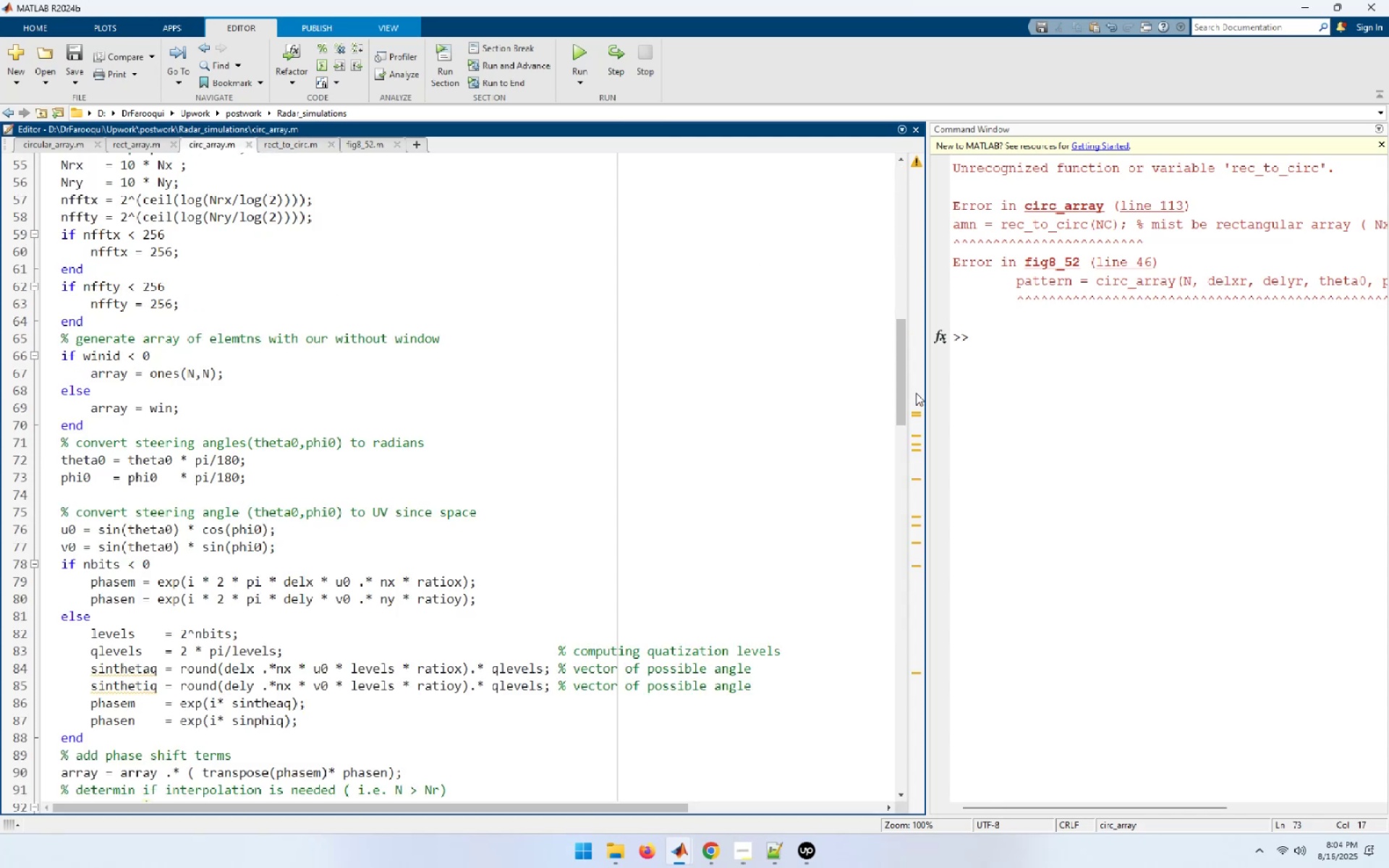 
left_click_drag(start_coordinate=[898, 373], to_coordinate=[904, 587])
 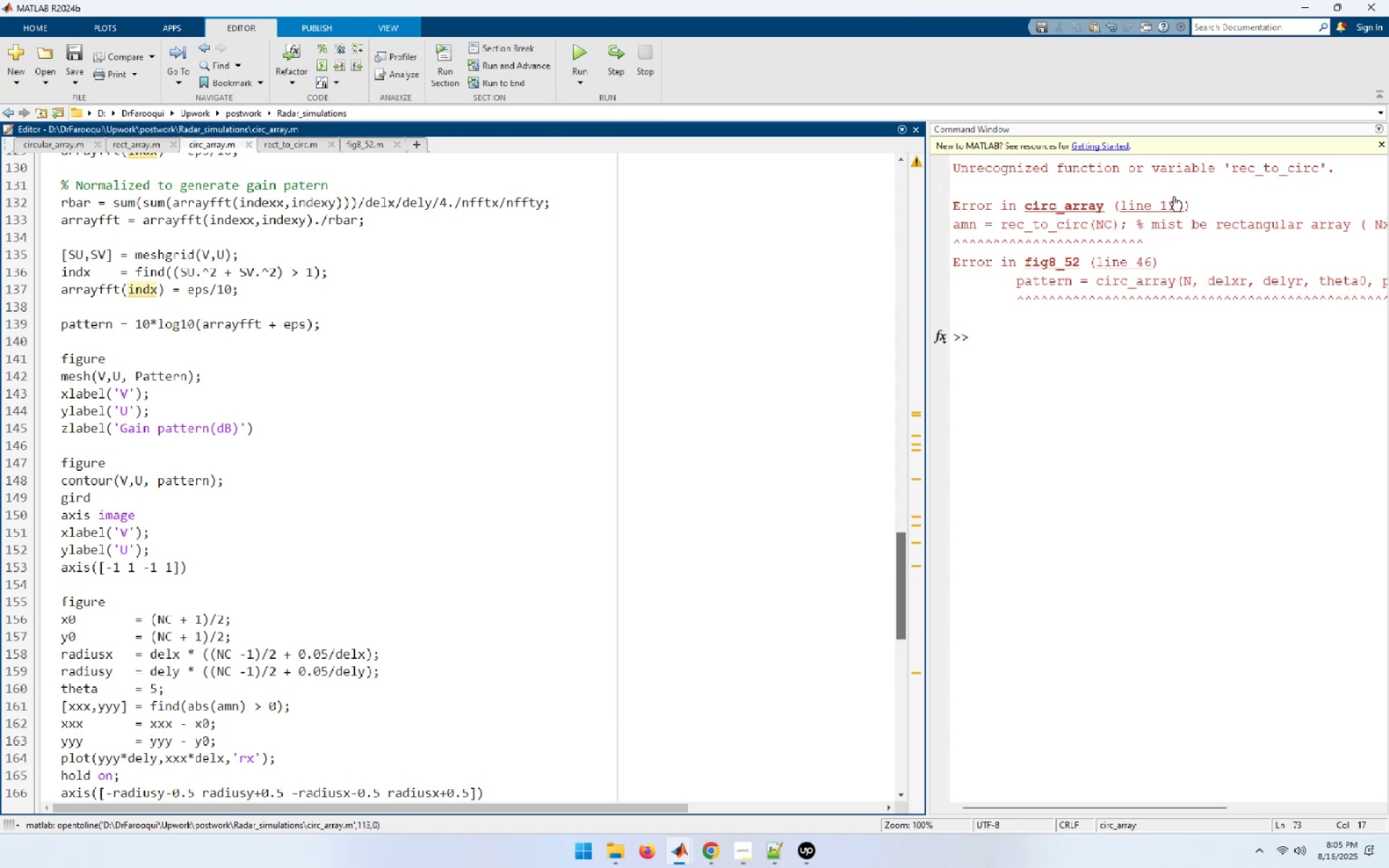 
left_click([1173, 203])
 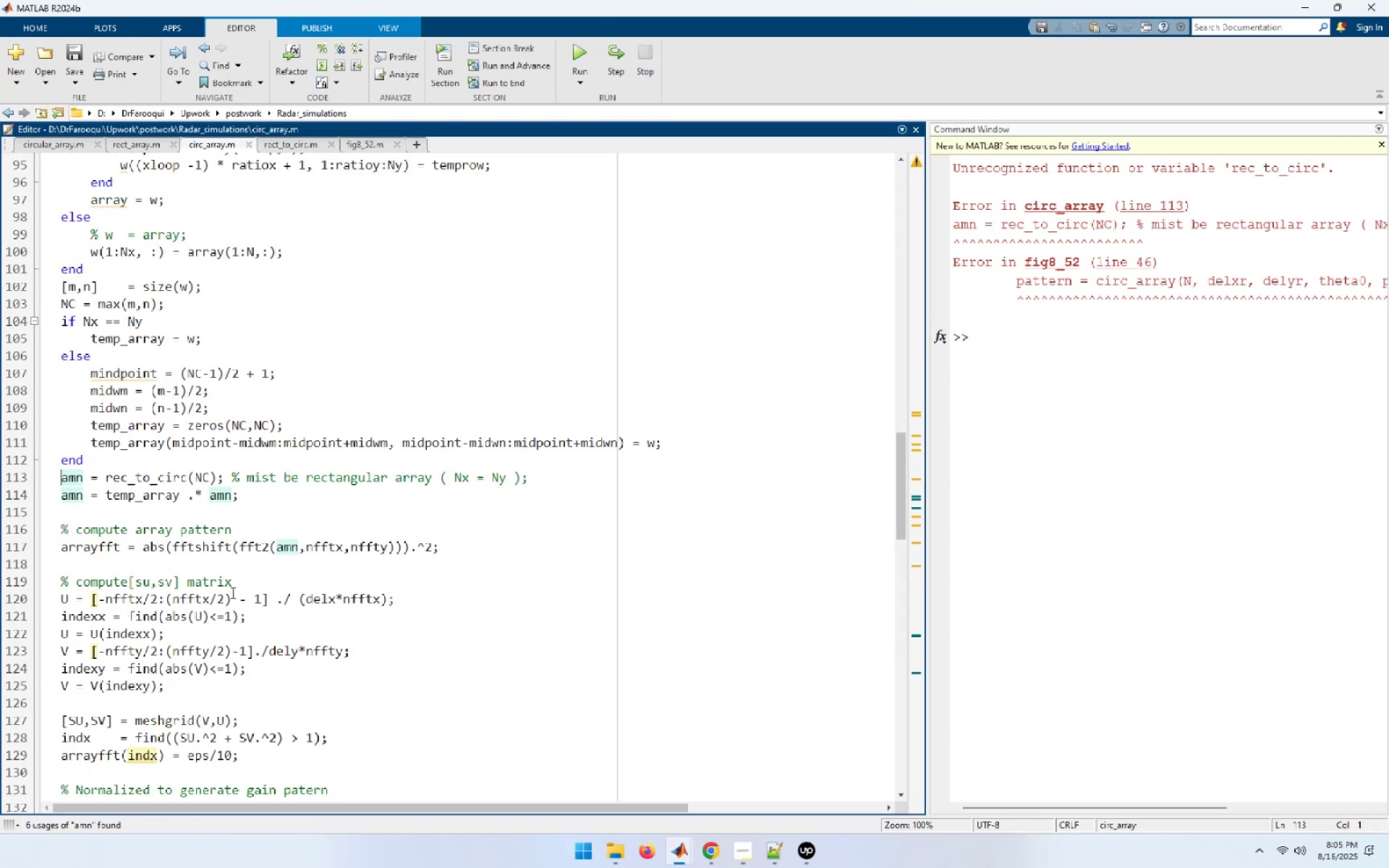 
double_click([151, 478])
 